 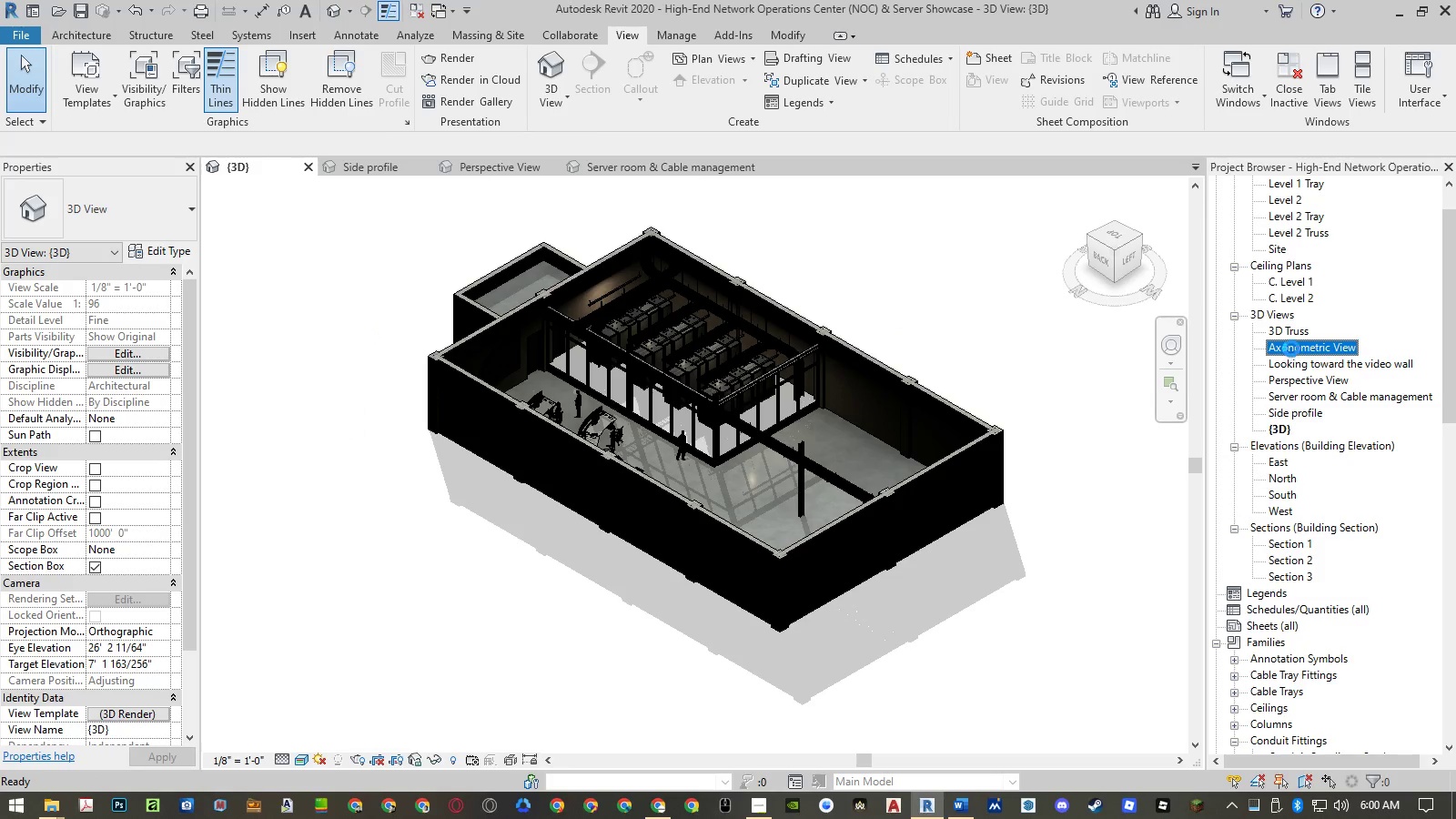 
left_click([284, 171])
 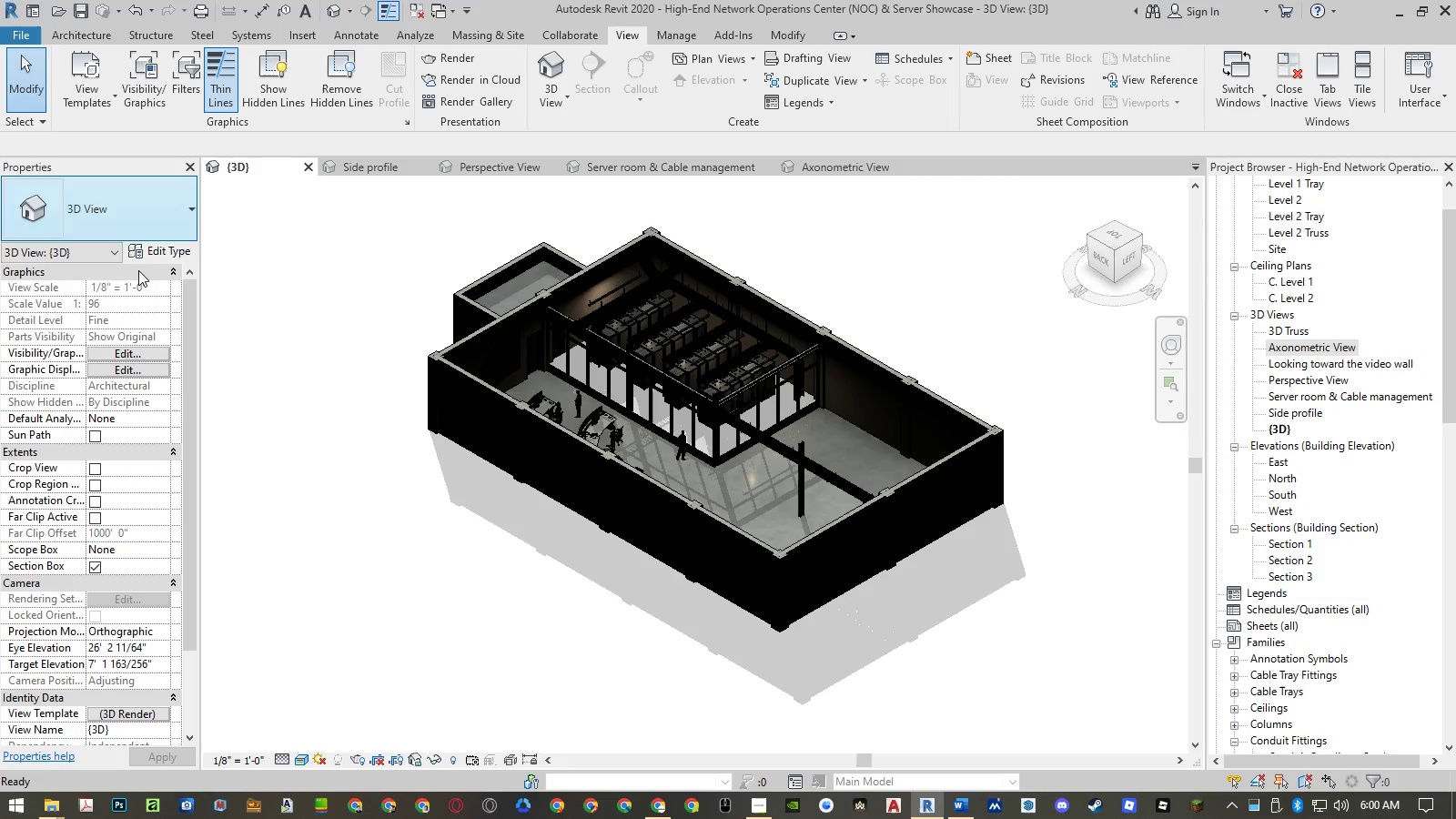 
wait(5.17)
 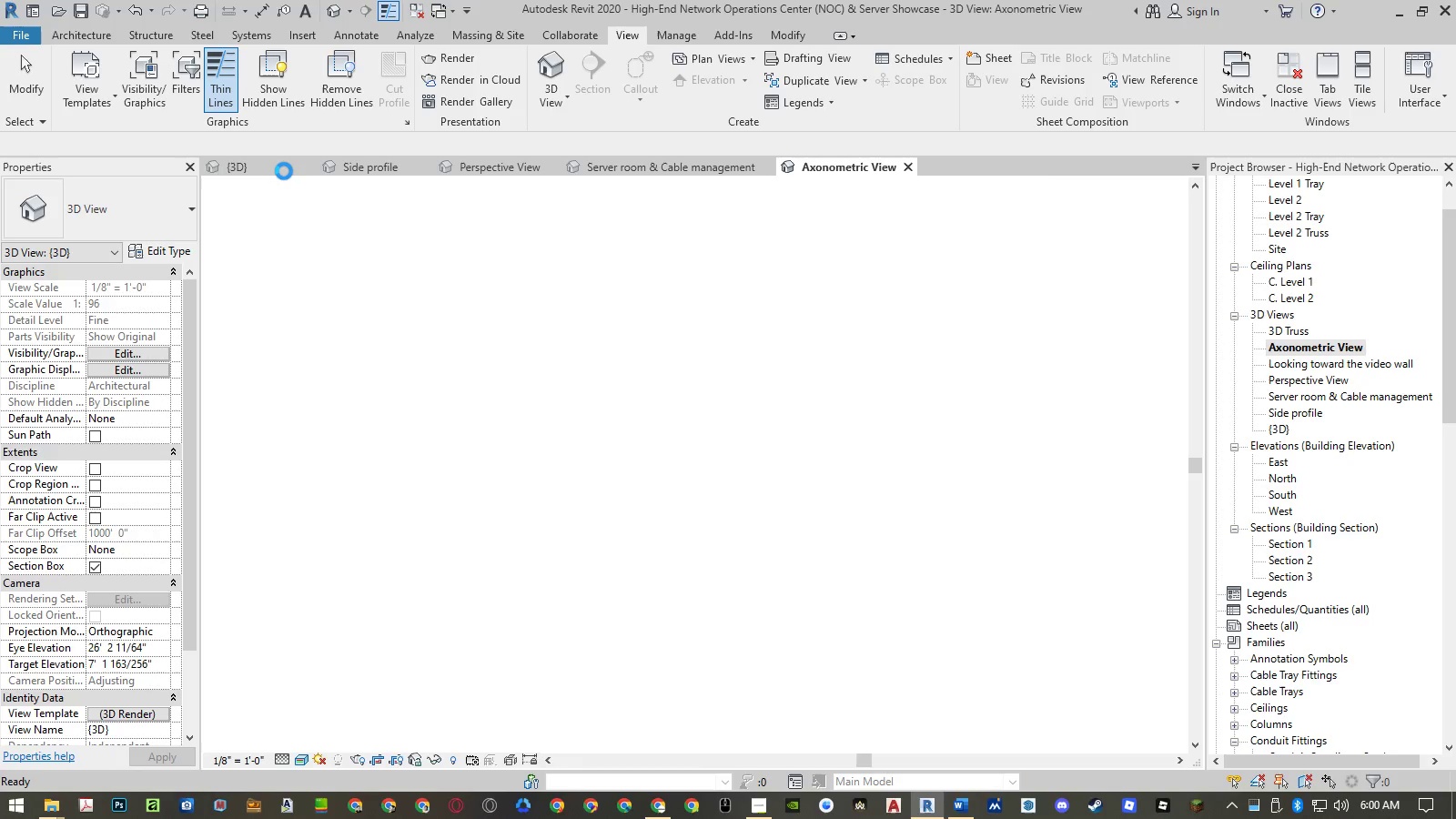 
left_click([119, 715])
 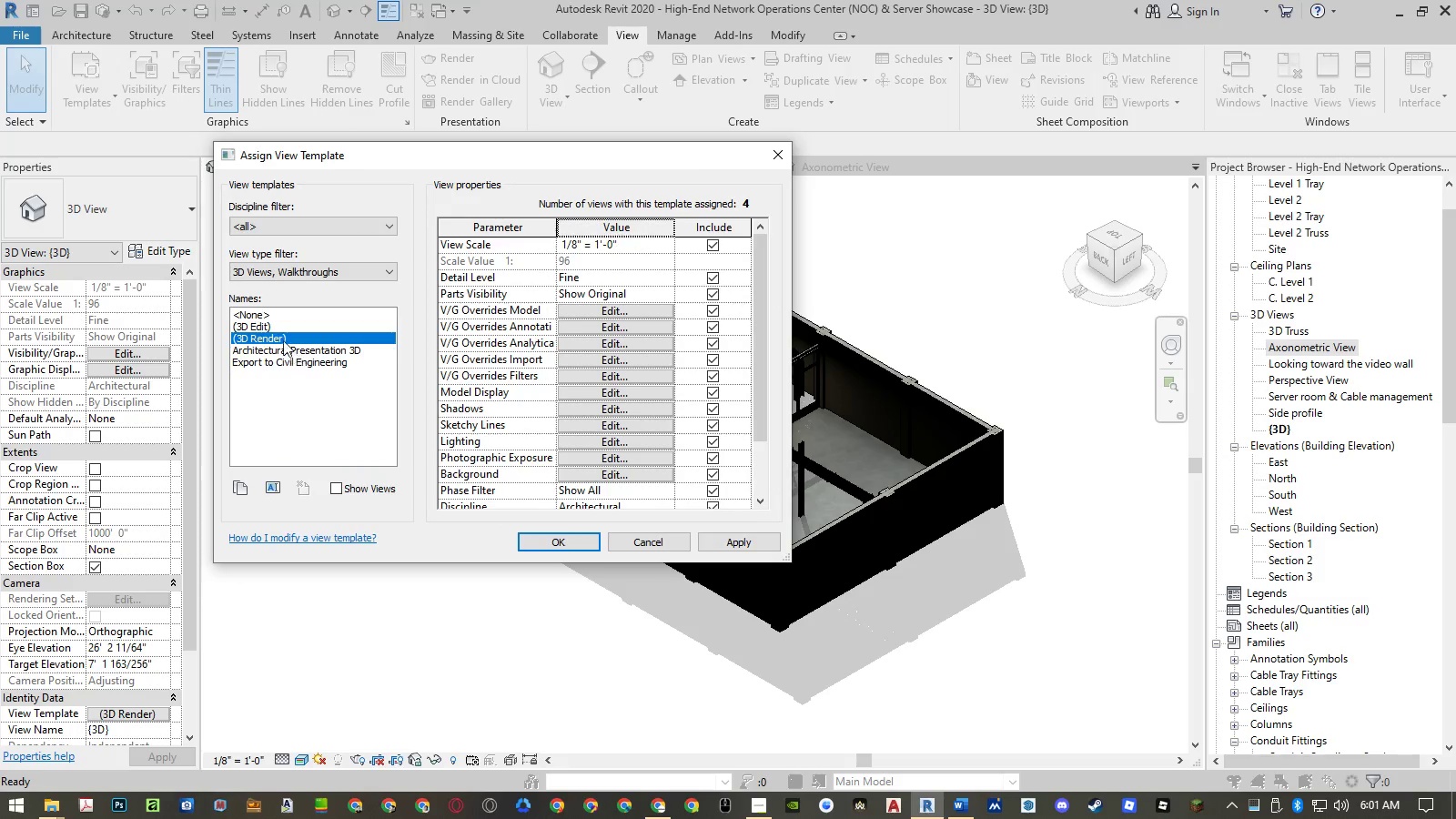 
left_click([280, 329])
 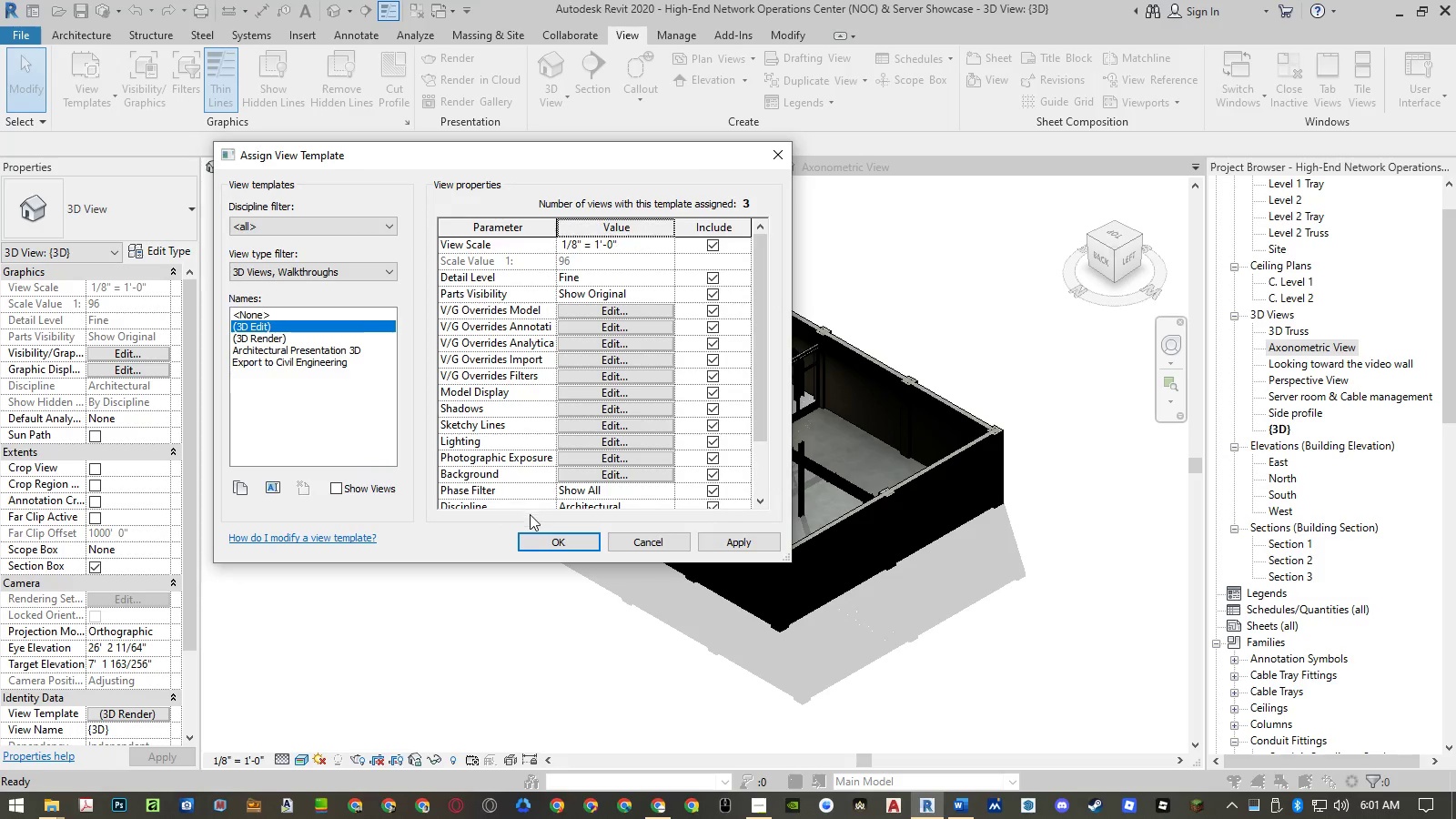 
left_click([537, 535])
 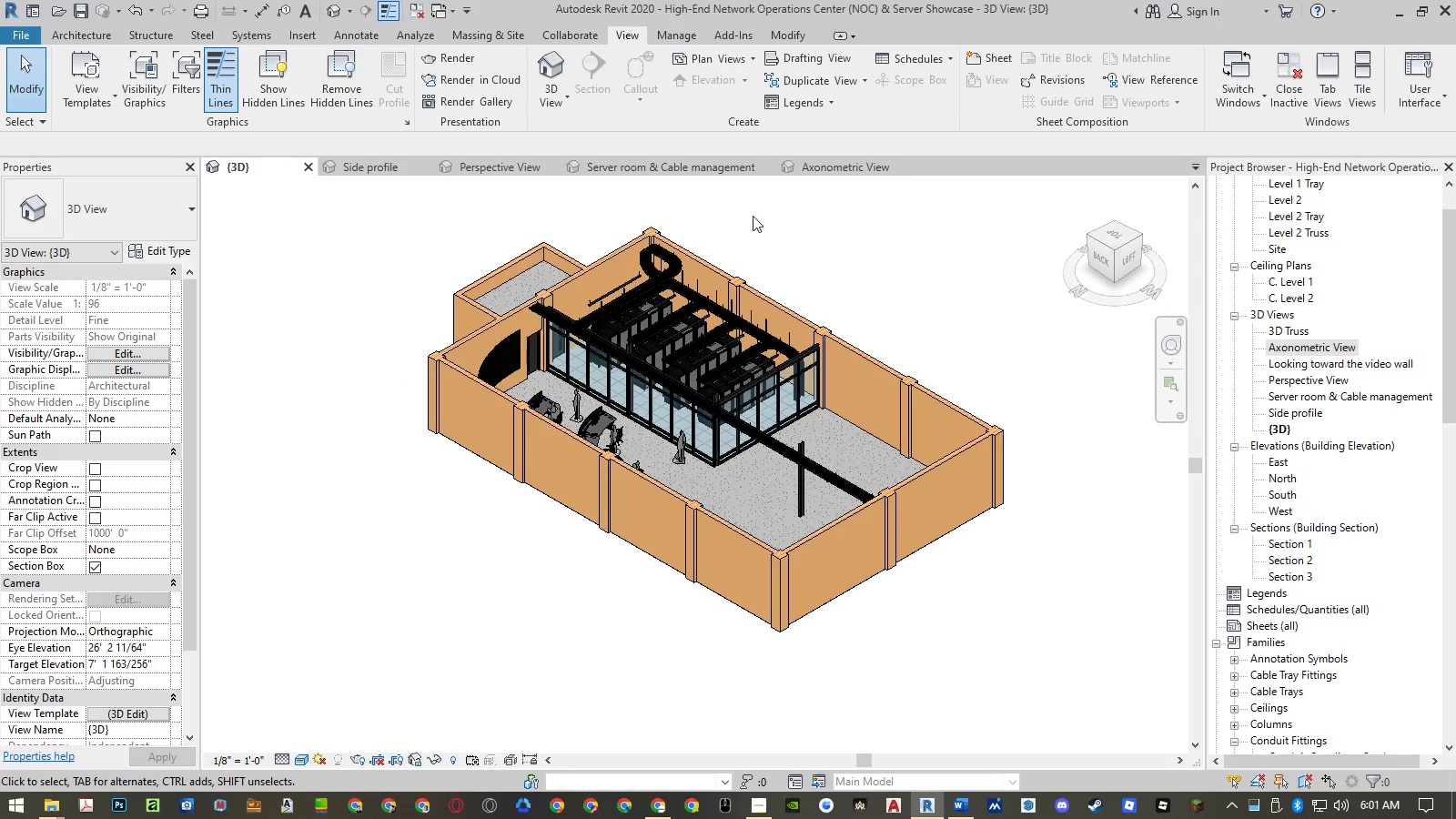 
left_click([833, 167])
 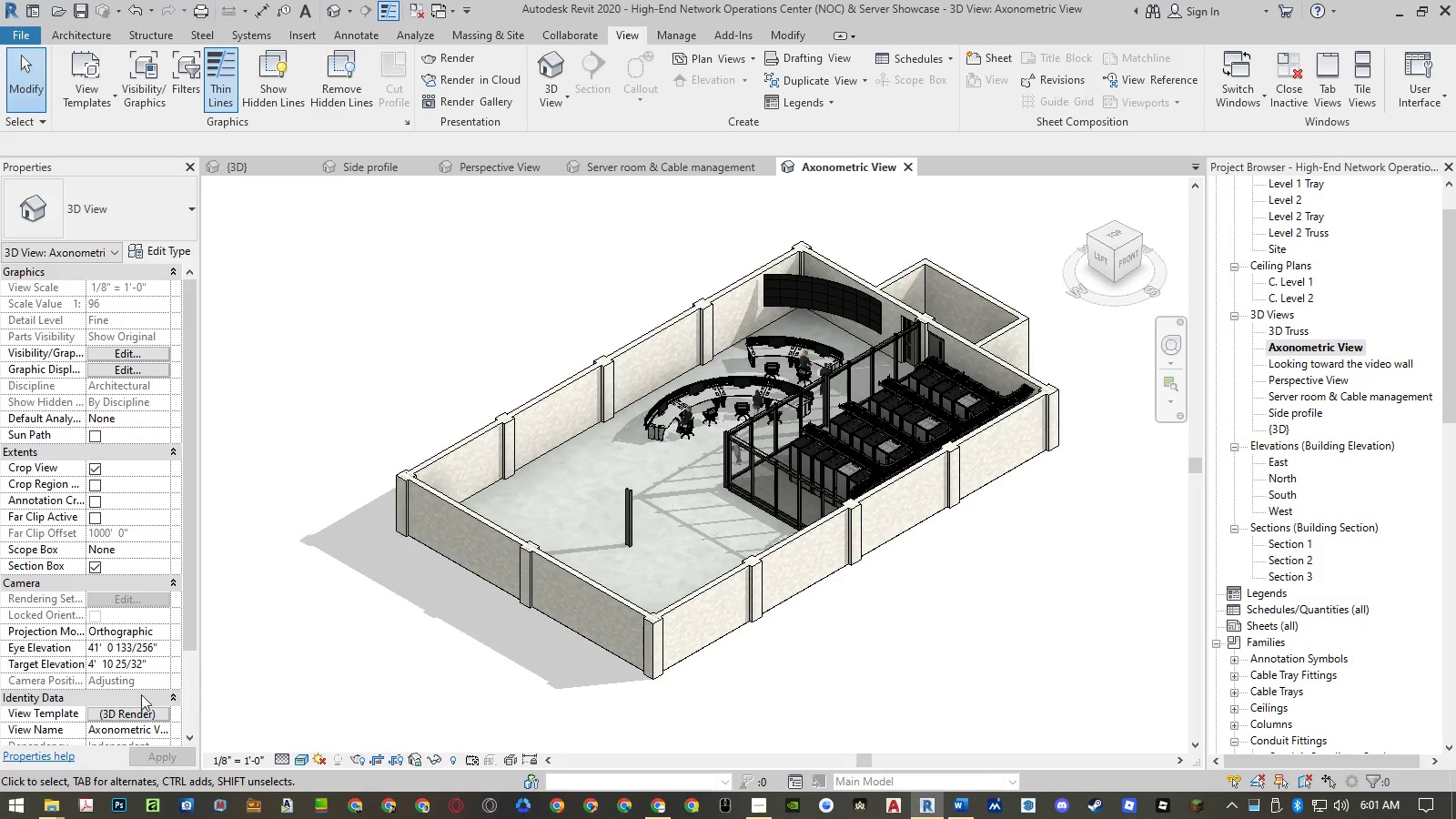 
left_click([124, 709])
 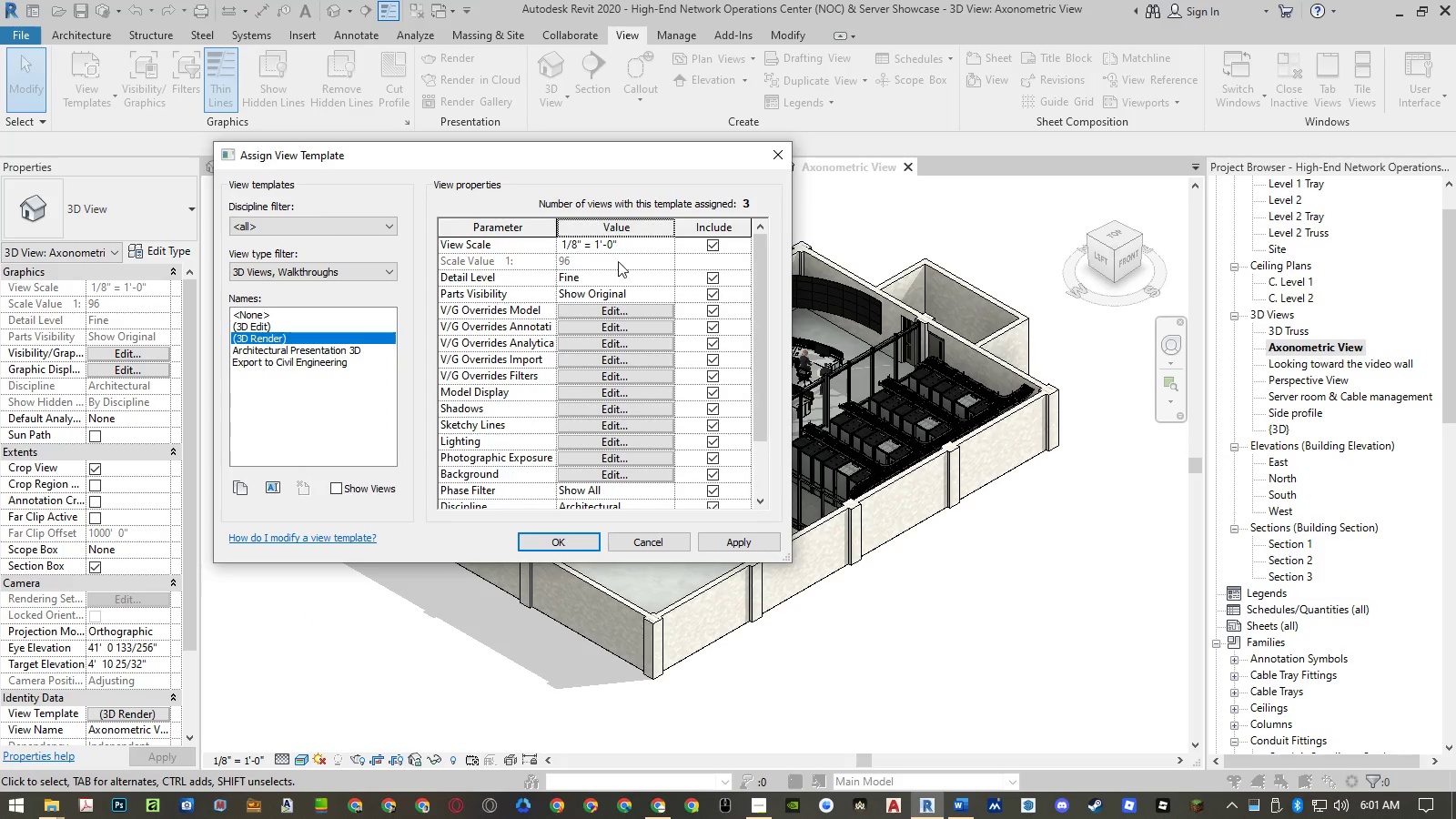 
left_click_drag(start_coordinate=[588, 162], to_coordinate=[426, 88])
 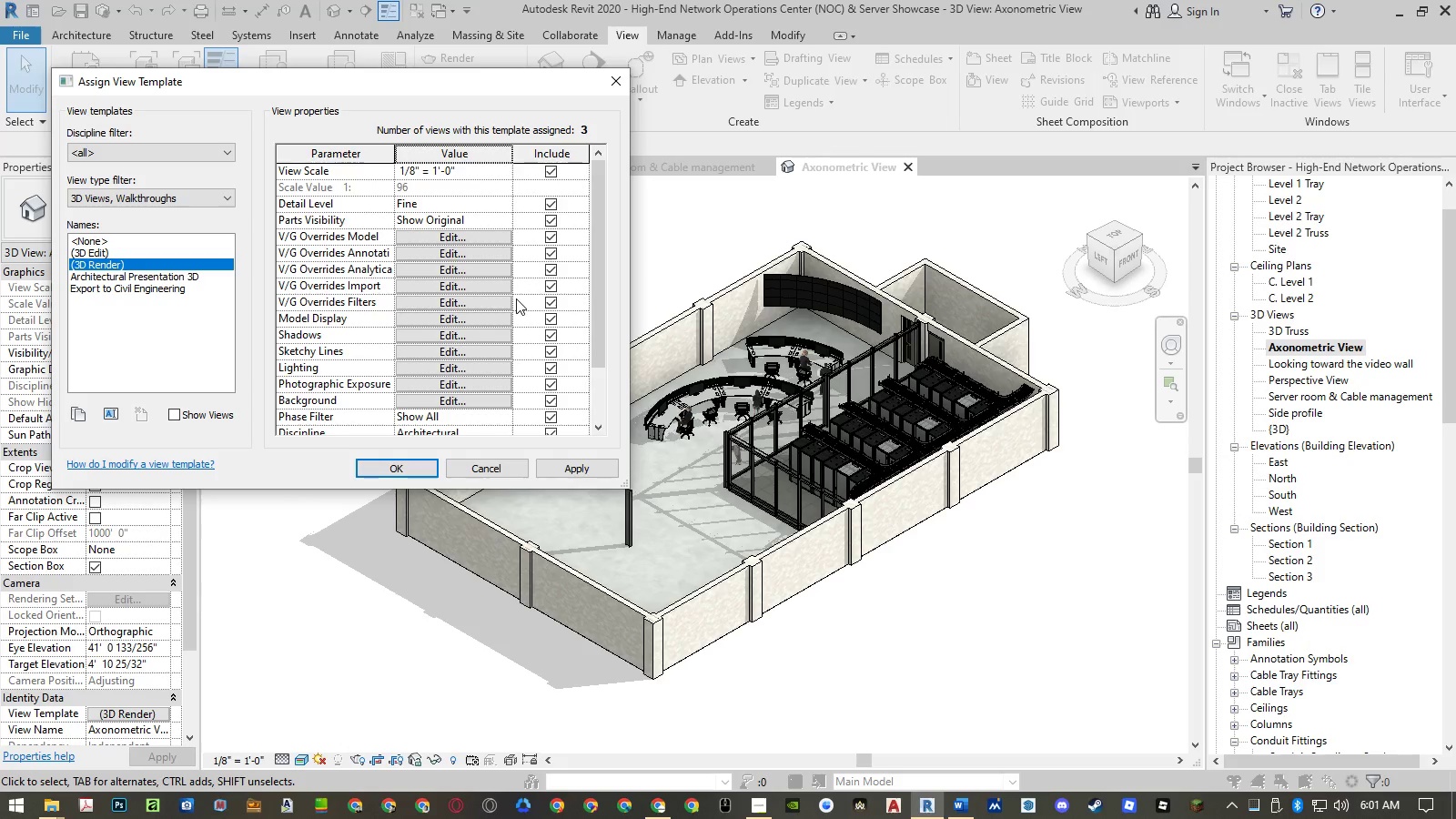 
wait(12.69)
 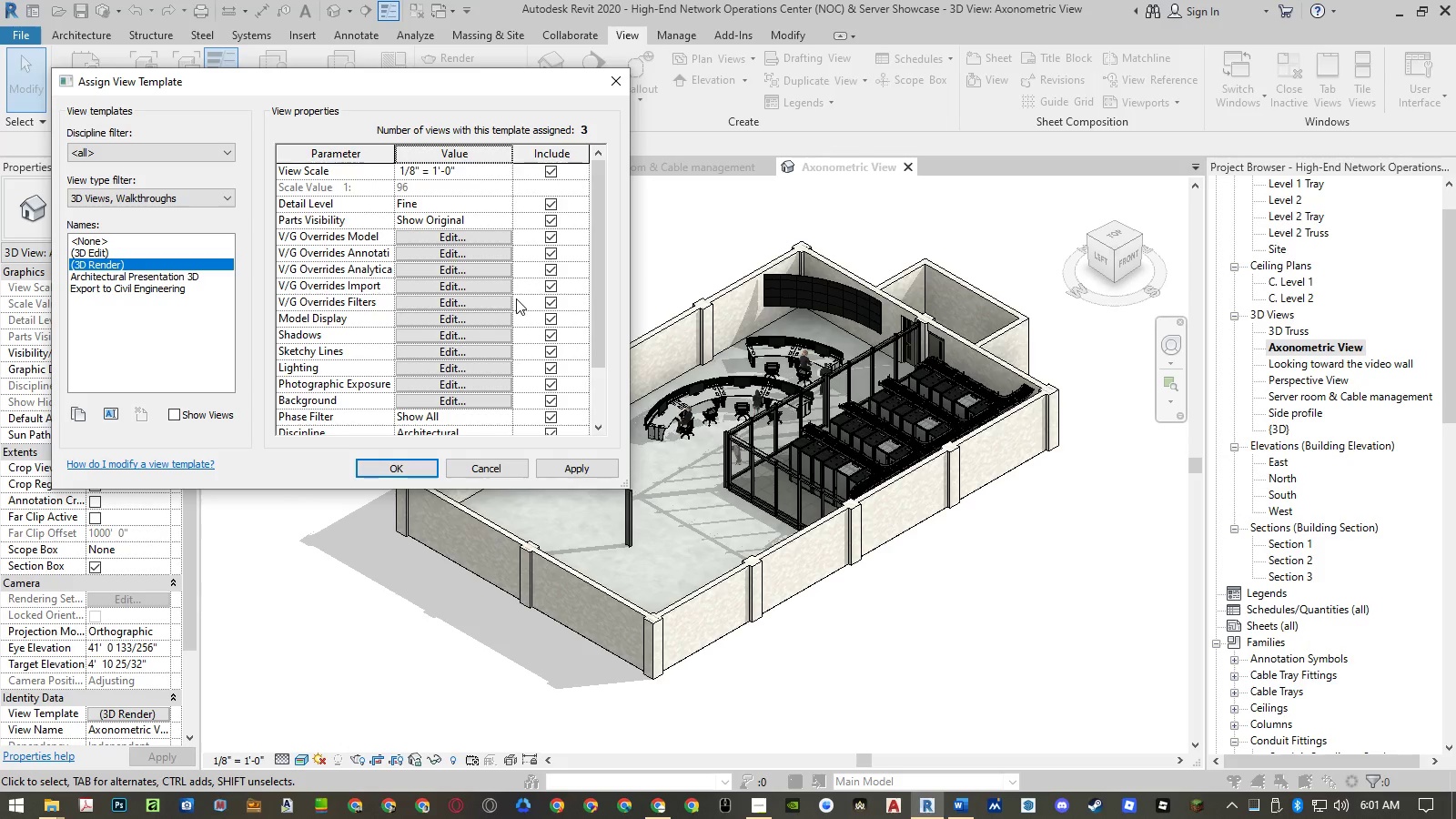 
left_click([417, 336])
 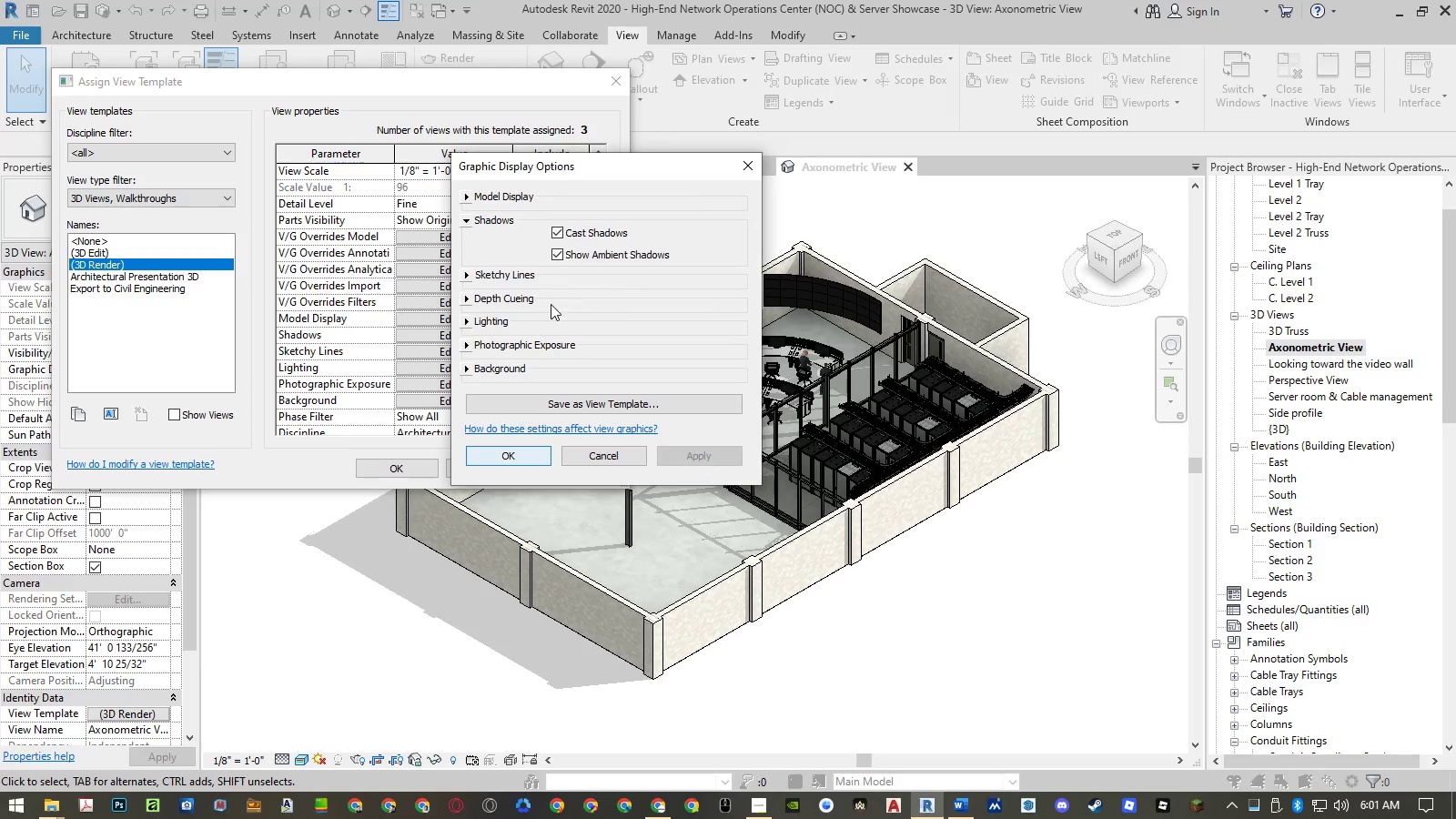 
left_click([558, 258])
 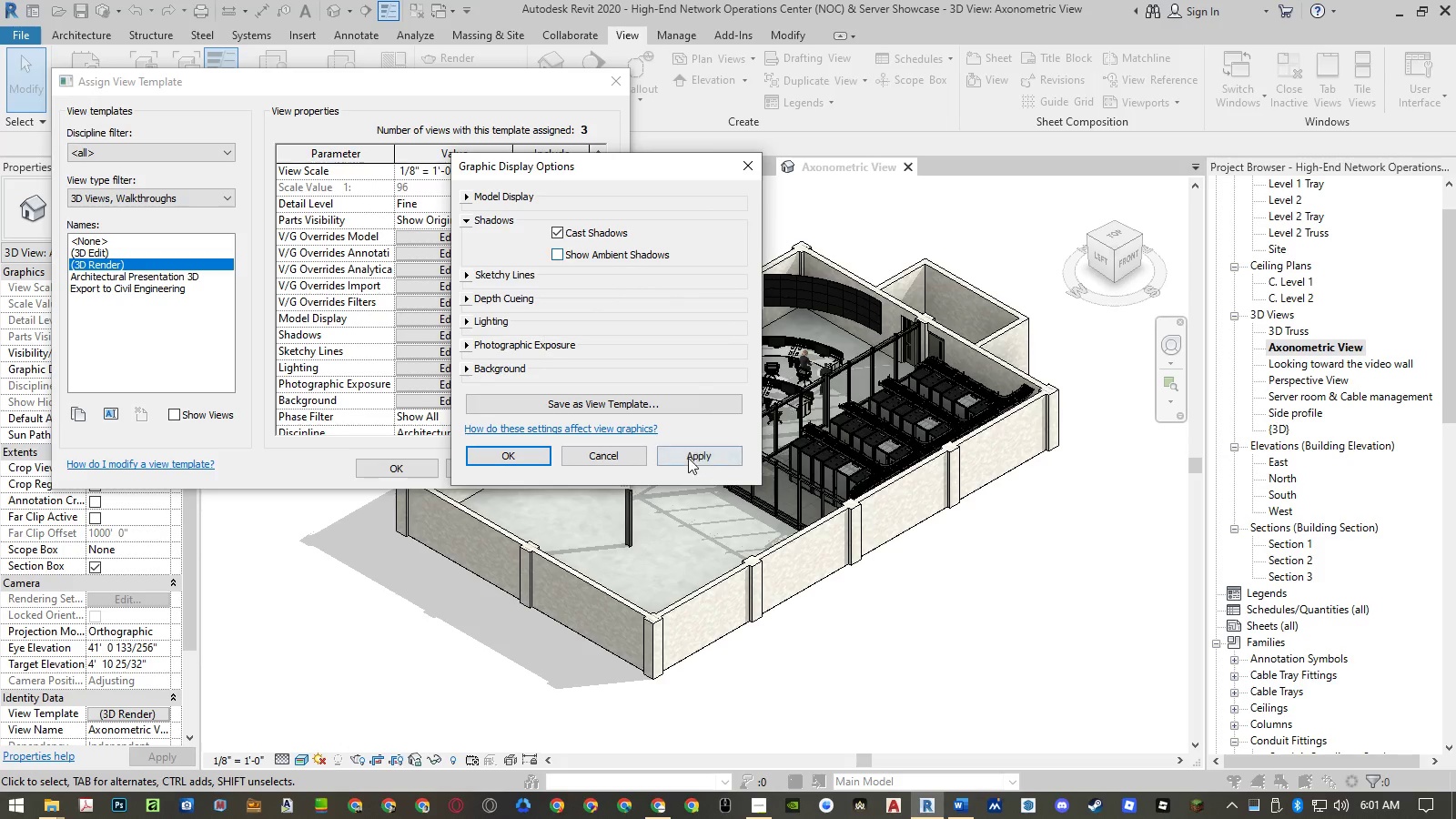 
left_click([697, 458])
 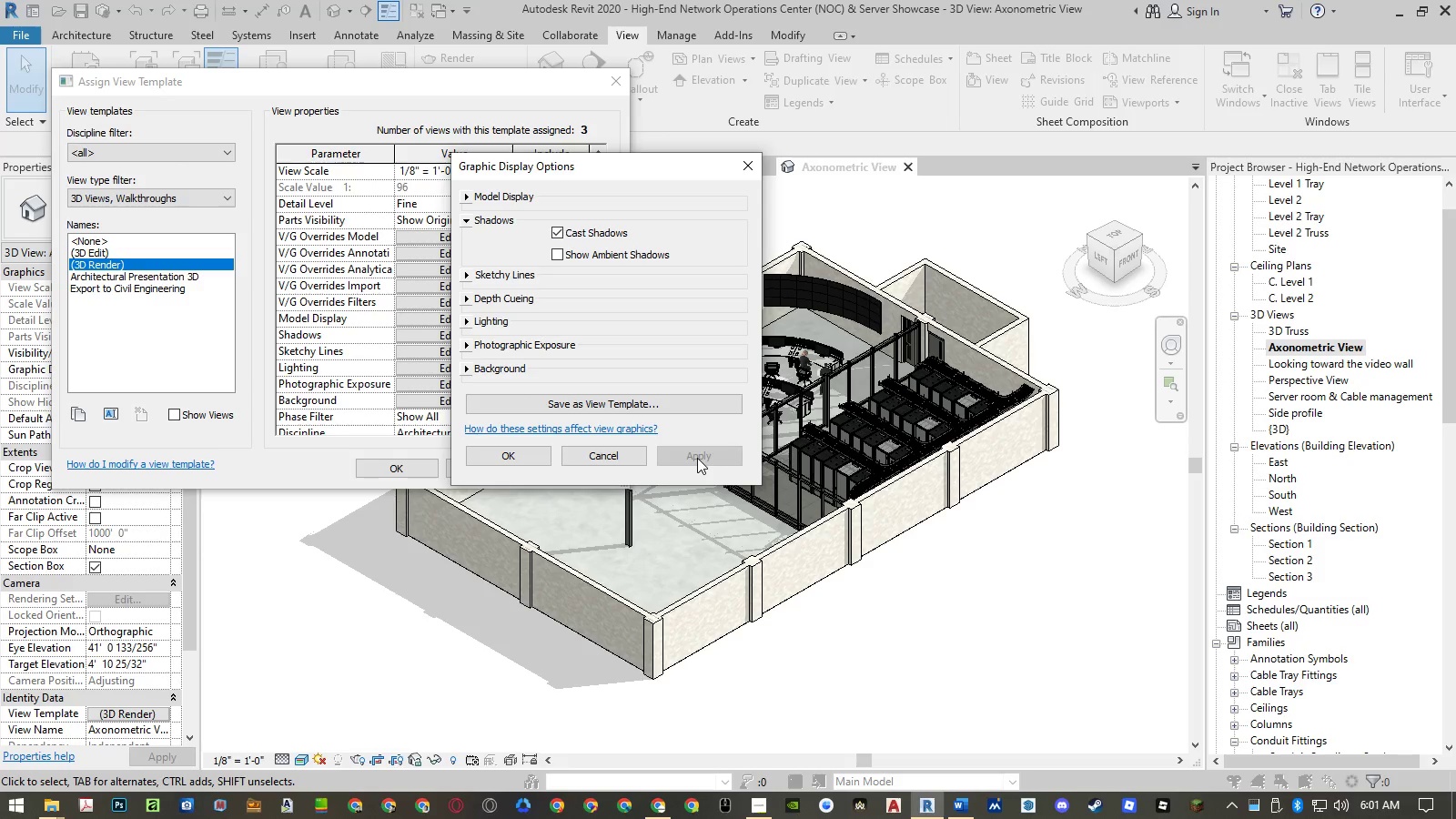 
left_click([602, 256])
 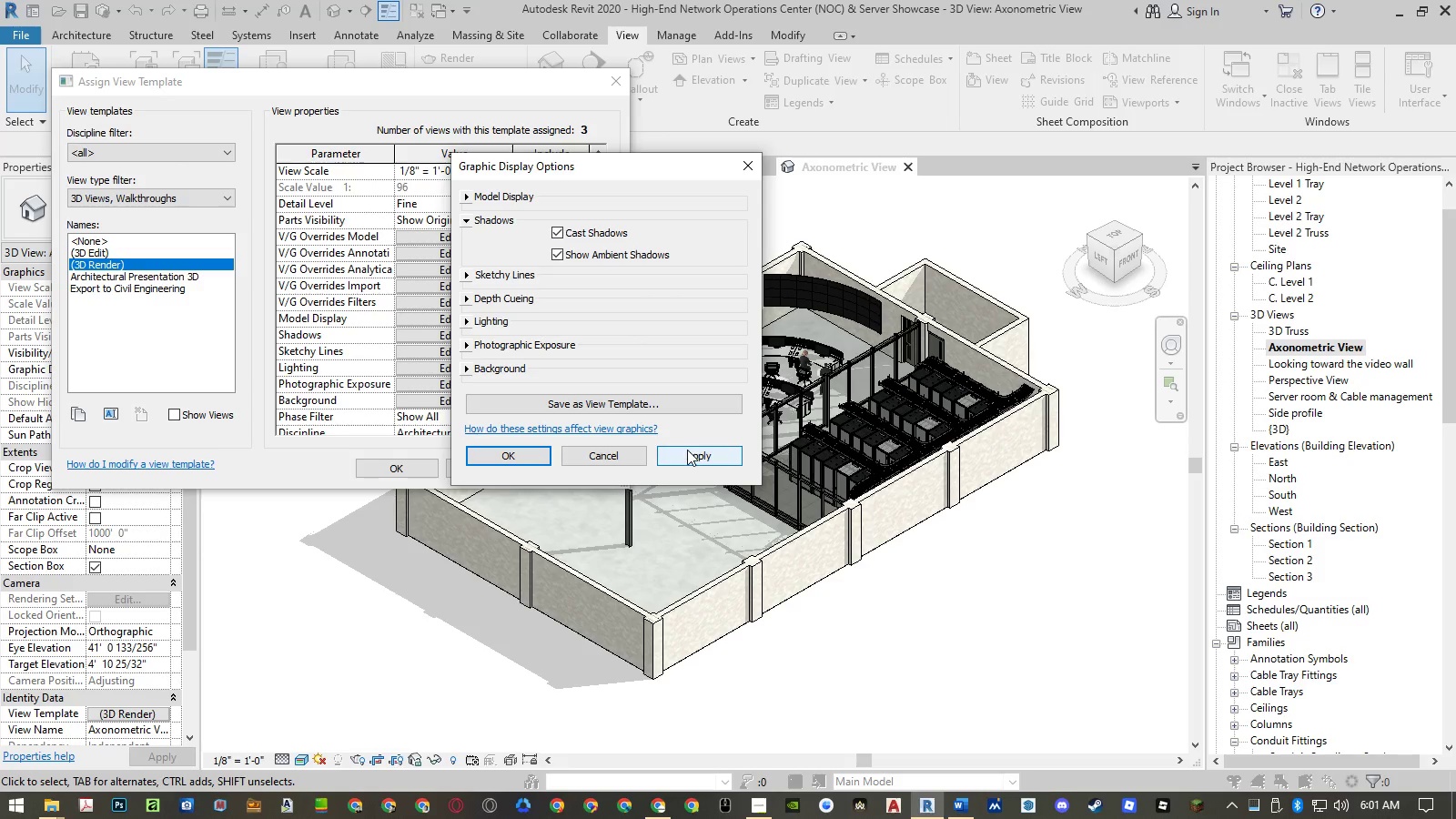 
left_click([687, 450])
 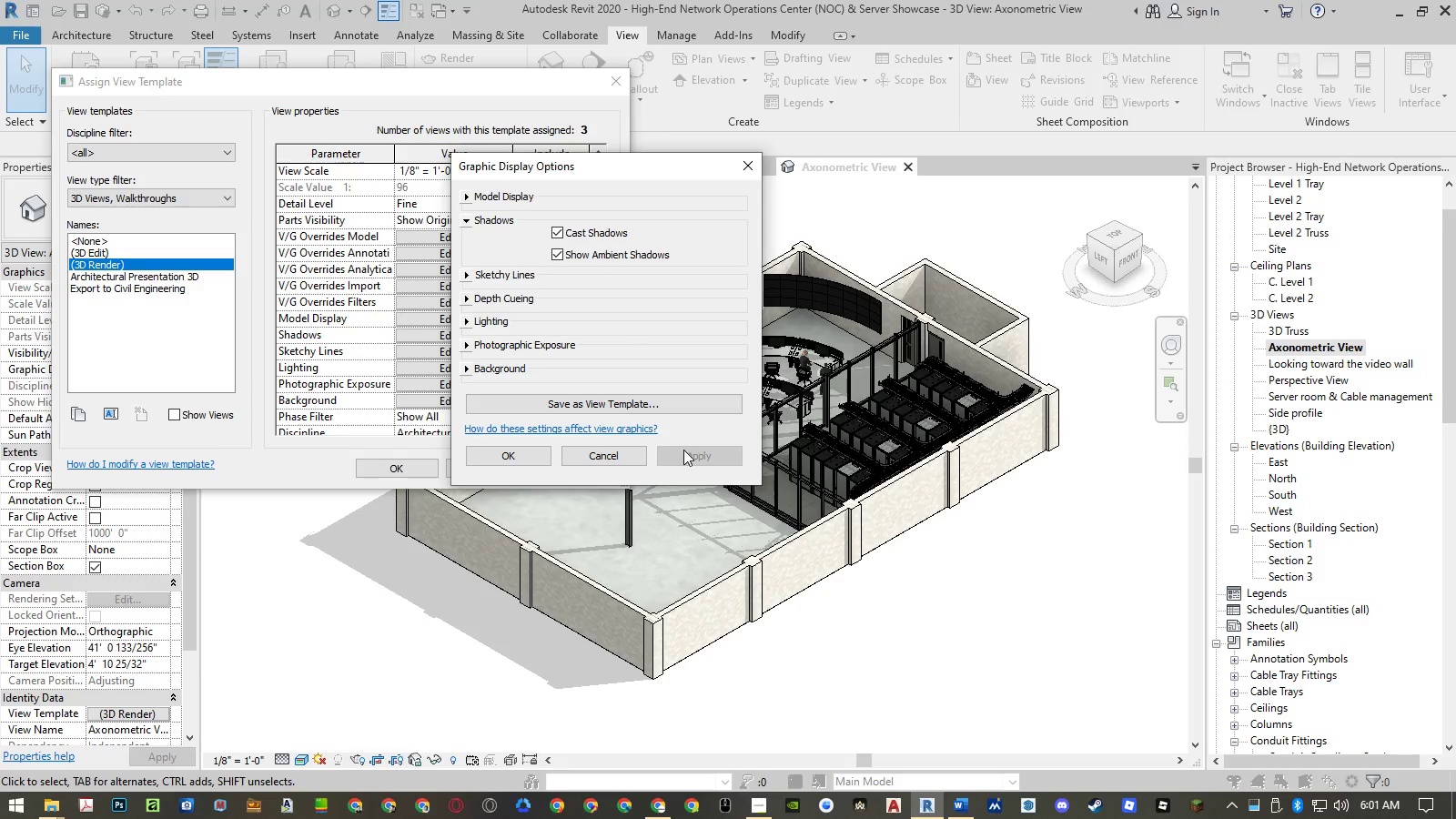 
left_click([526, 456])
 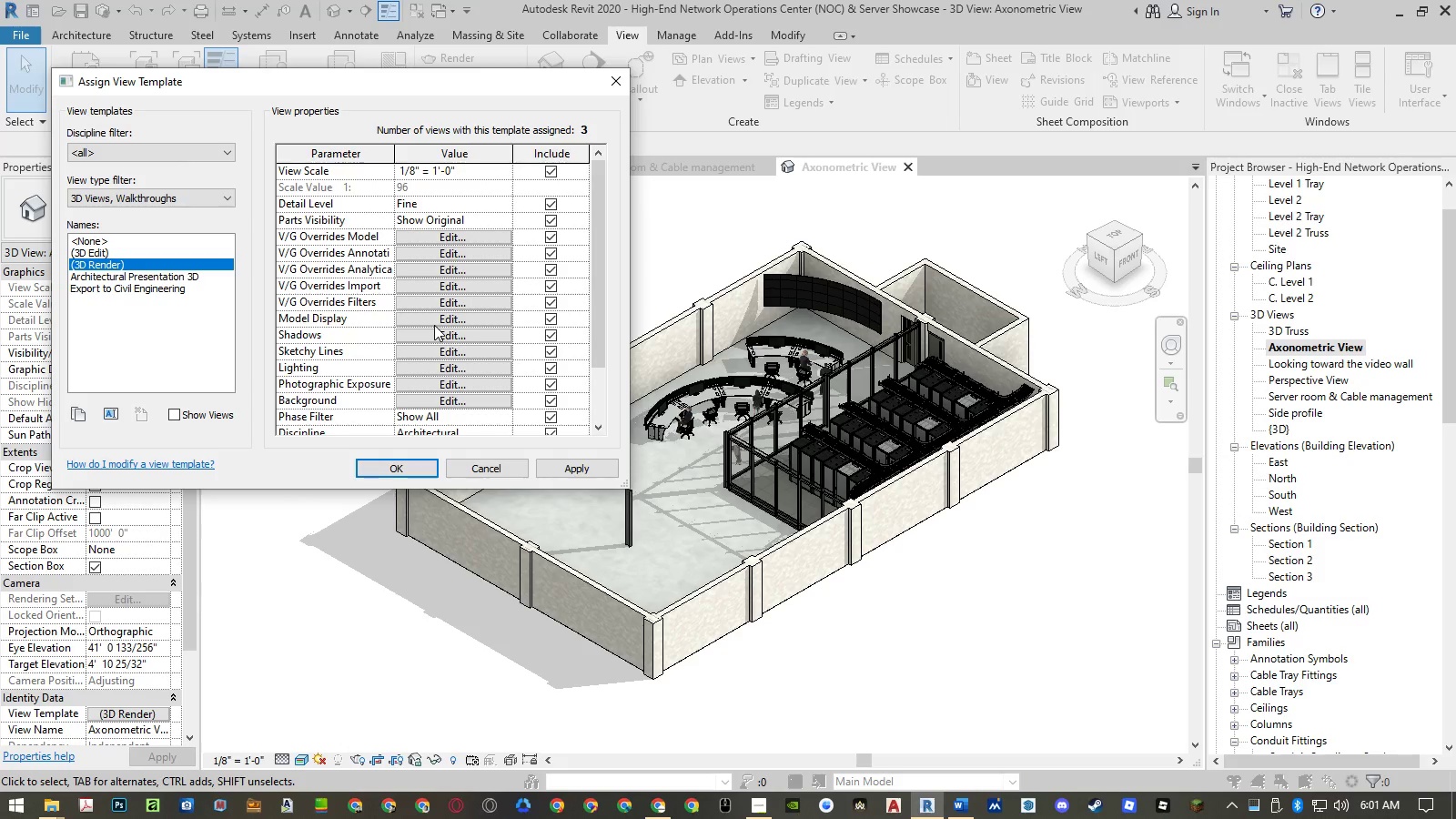 
left_click([435, 320])
 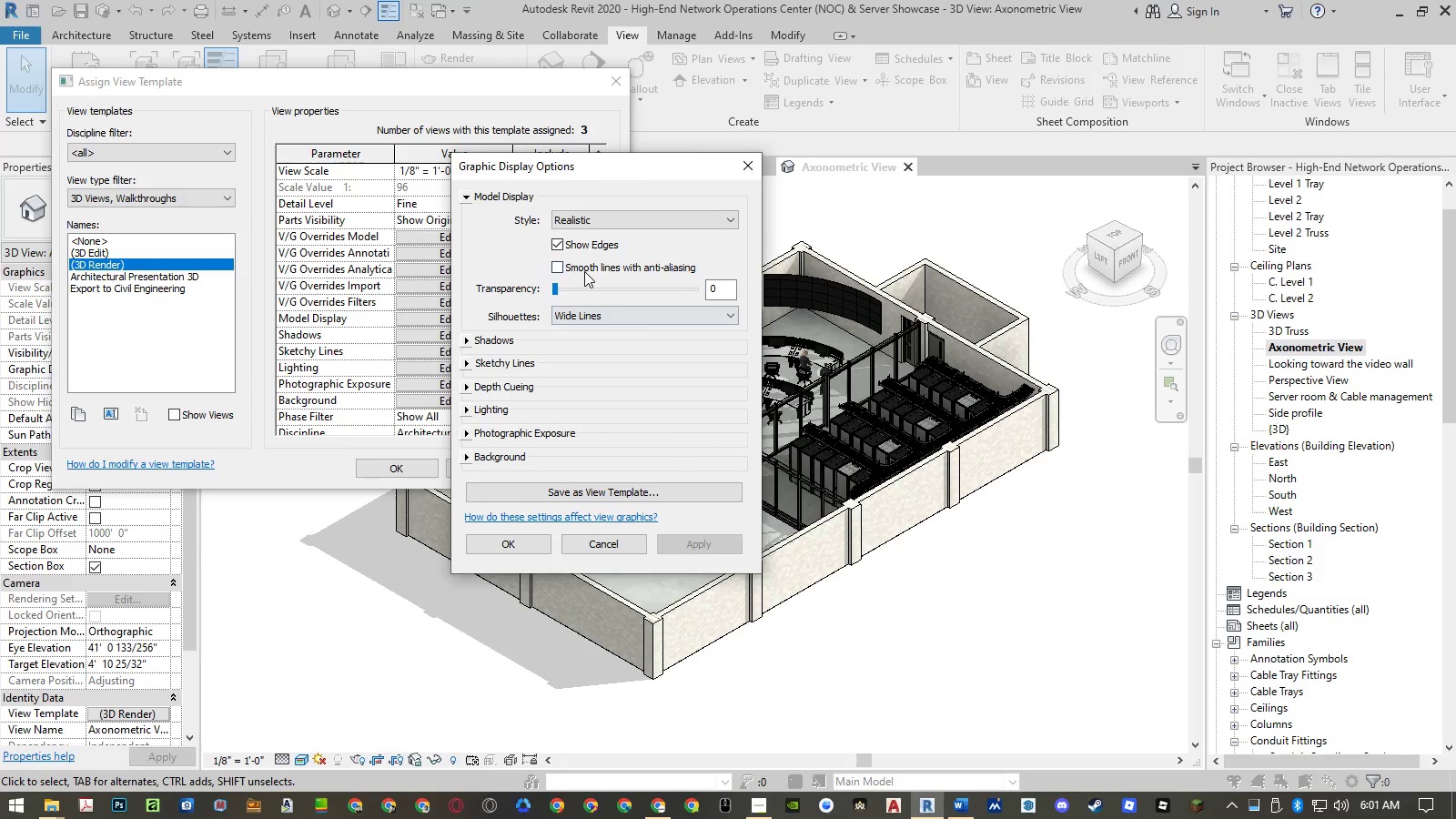 
left_click([636, 543])
 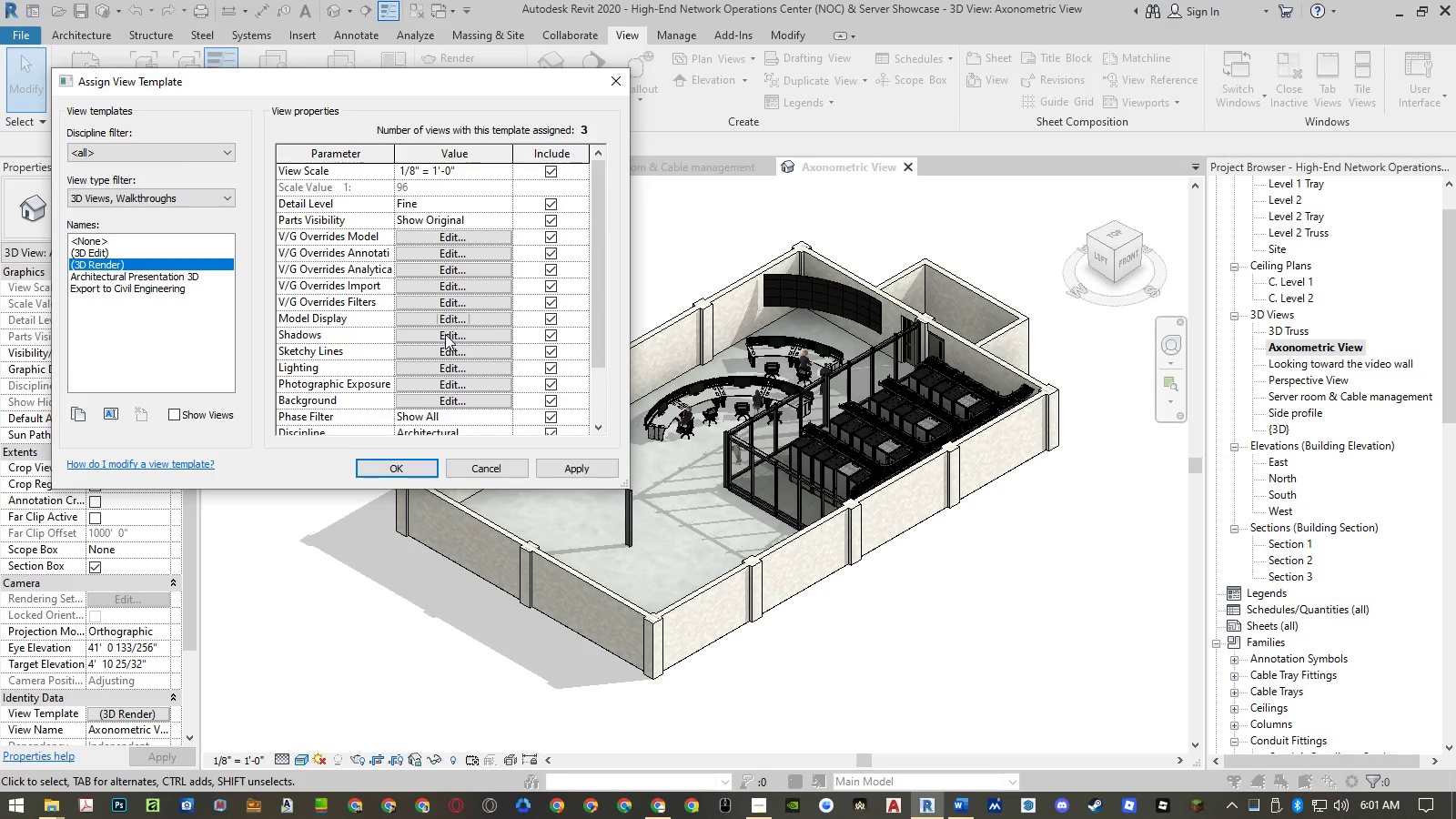 
left_click([445, 334])
 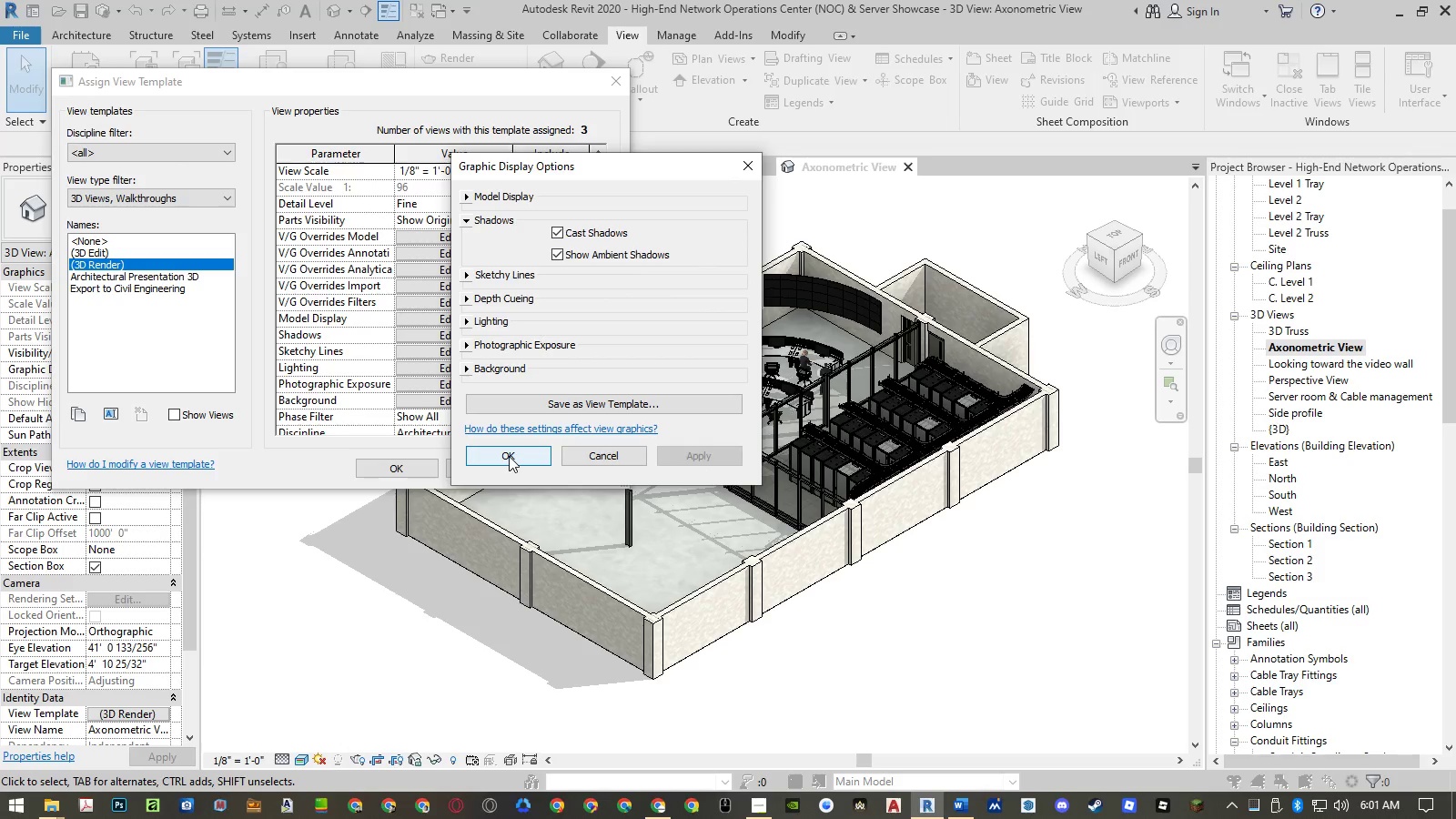 
left_click([596, 455])
 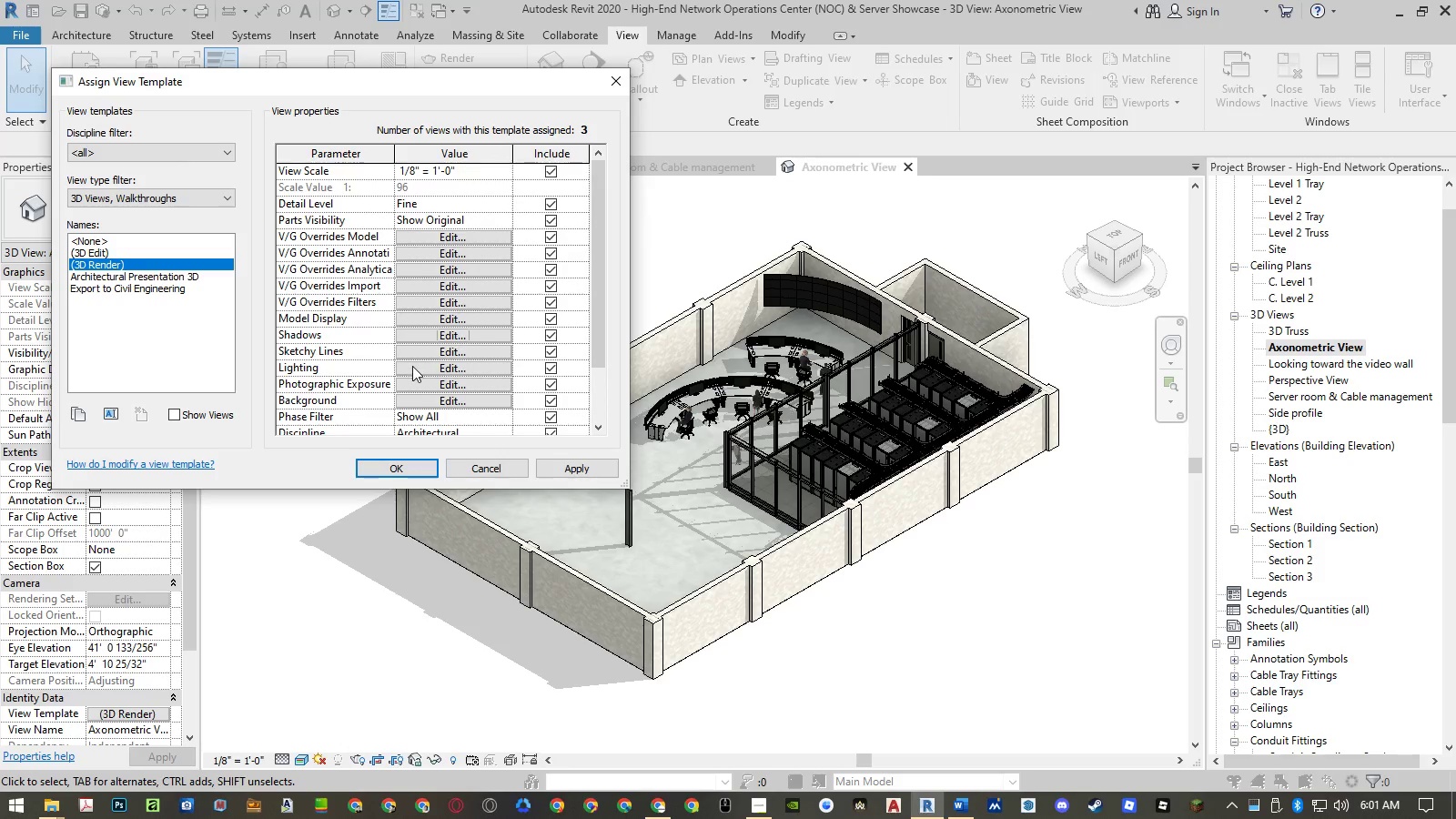 
left_click([412, 367])
 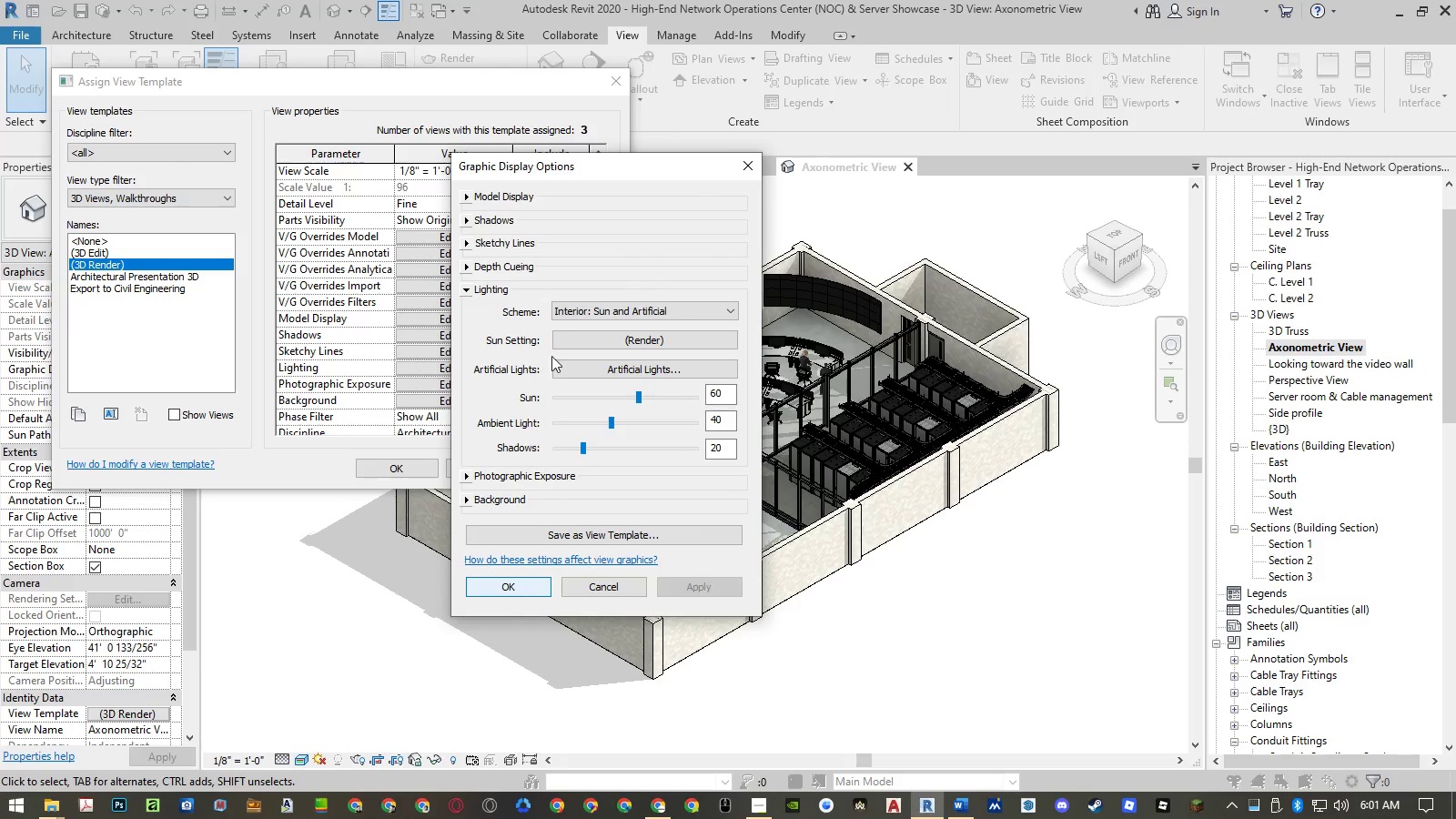 
left_click_drag(start_coordinate=[584, 169], to_coordinate=[391, 152])
 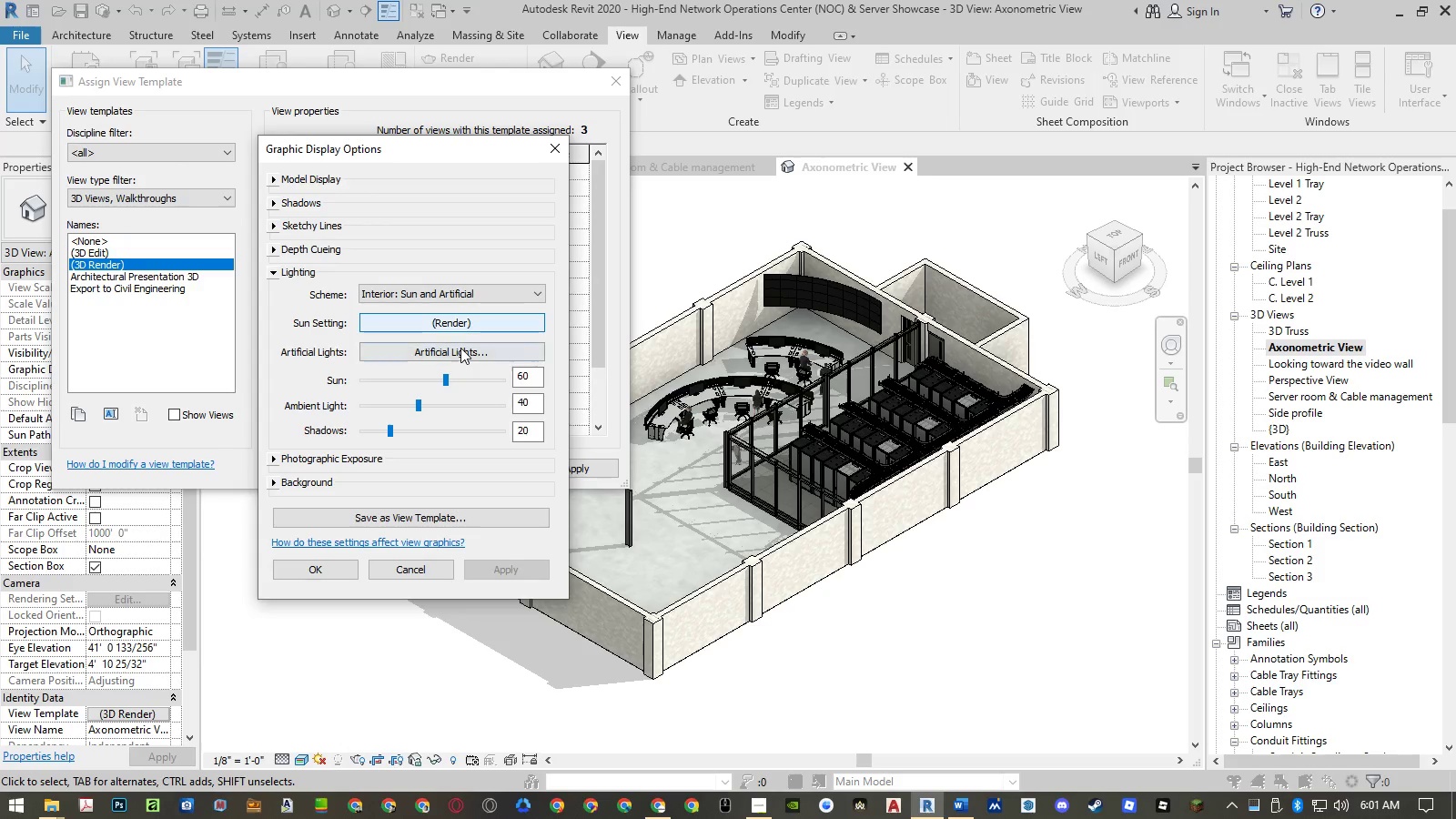 
left_click([460, 348])
 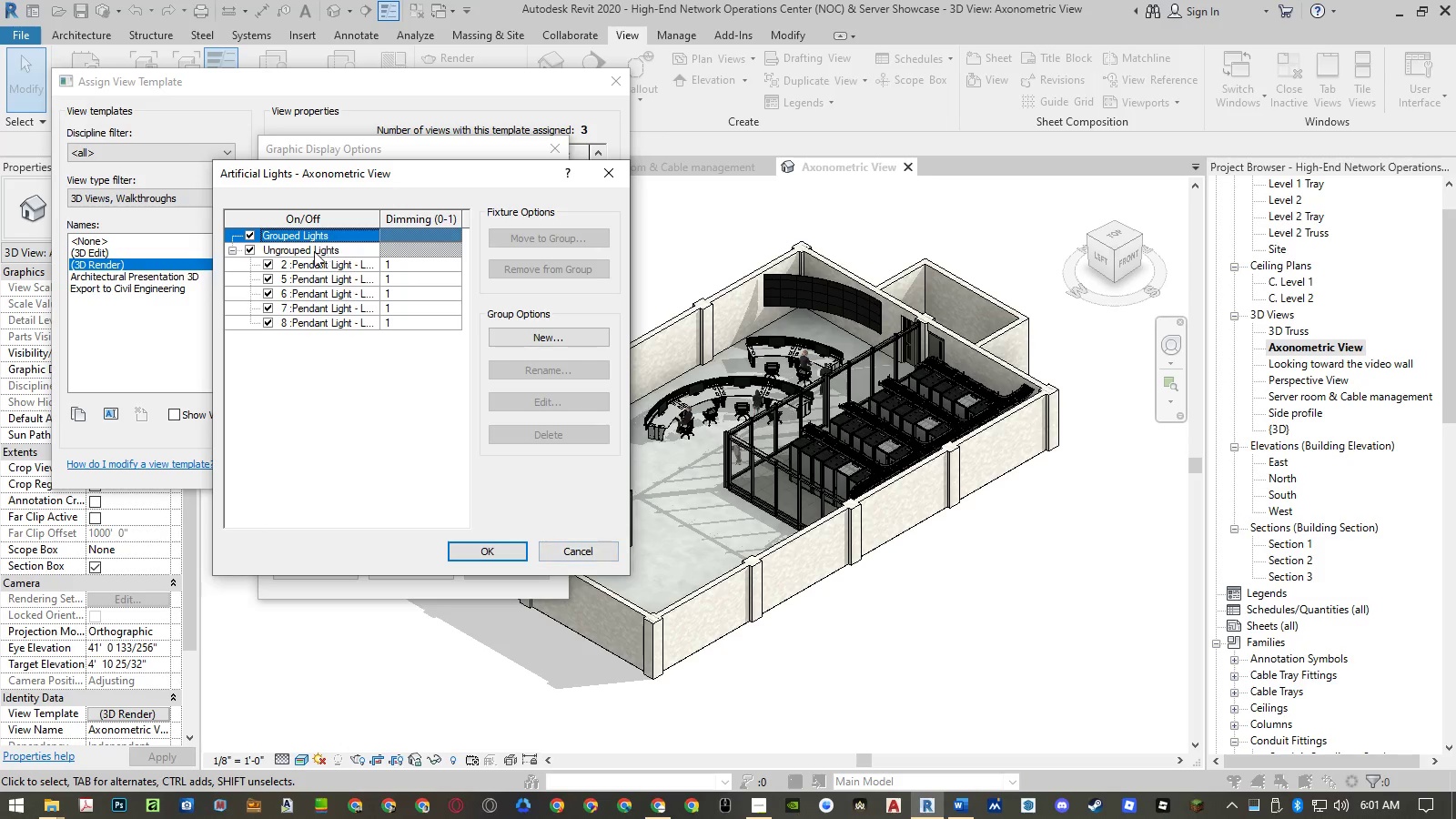 
left_click([248, 236])
 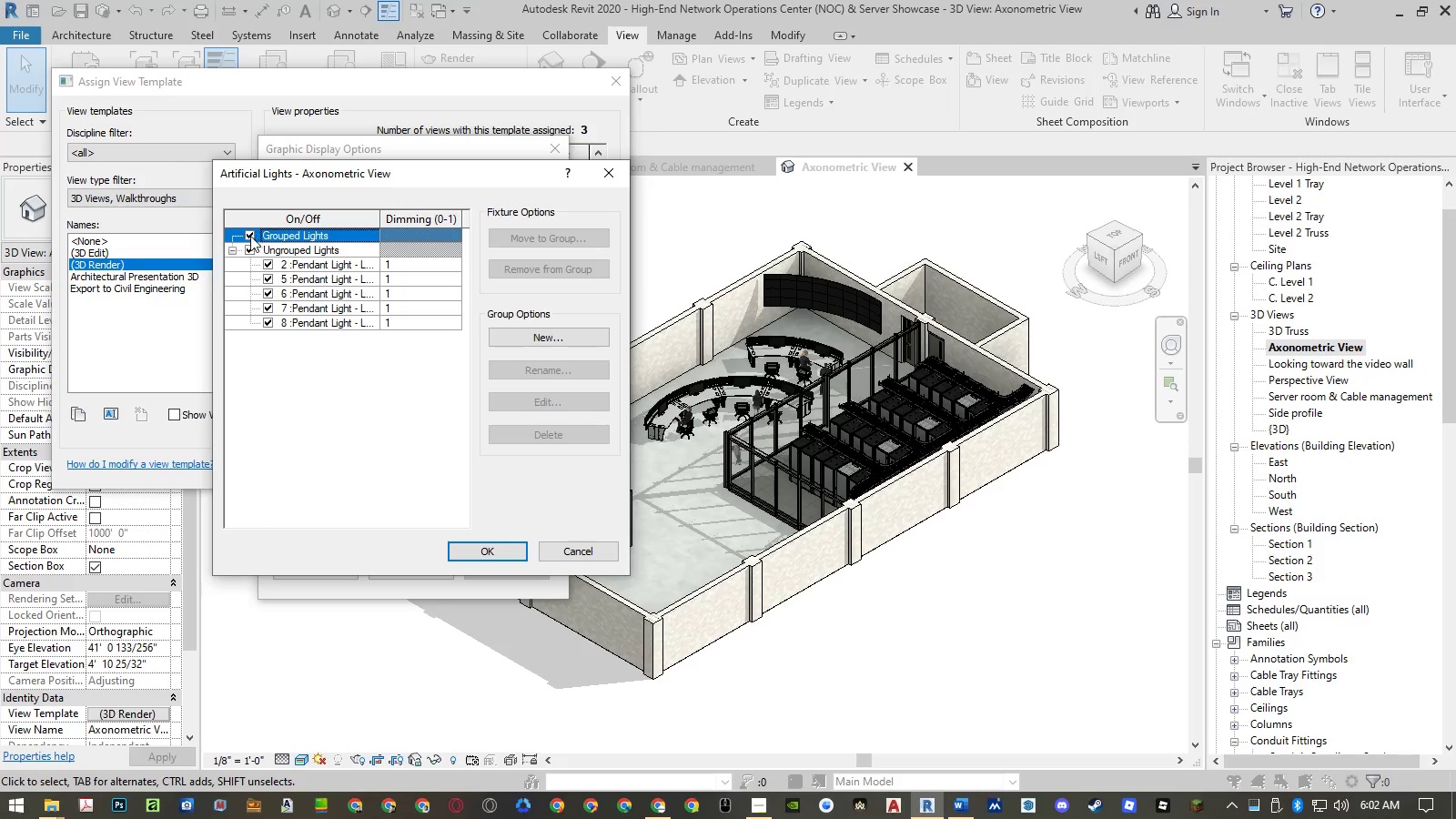 
double_click([252, 250])
 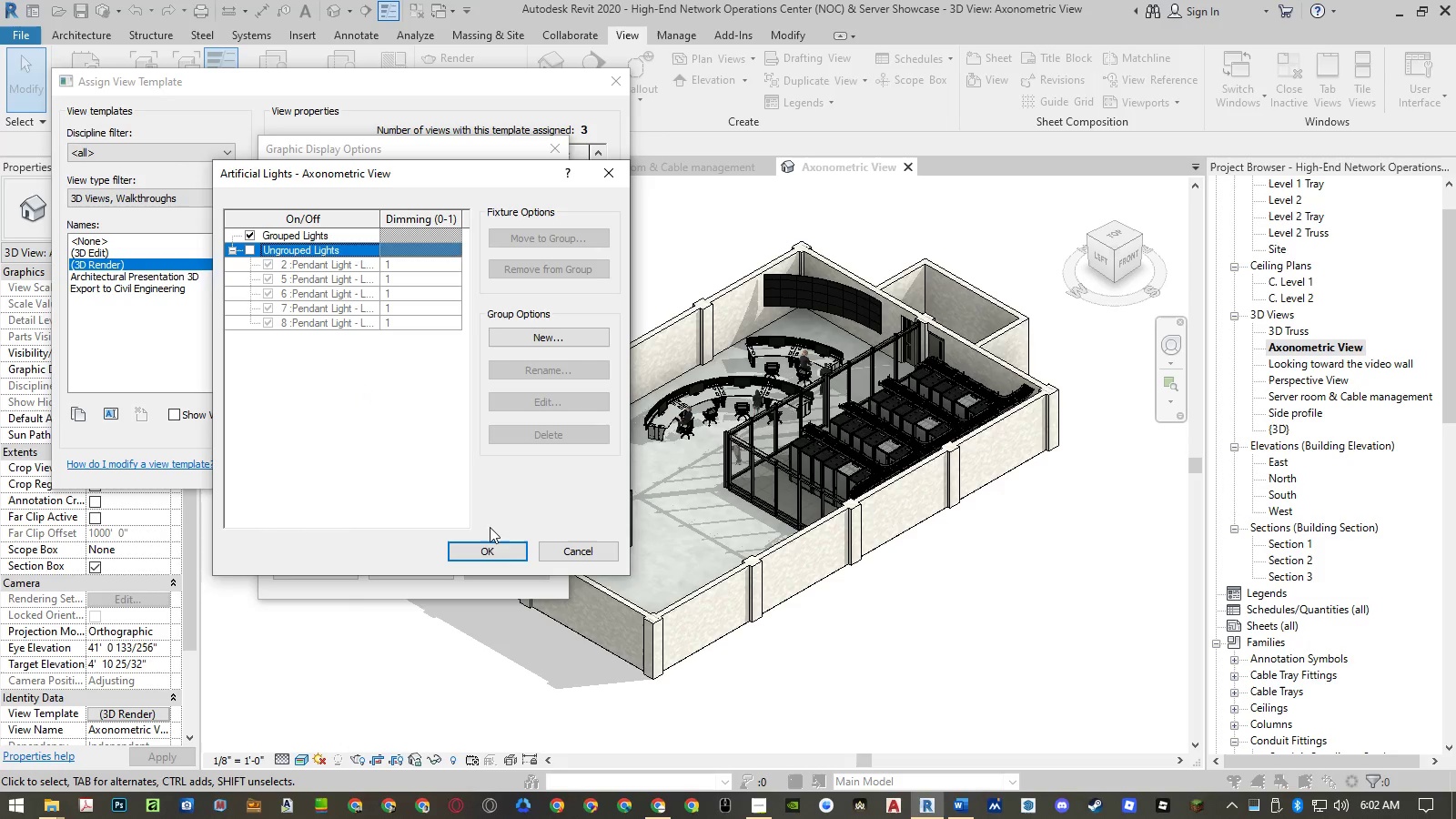 
left_click([490, 551])
 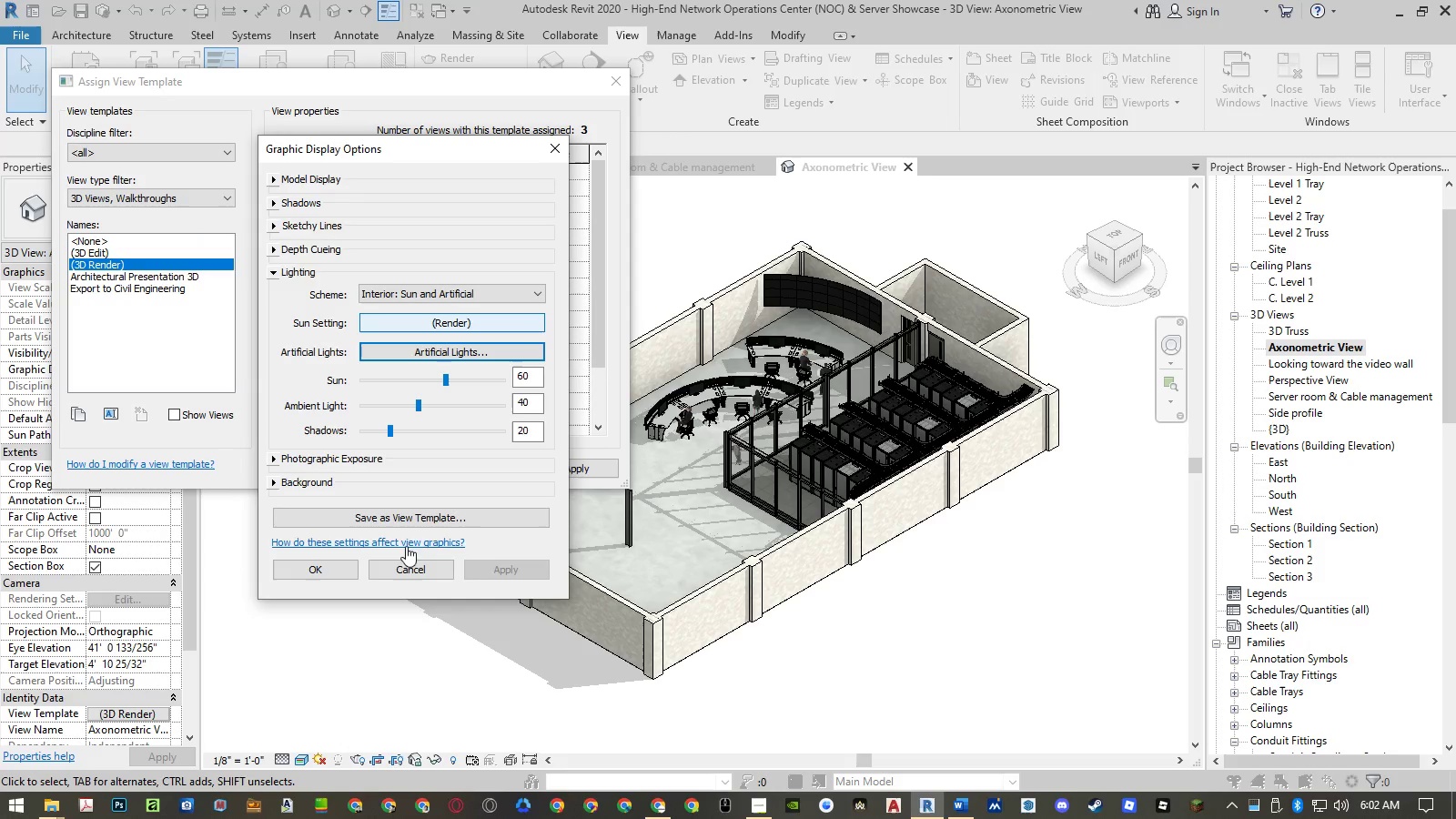 
left_click([348, 571])
 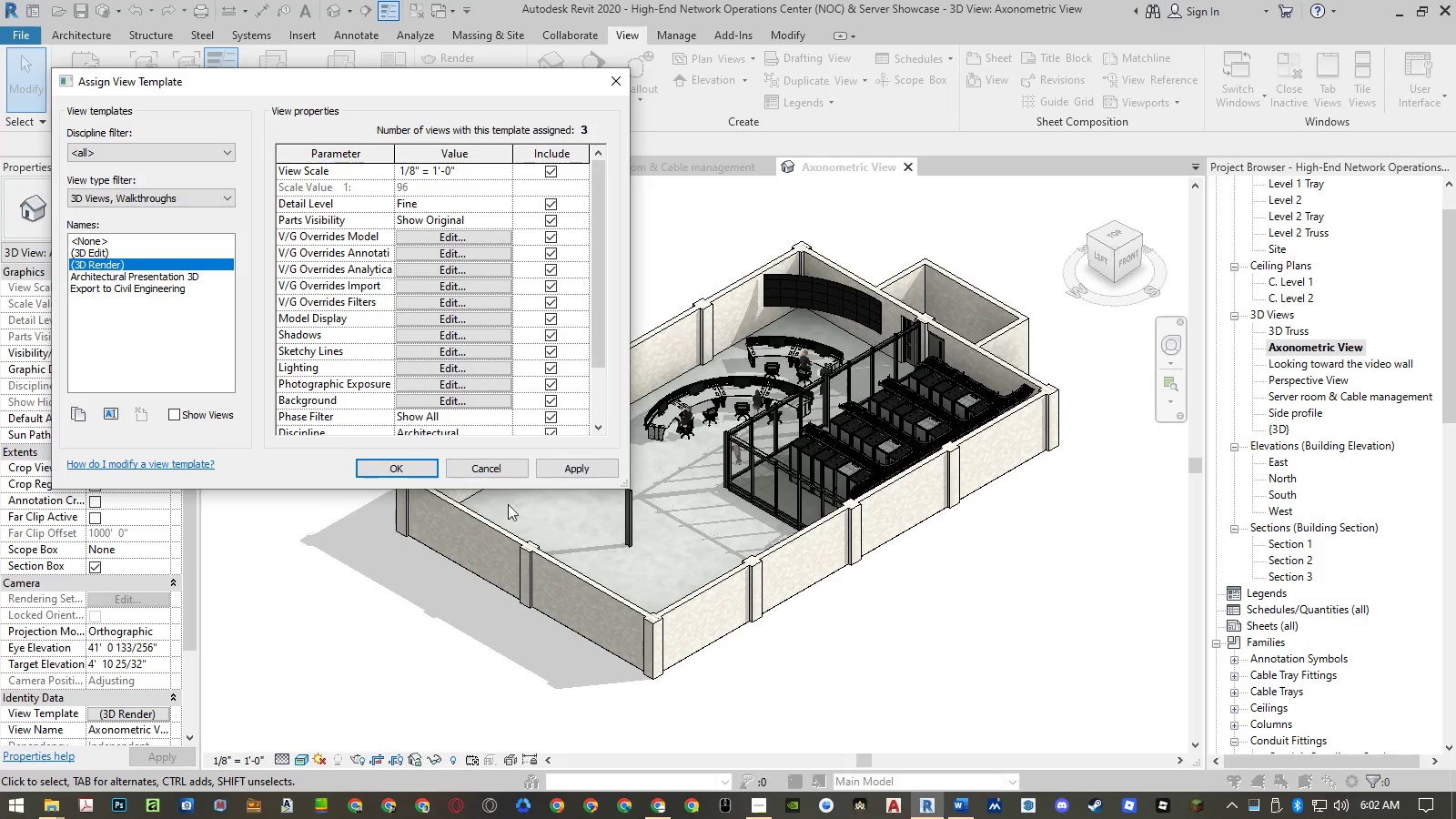 
left_click([547, 476])
 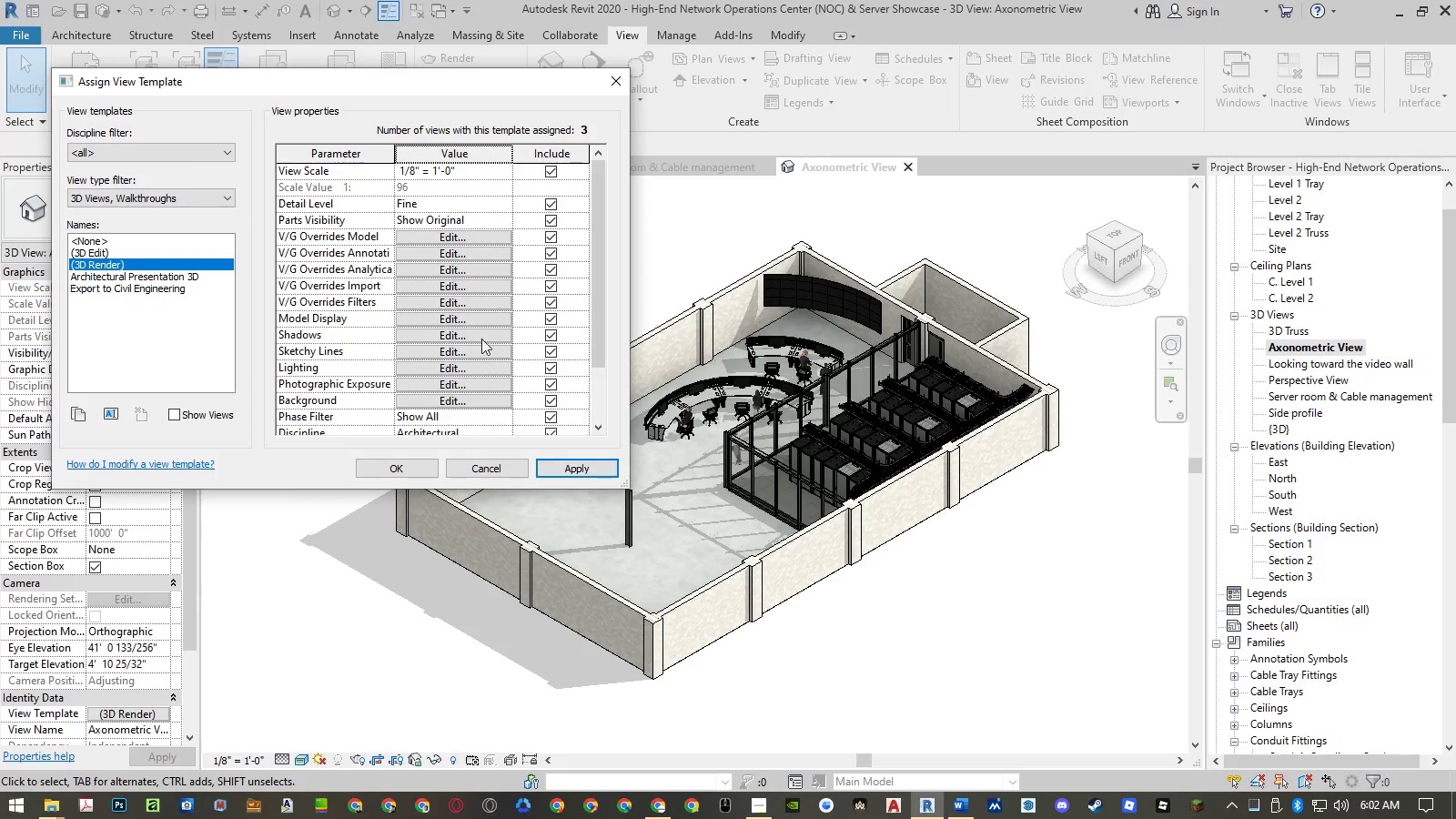 
wait(5.53)
 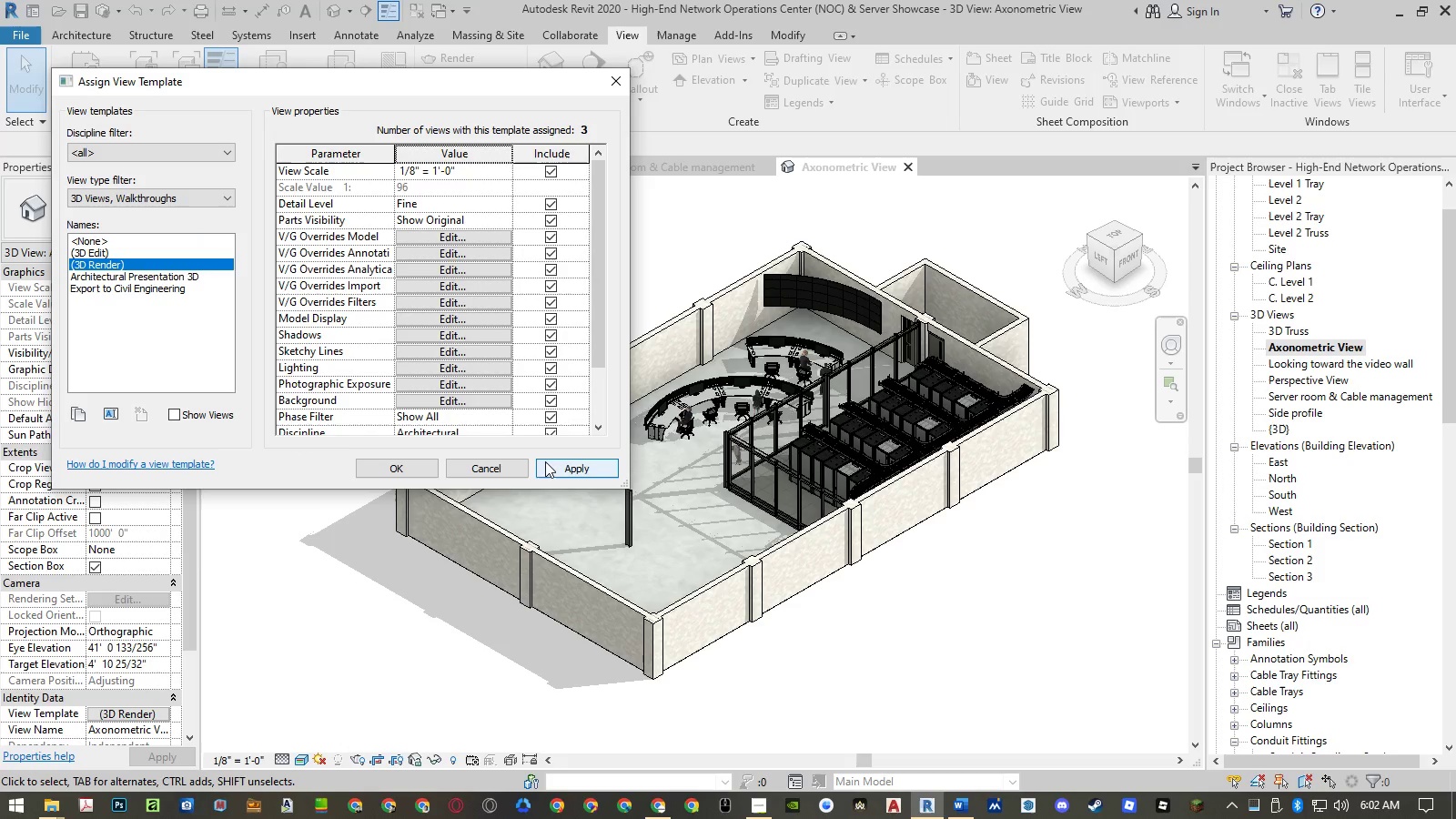 
left_click([445, 363])
 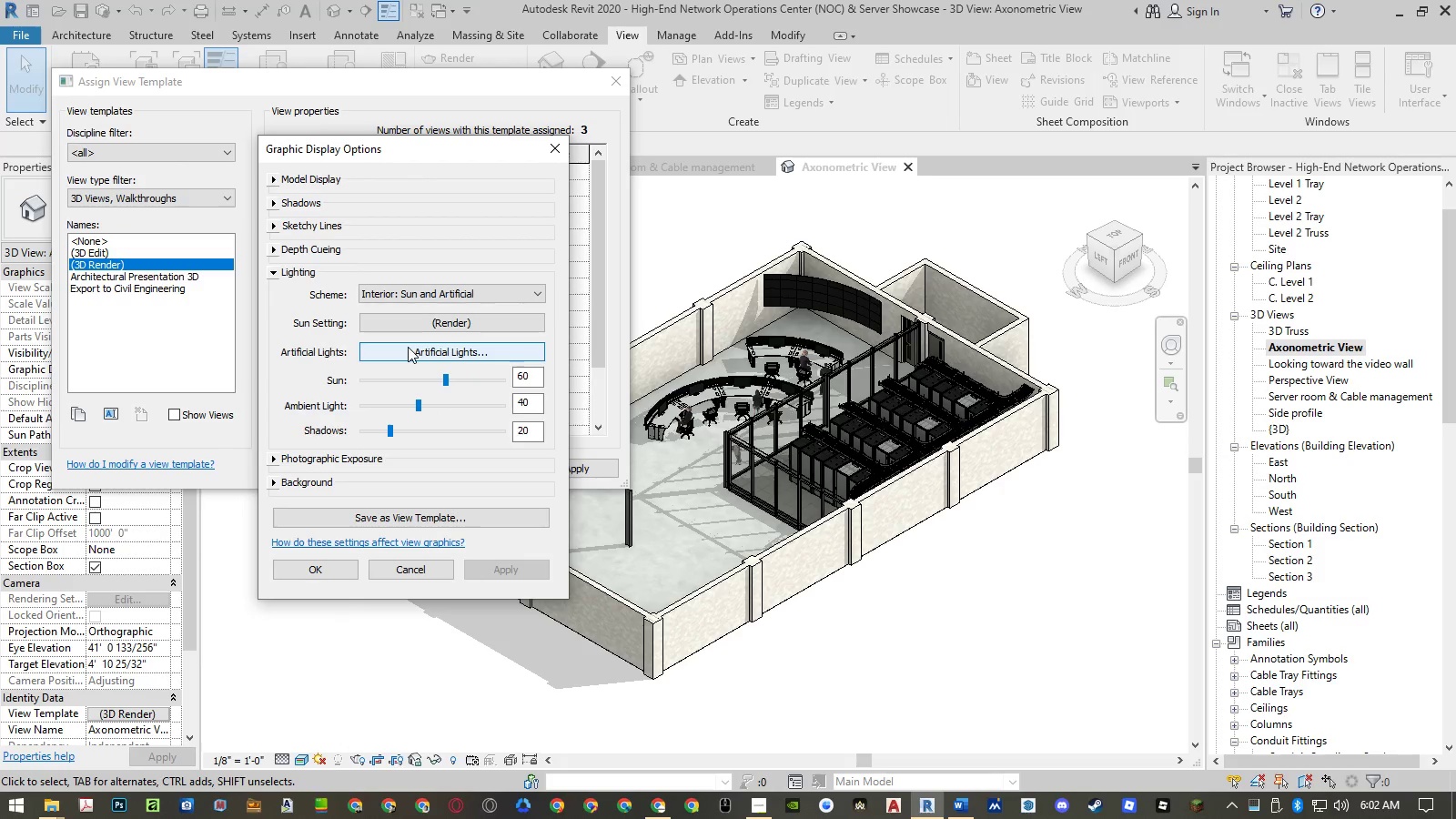 
left_click([409, 349])
 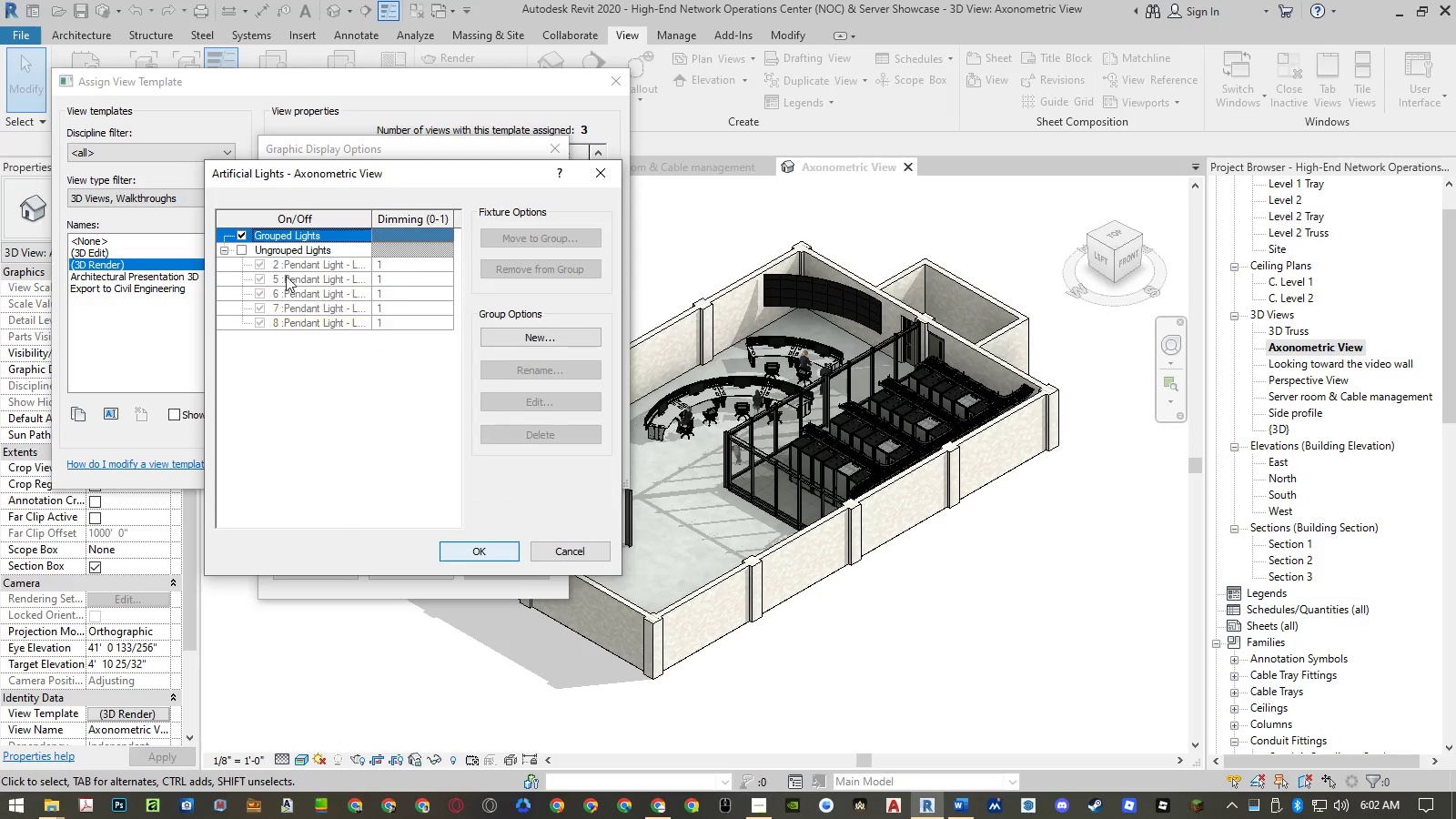 
left_click([238, 248])
 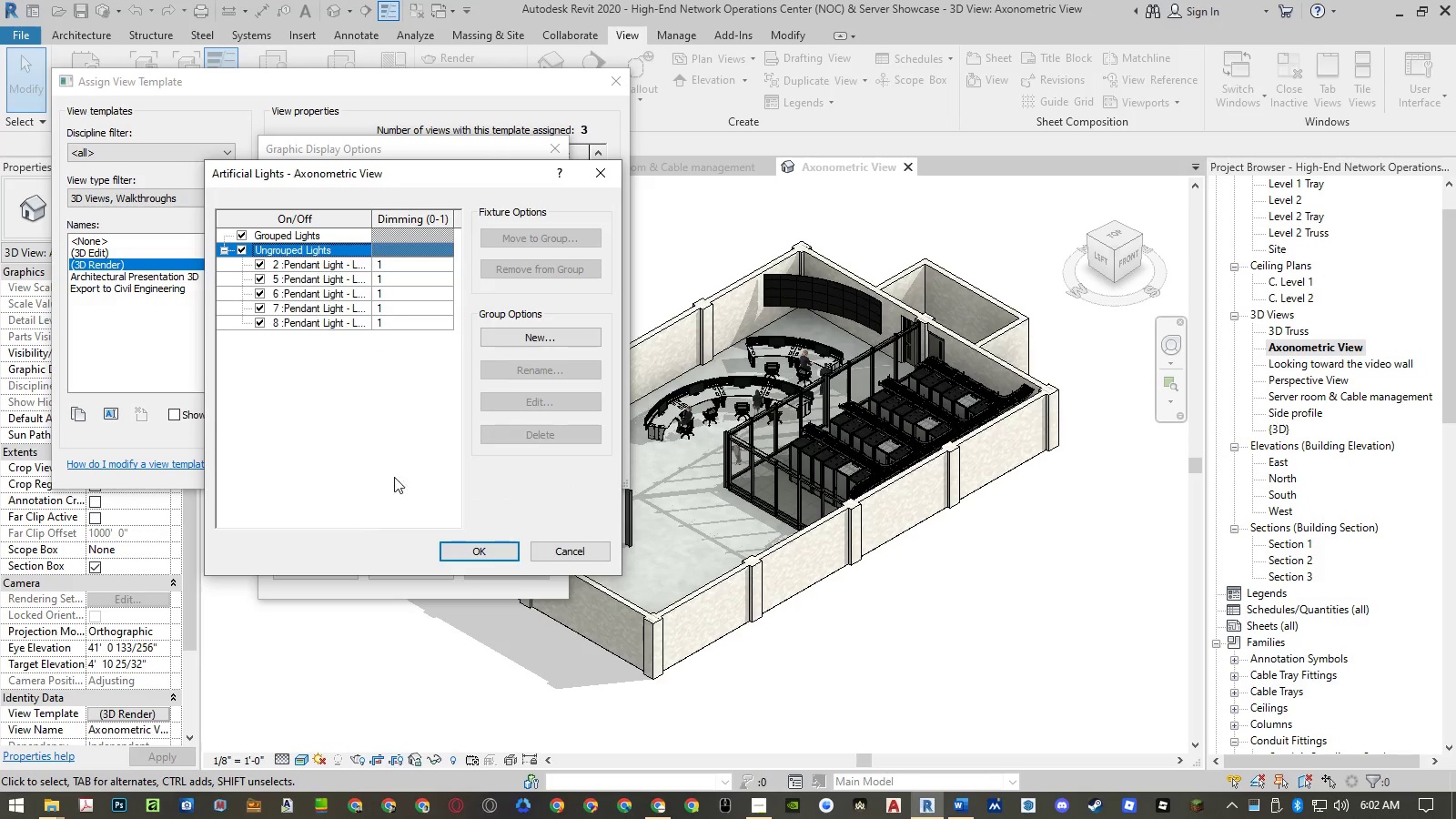 
left_click([469, 546])
 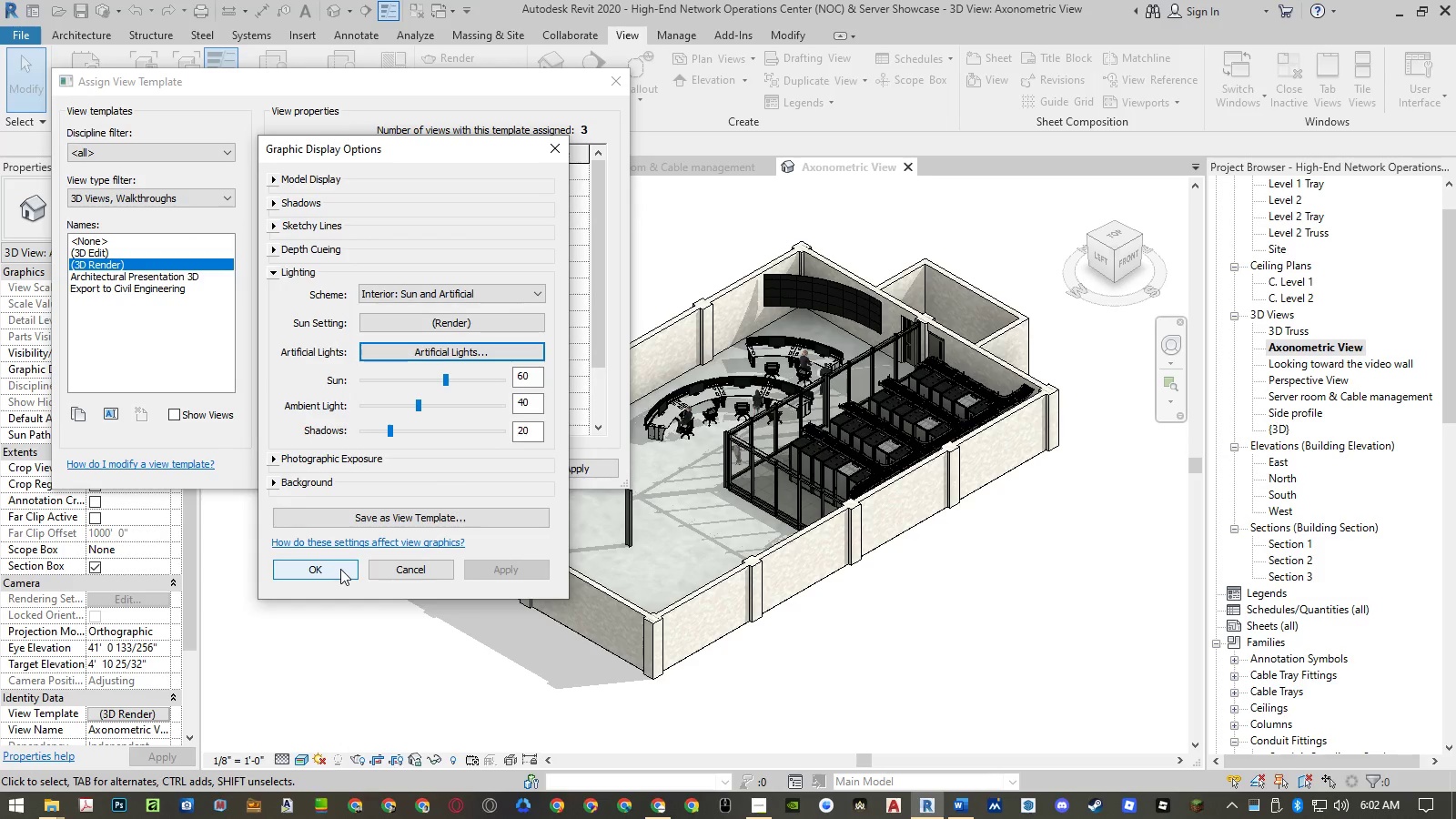 
left_click([340, 569])
 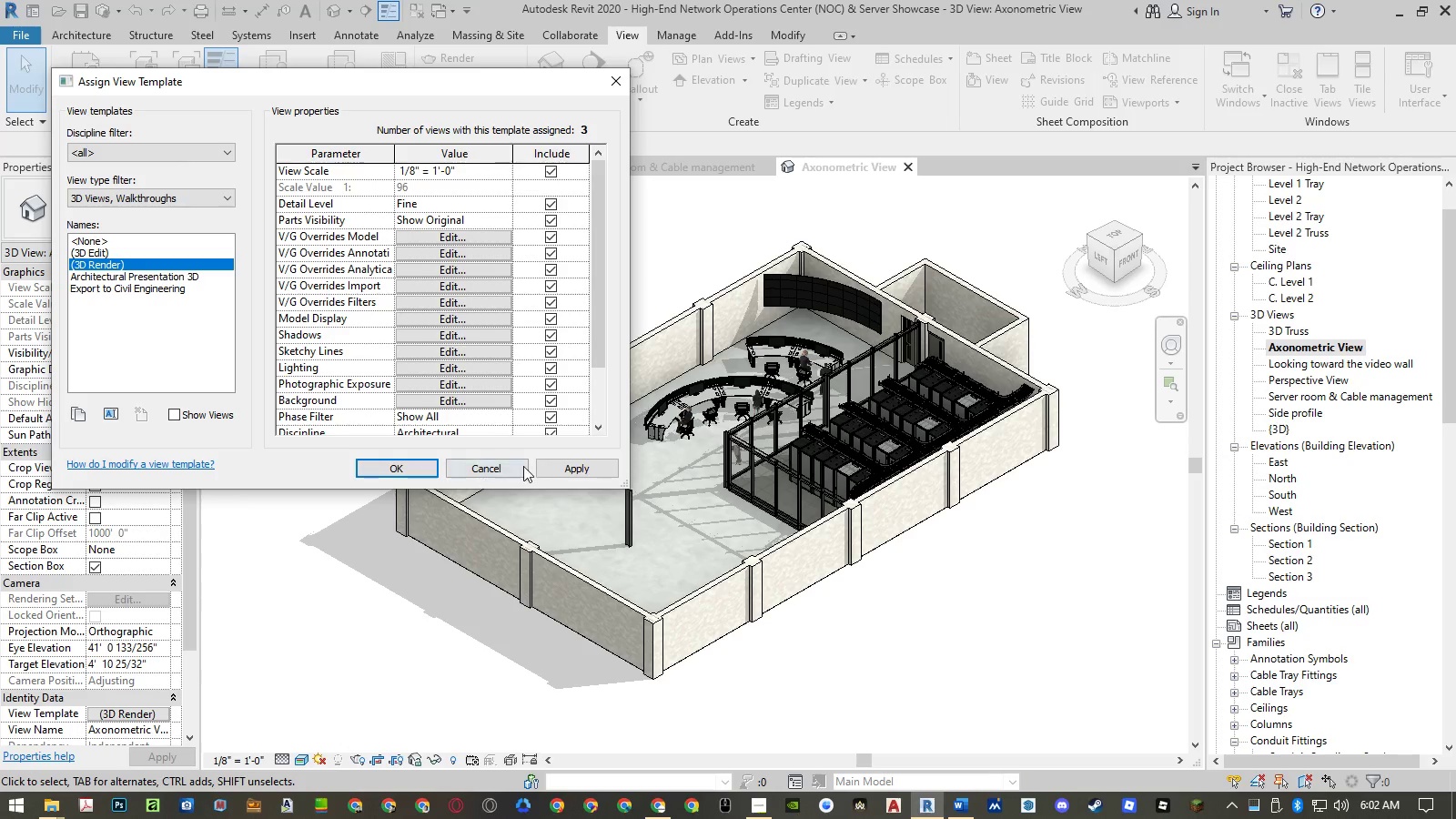 
left_click([561, 470])
 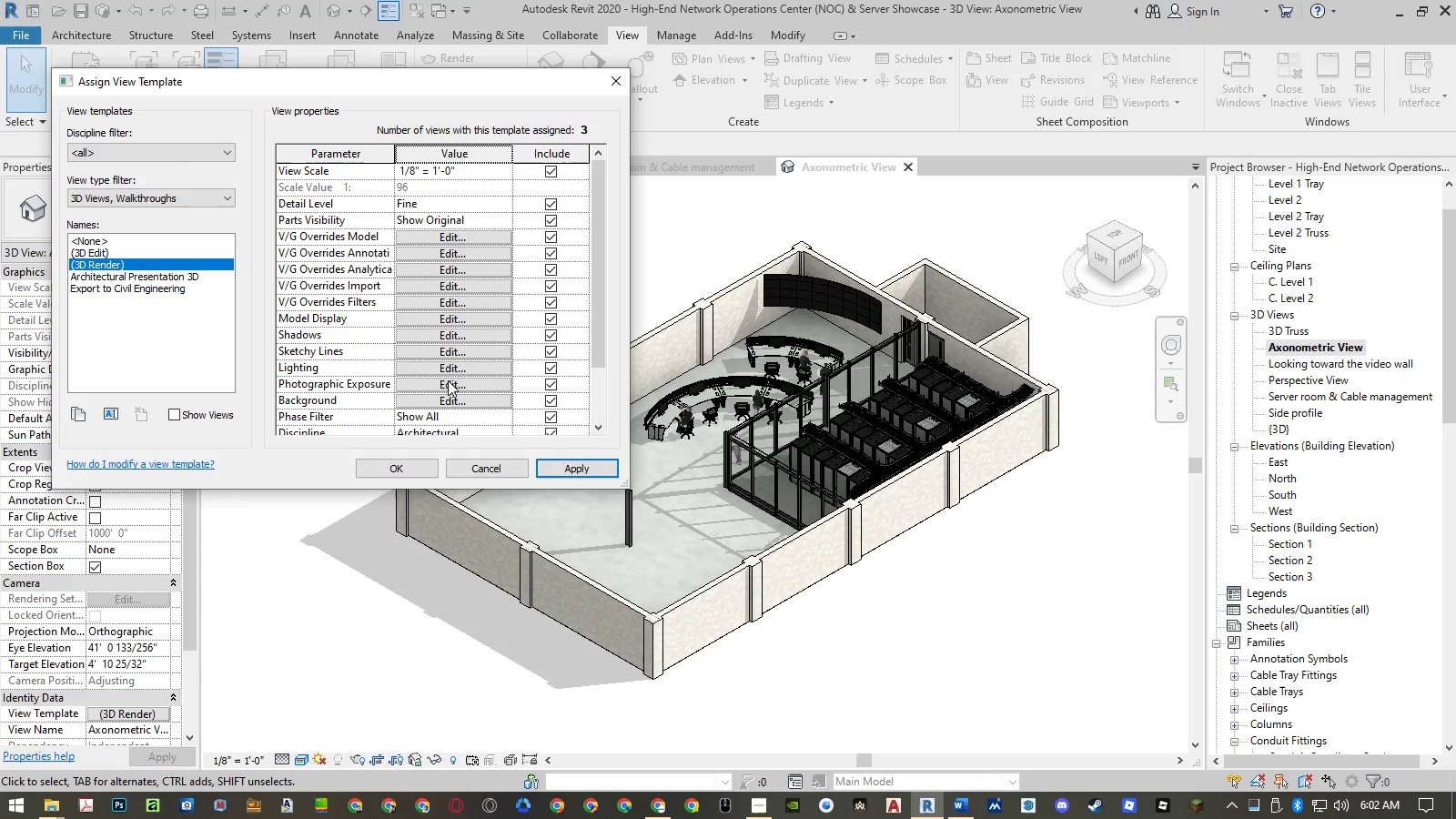 
left_click([446, 384])
 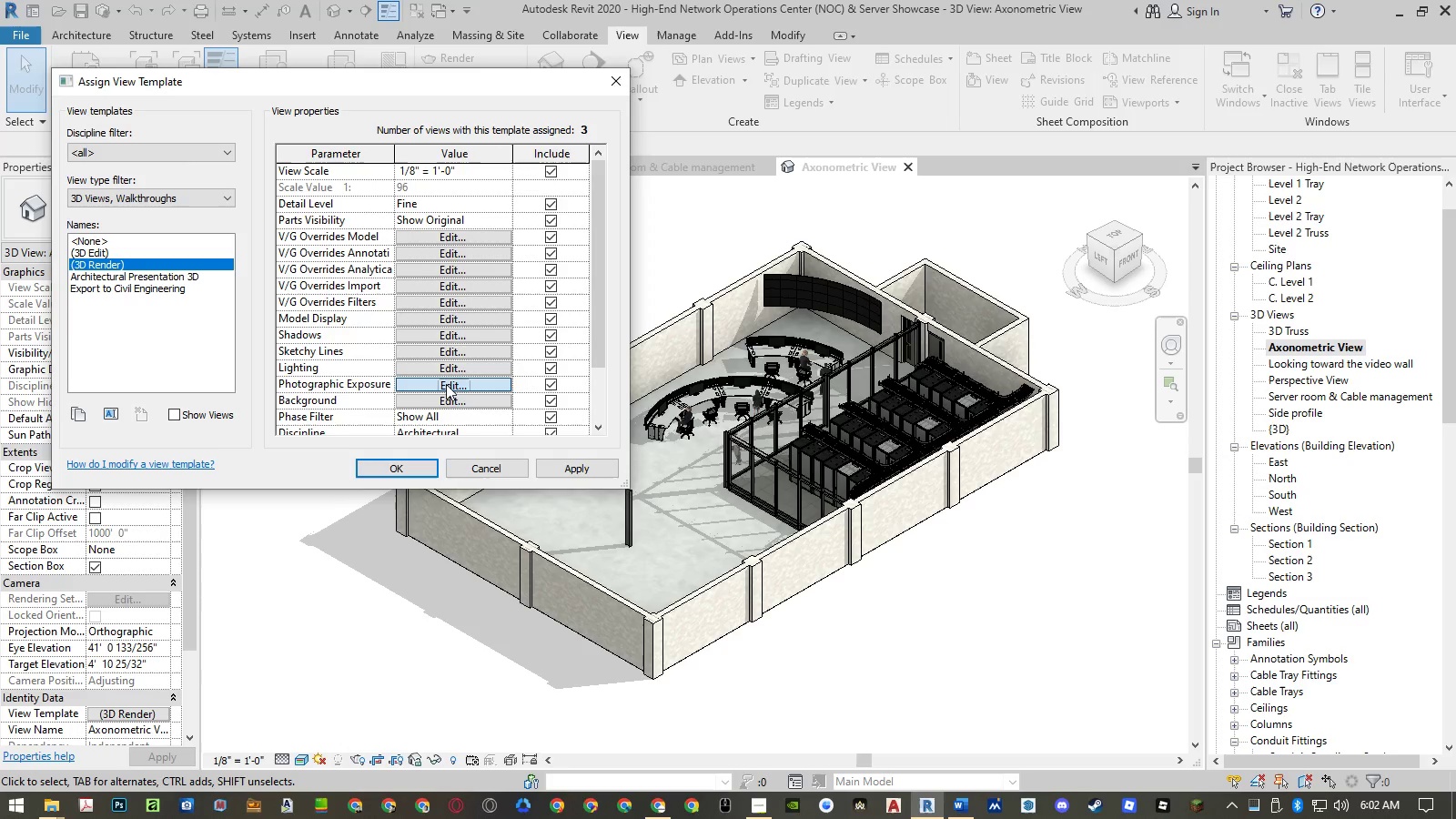 
mouse_move([312, 470])
 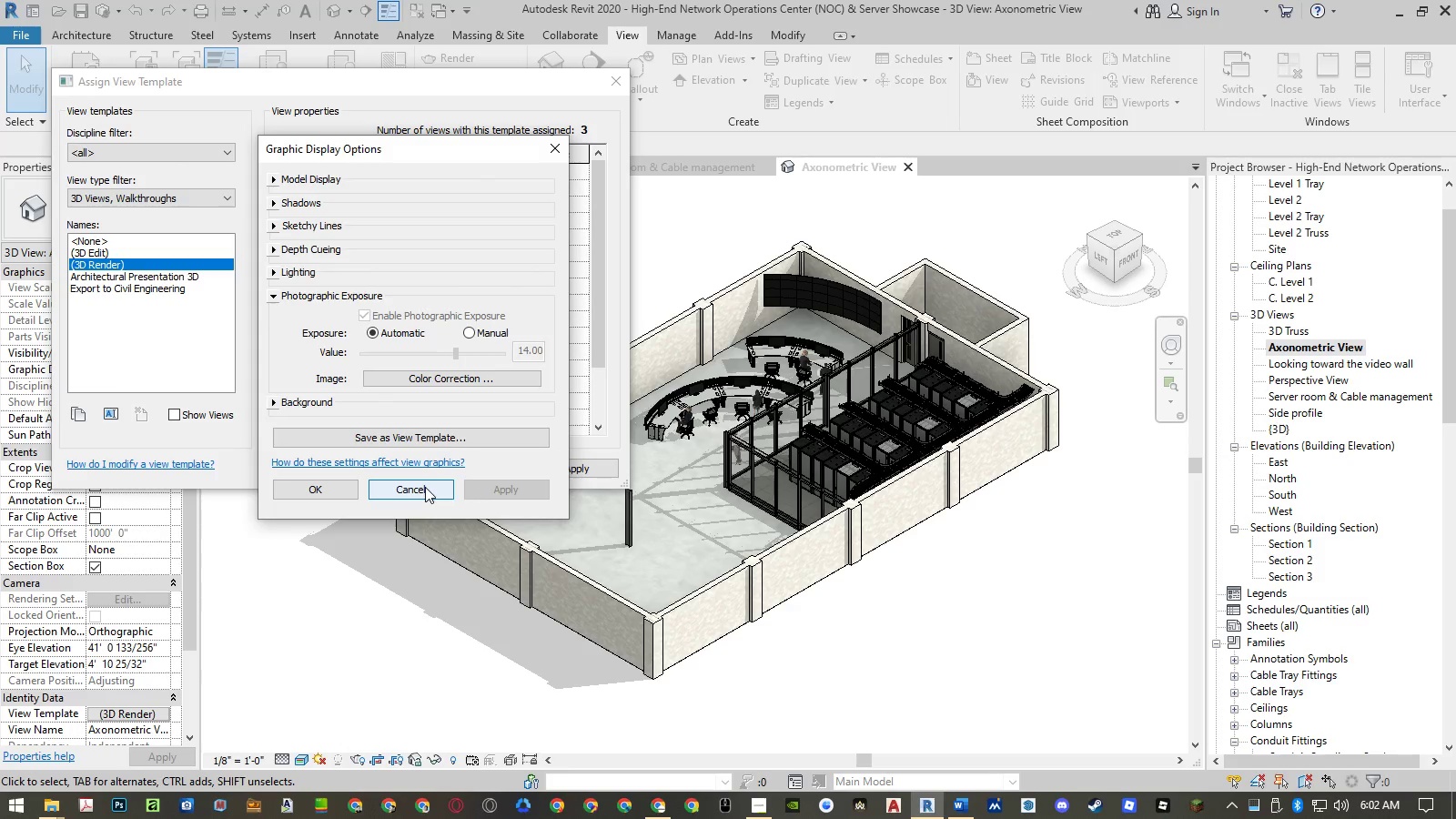 
left_click([430, 379])
 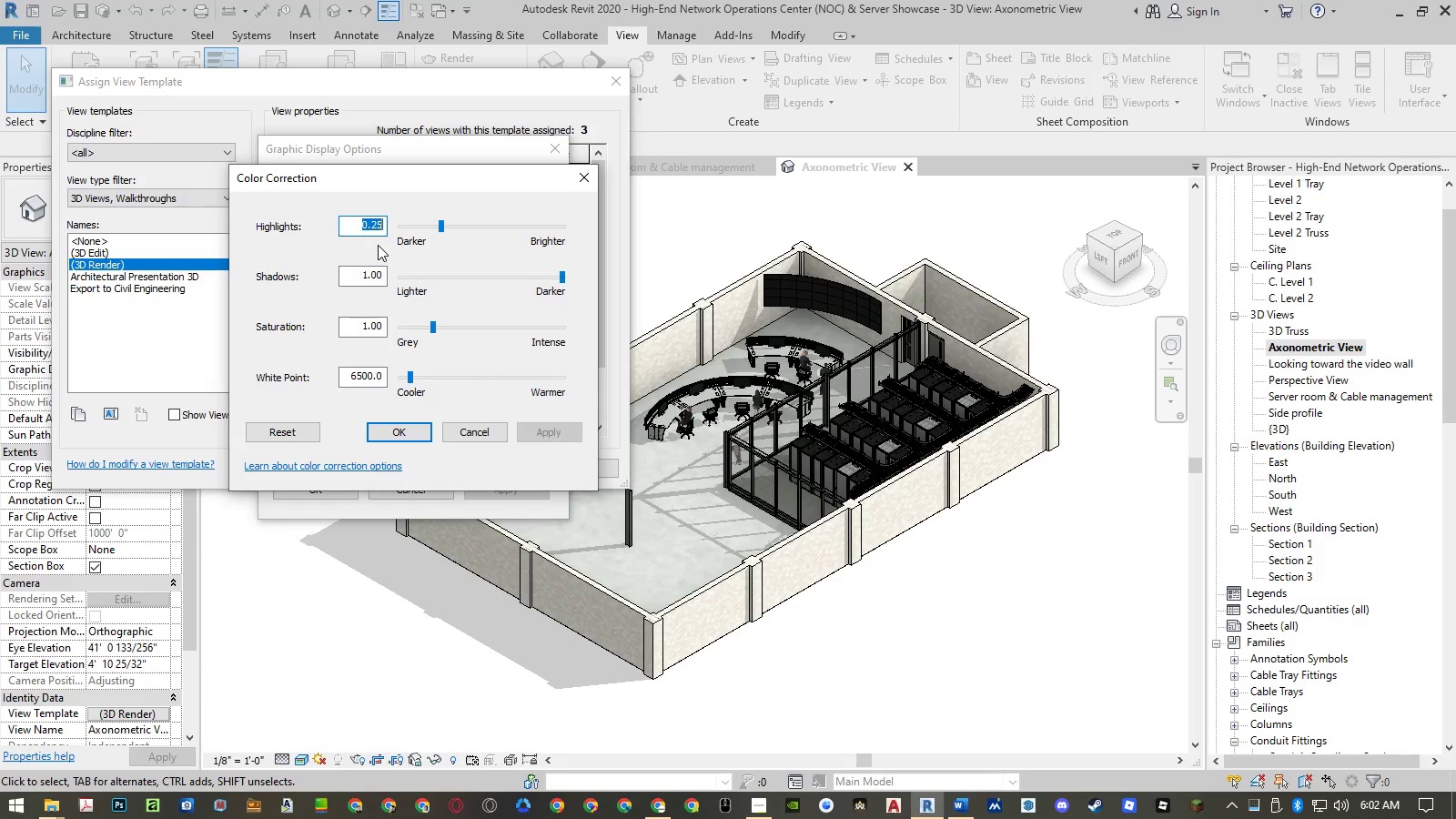 
key(Control+ControlLeft)
 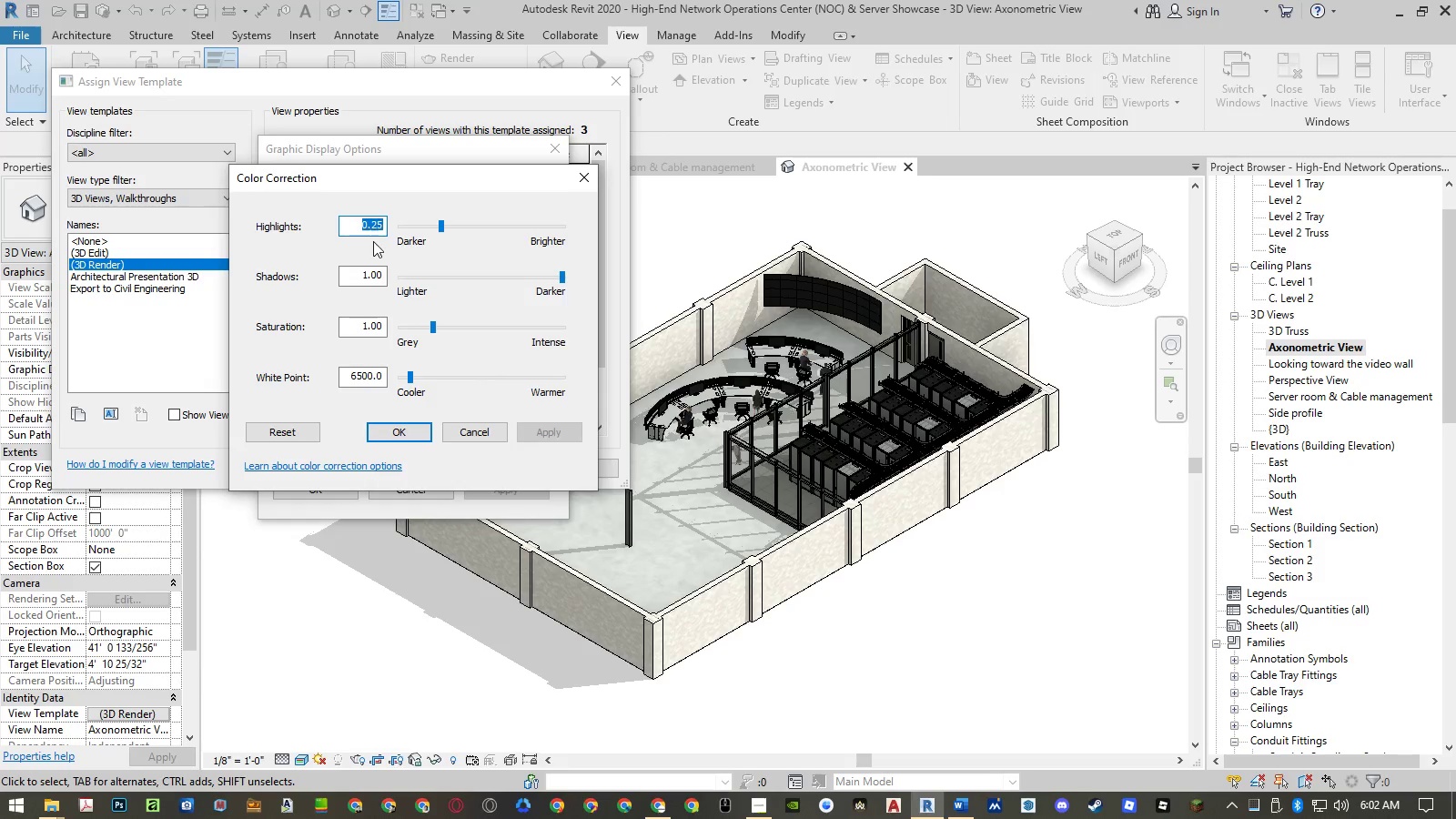 
key(Control+C)
 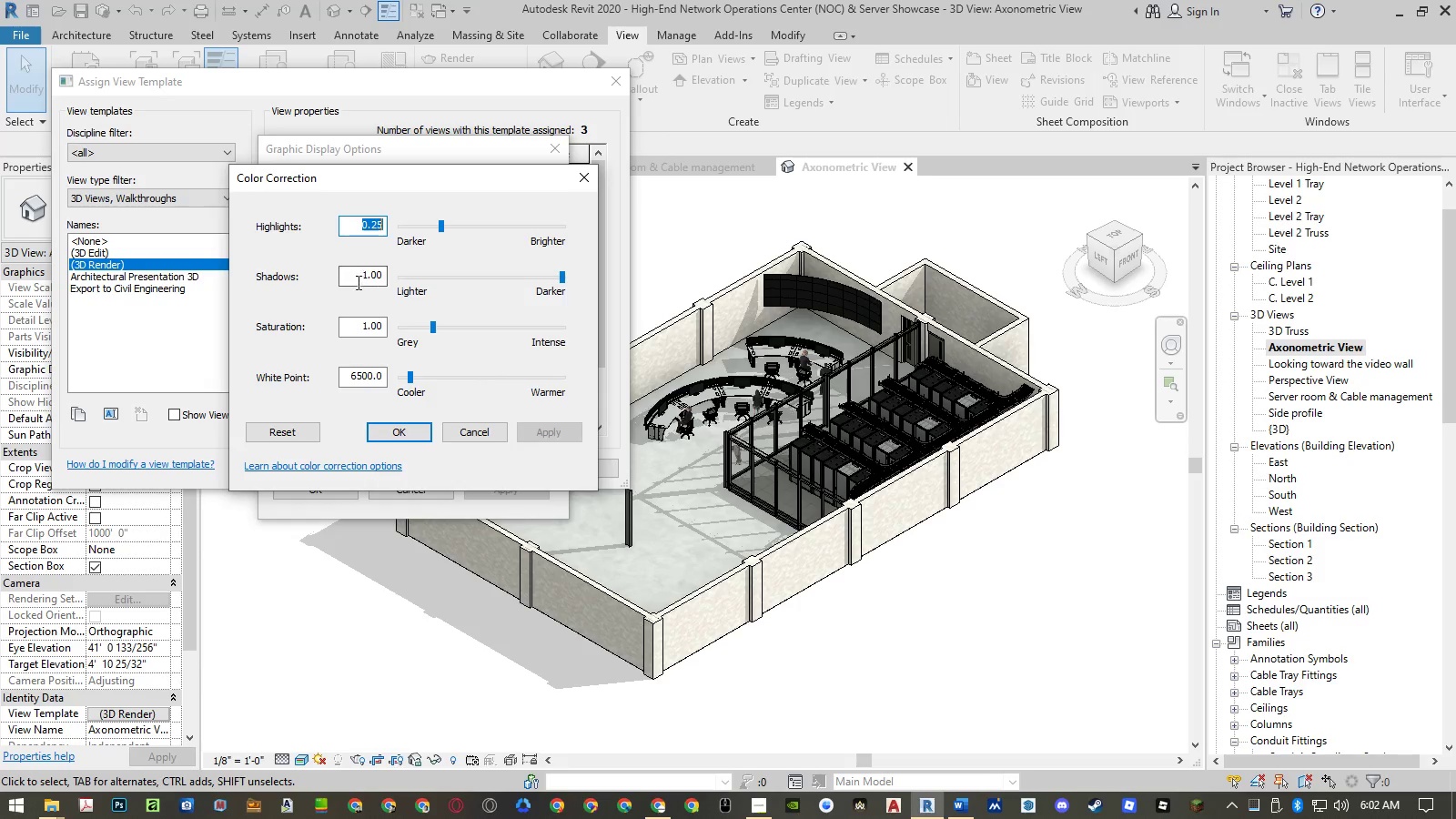 
left_click_drag(start_coordinate=[357, 279], to_coordinate=[389, 279])
 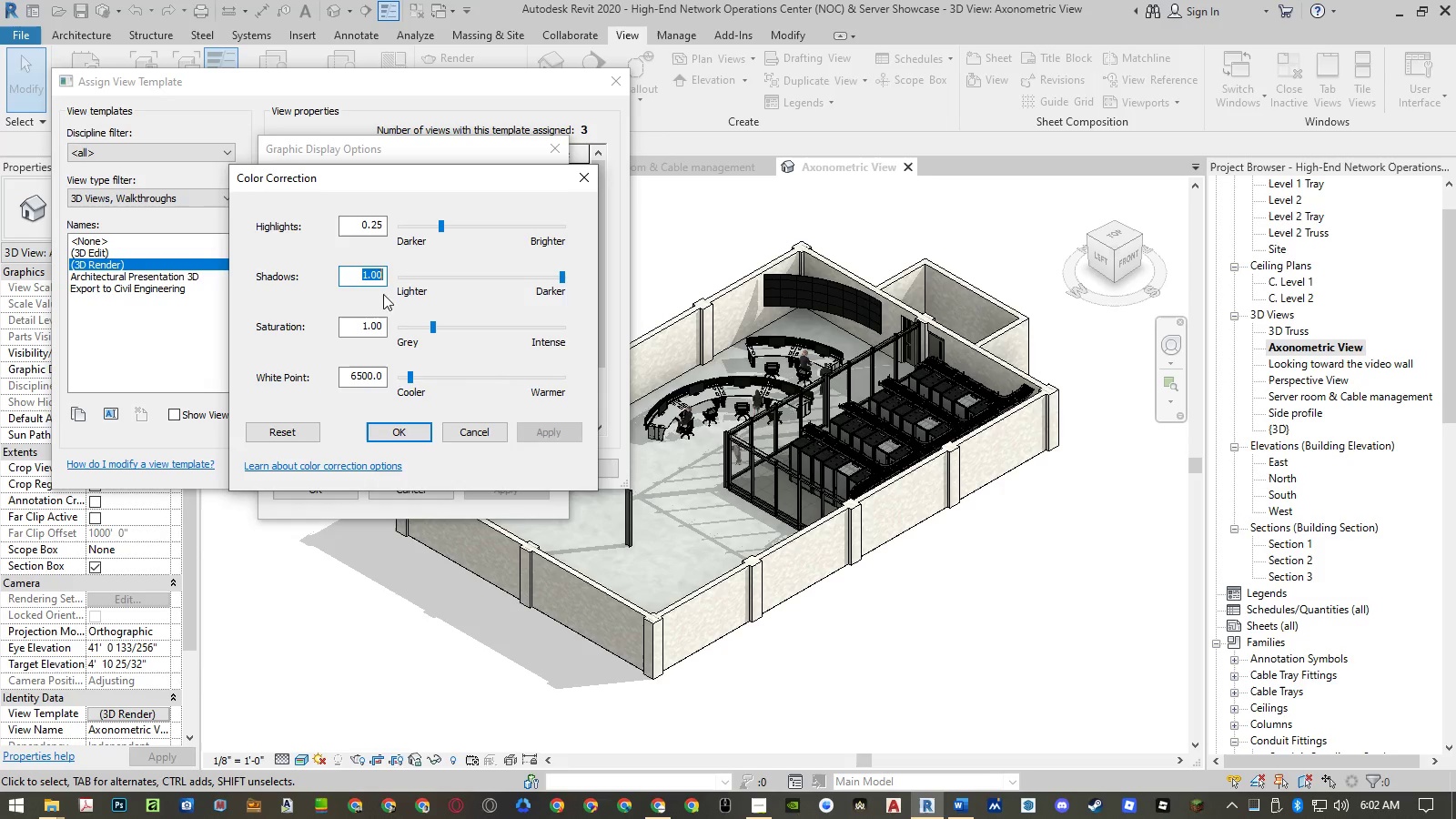 
key(Control+ControlLeft)
 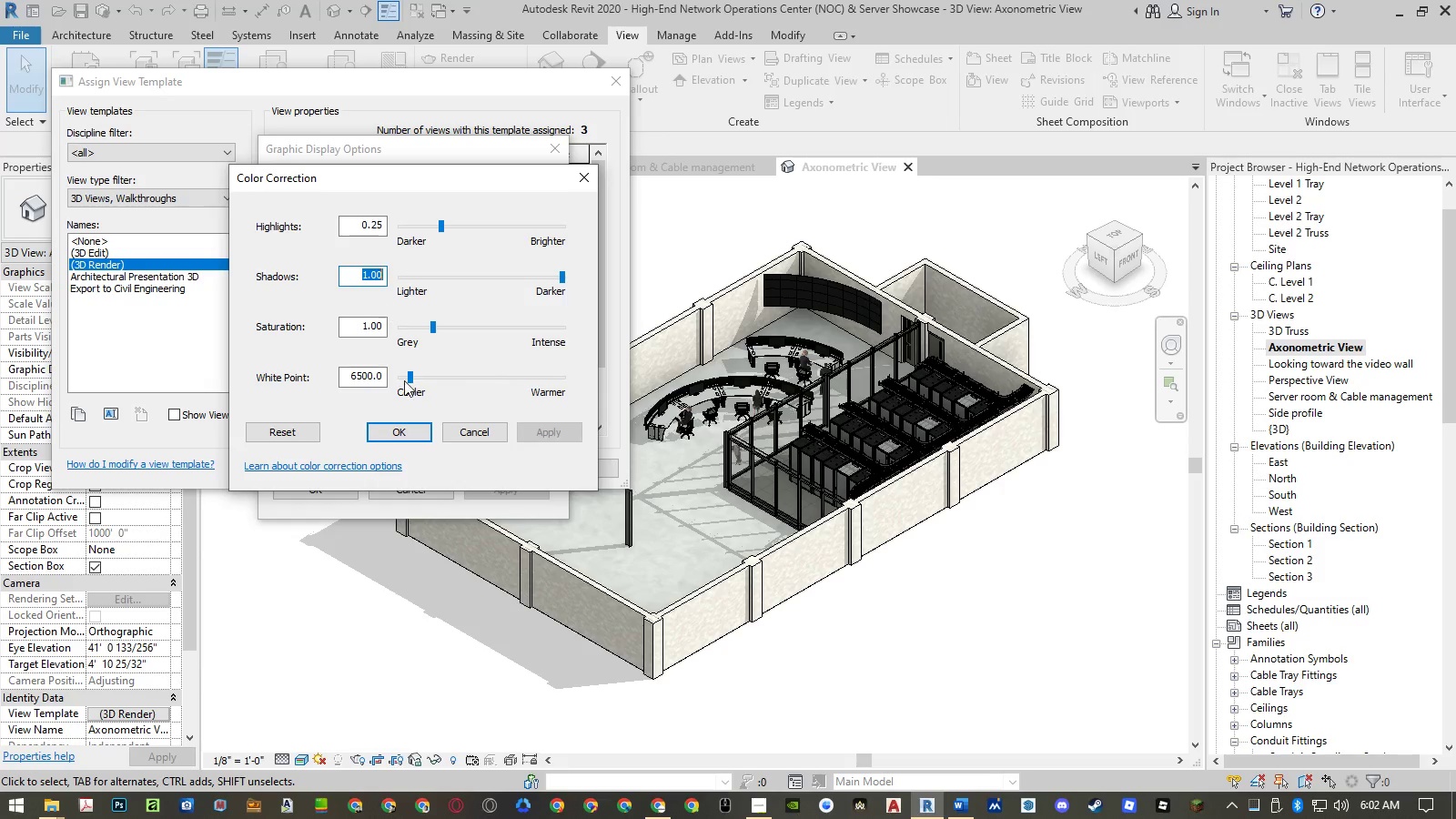 
key(Control+V)
 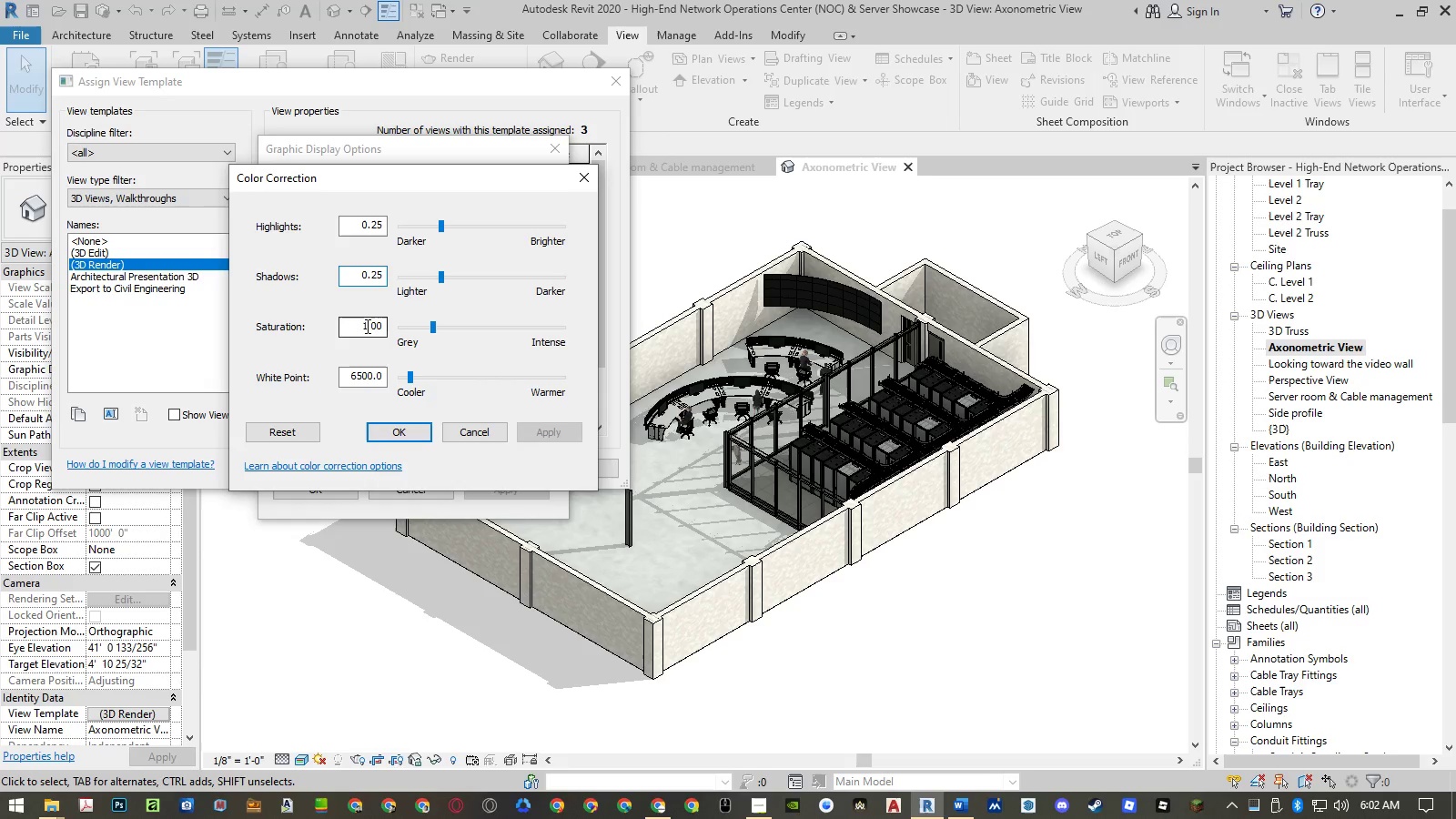 
left_click([576, 438])
 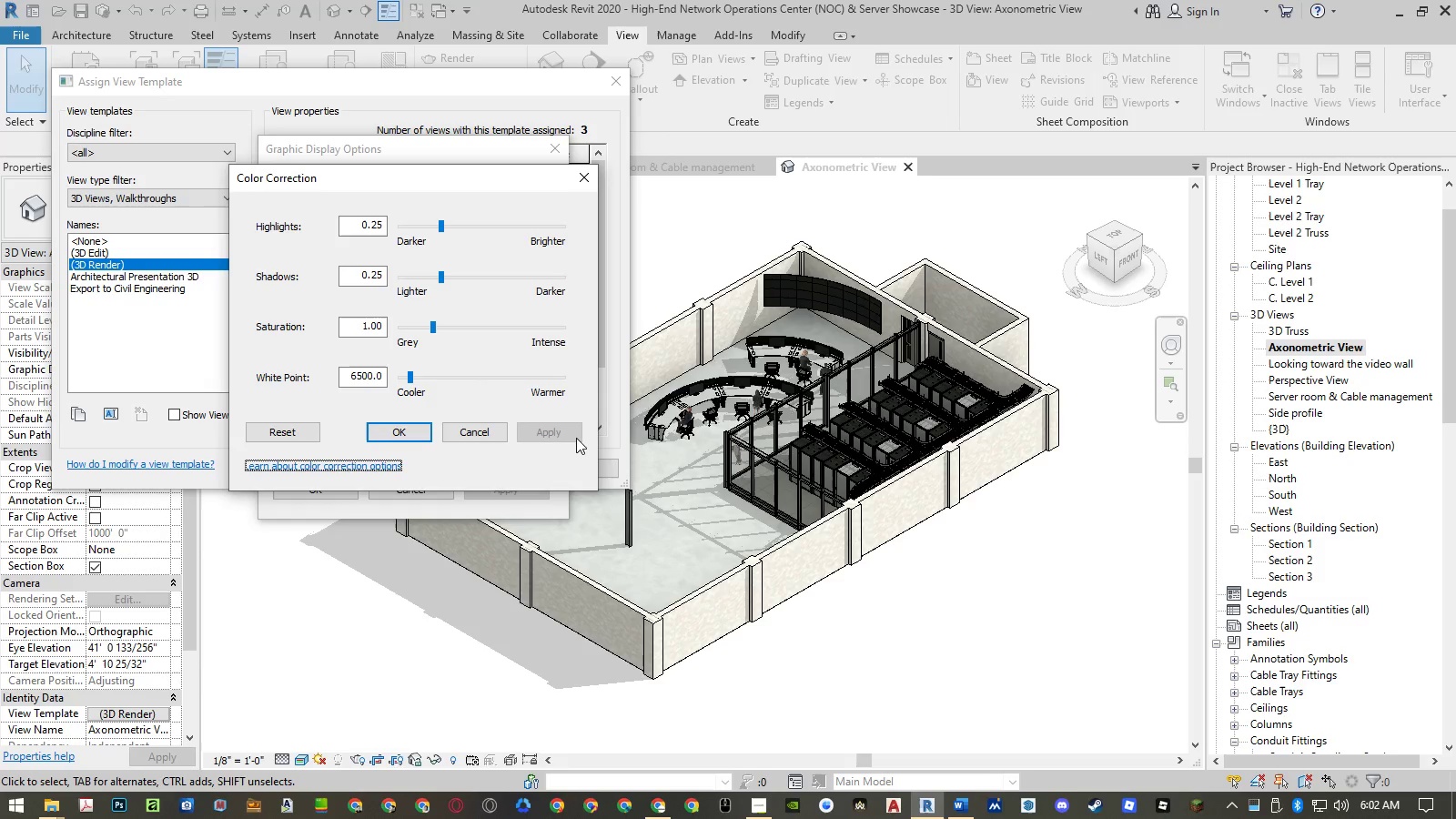 
left_click_drag(start_coordinate=[346, 275], to_coordinate=[407, 270])
 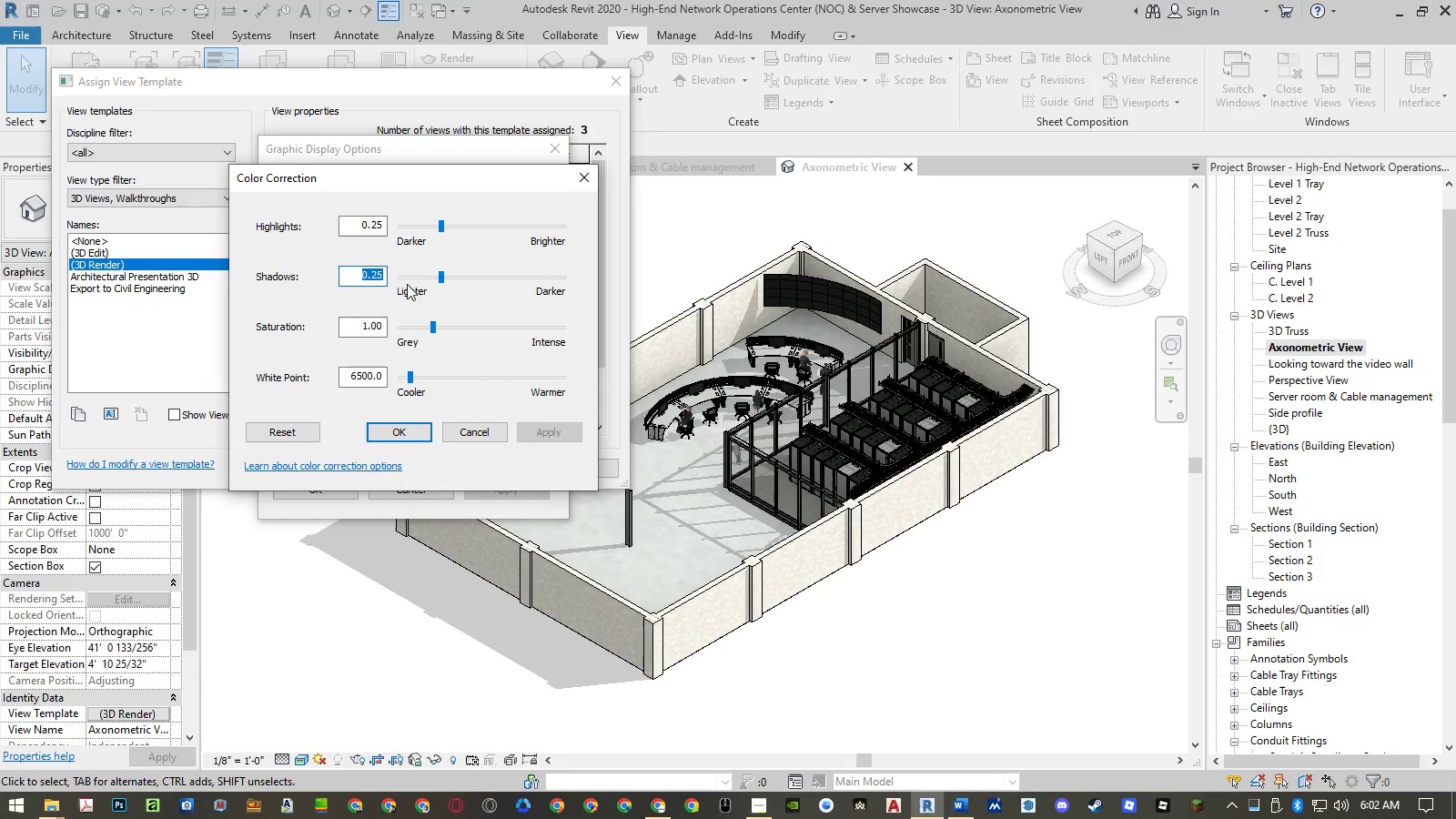 
key(Numpad1)
 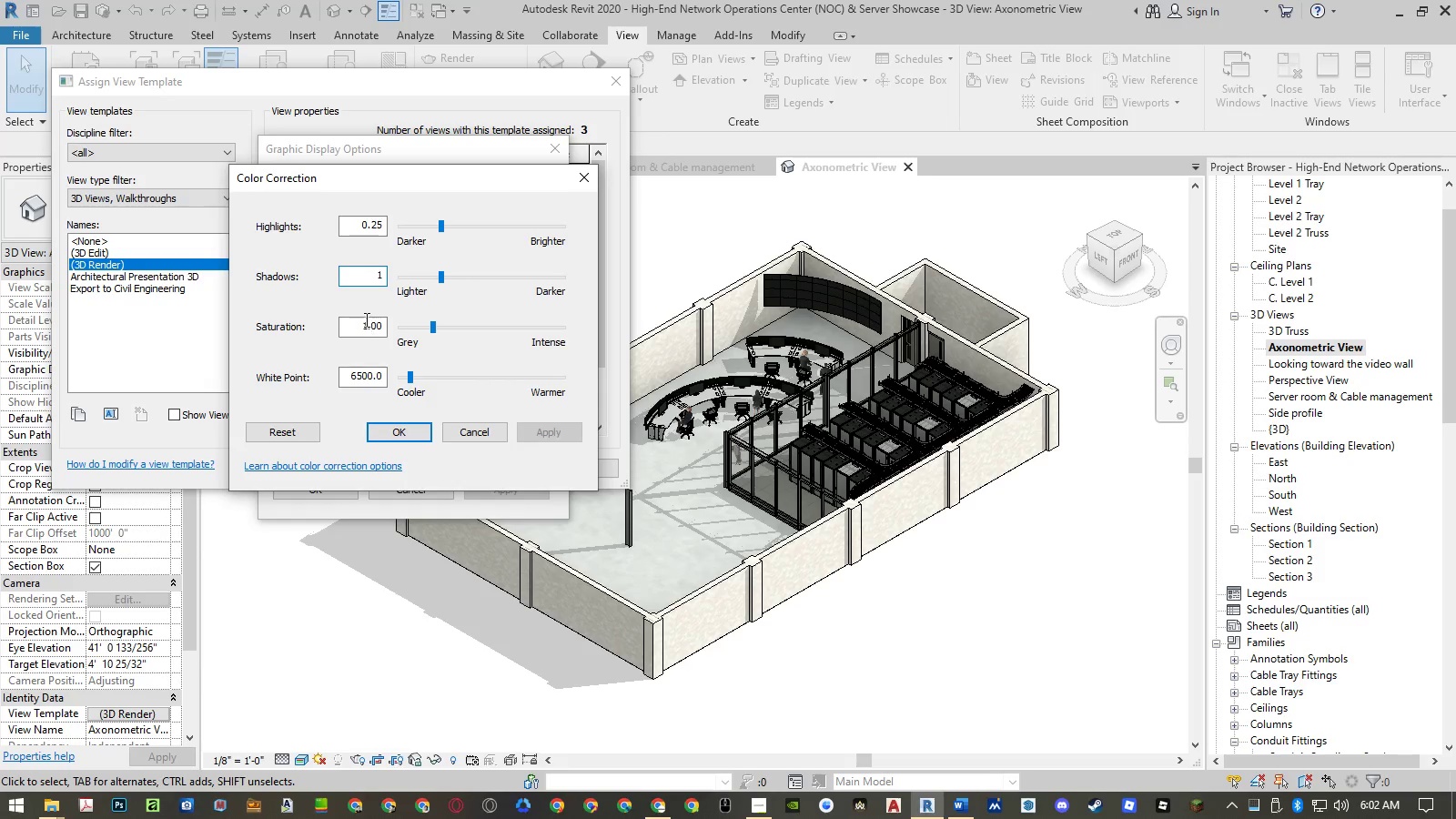 
left_click([360, 326])
 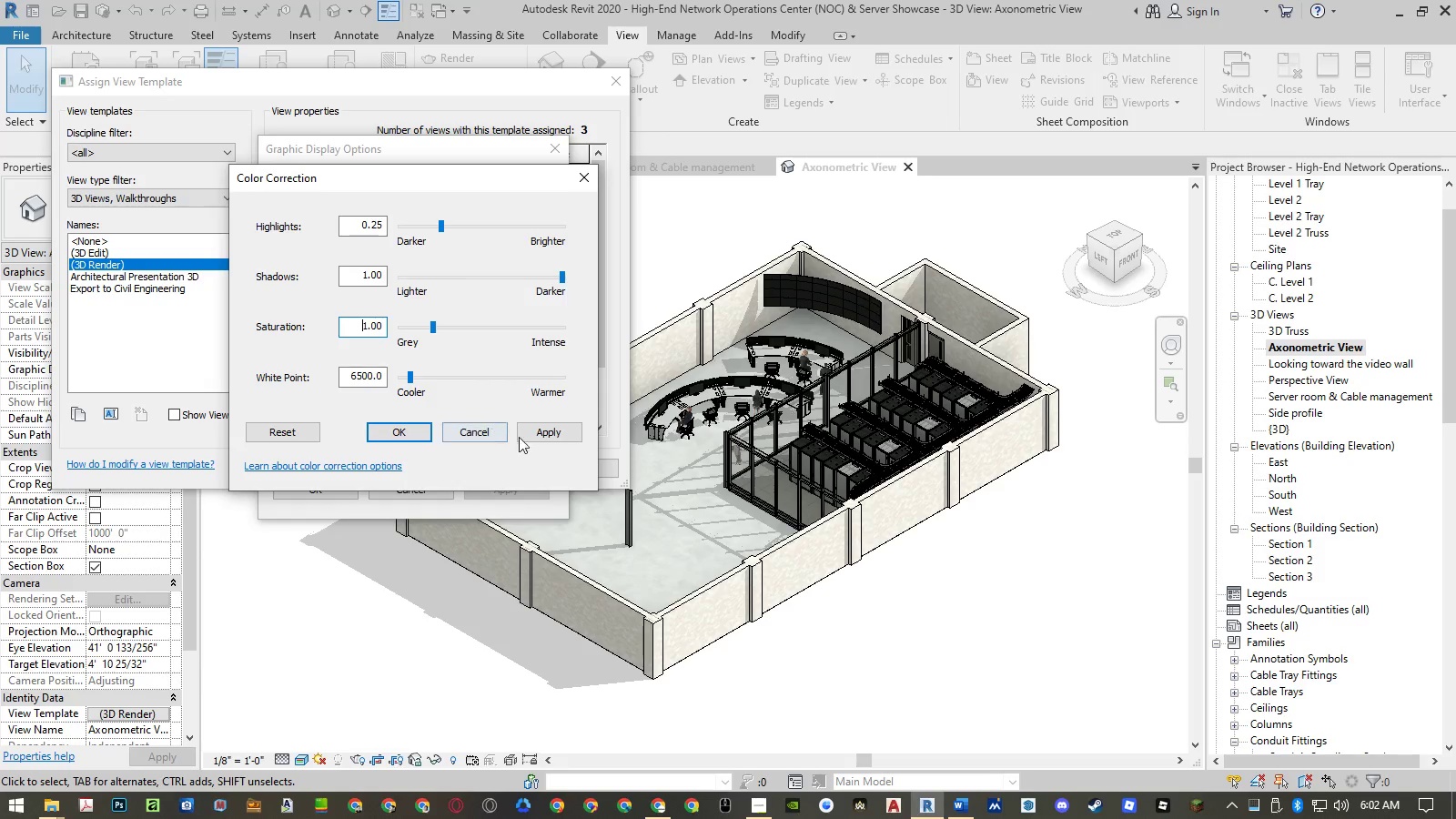 
left_click([539, 440])
 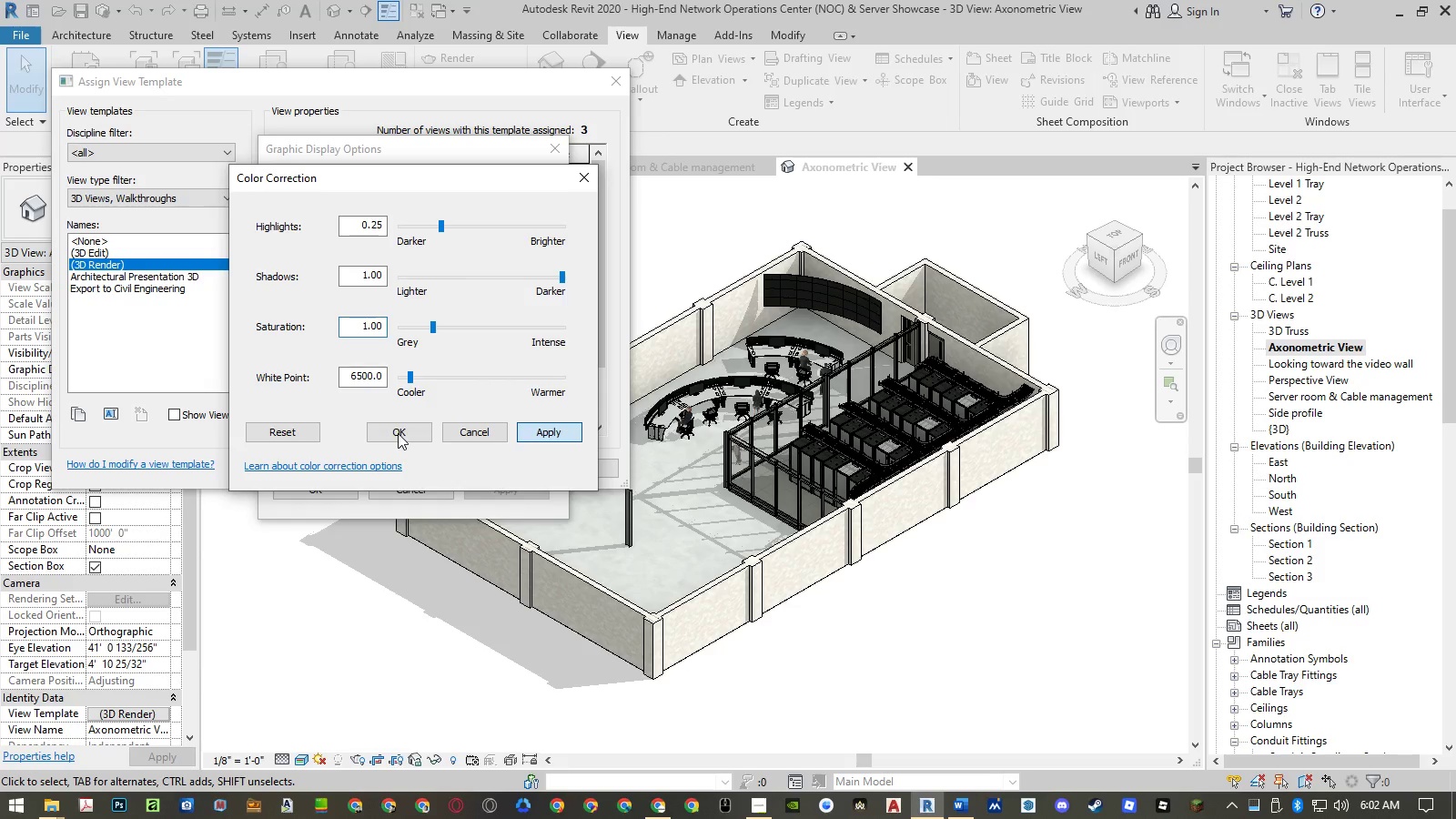 
left_click([397, 433])
 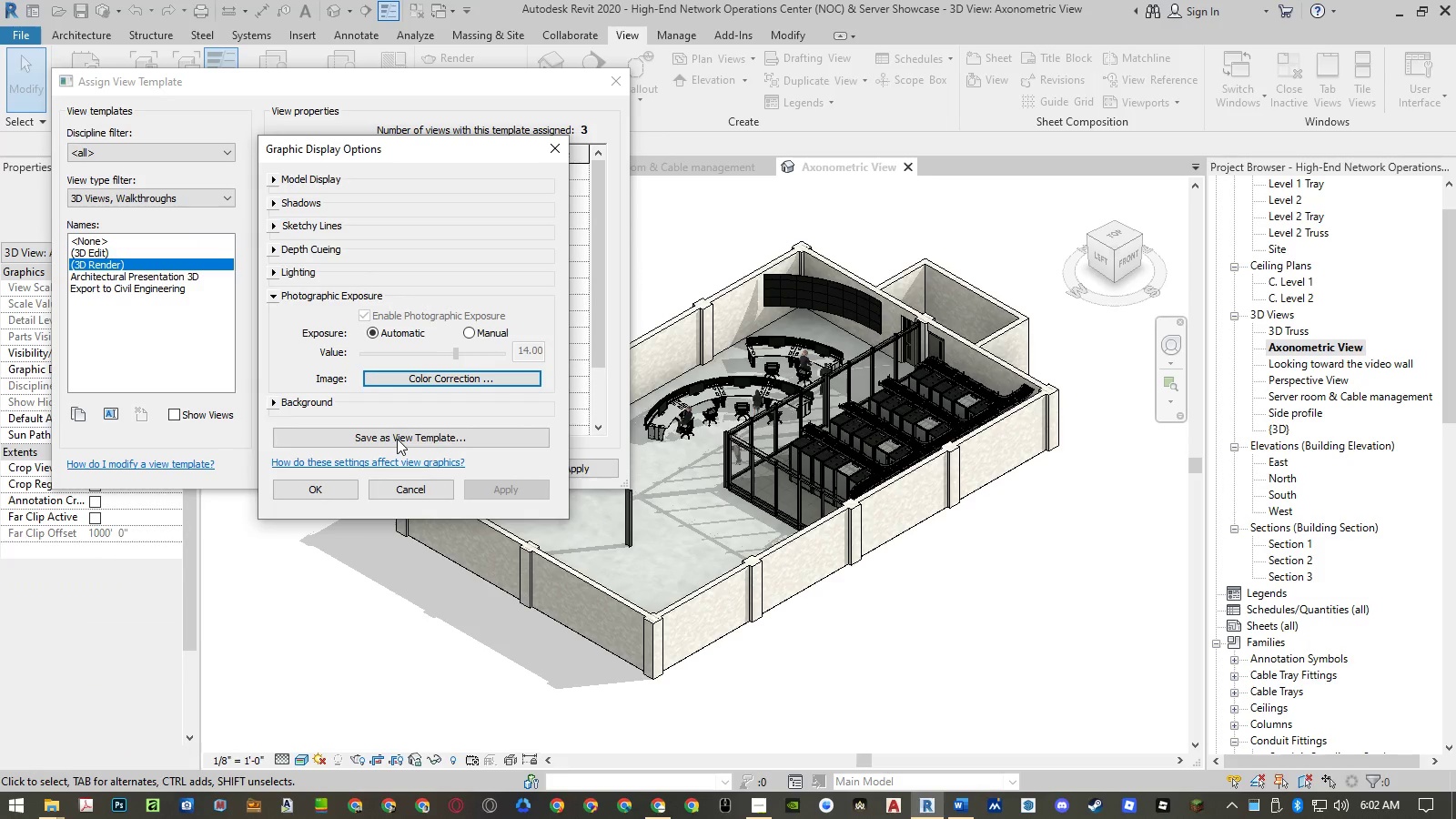 
left_click([331, 487])
 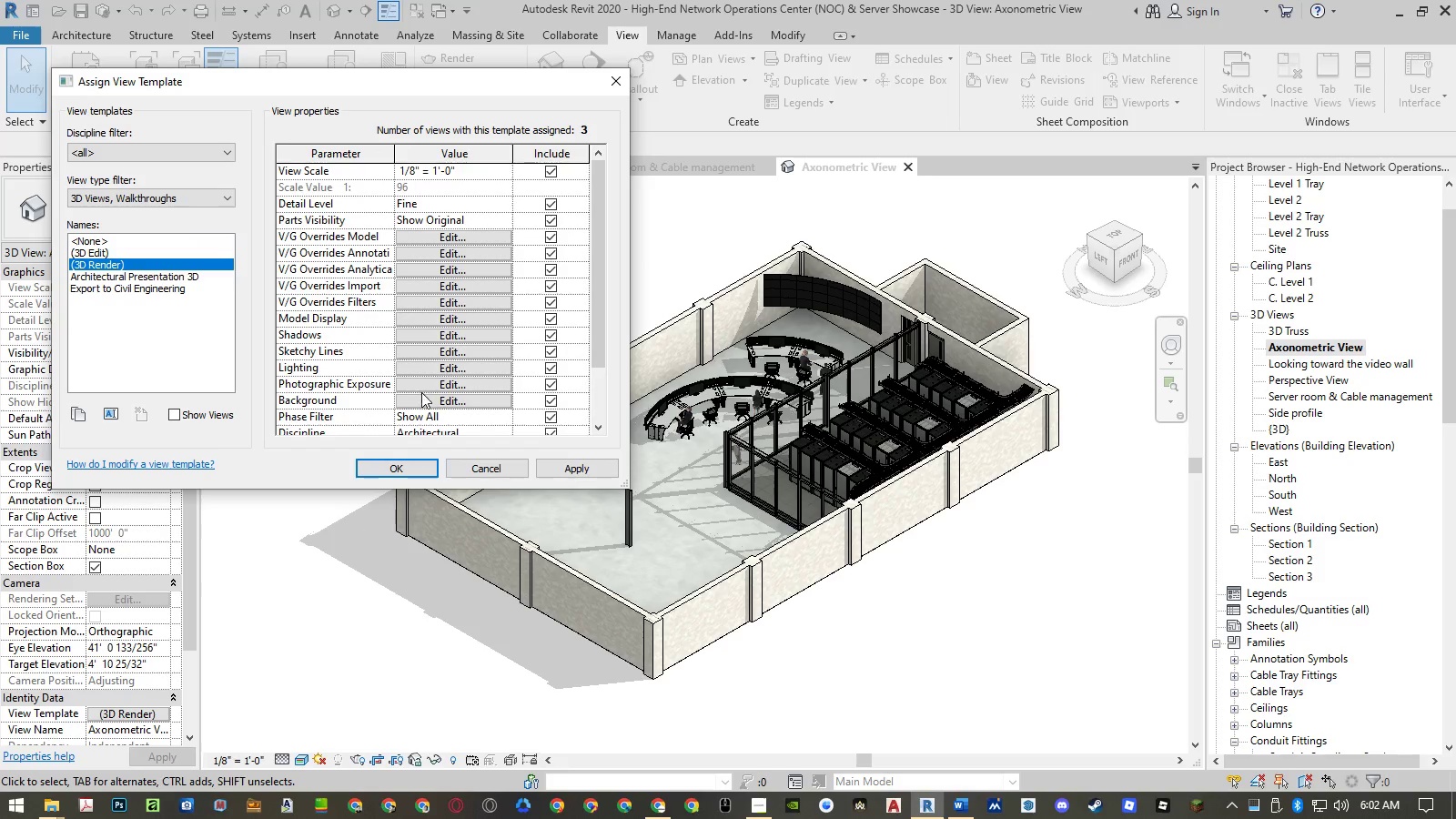 
left_click([421, 400])
 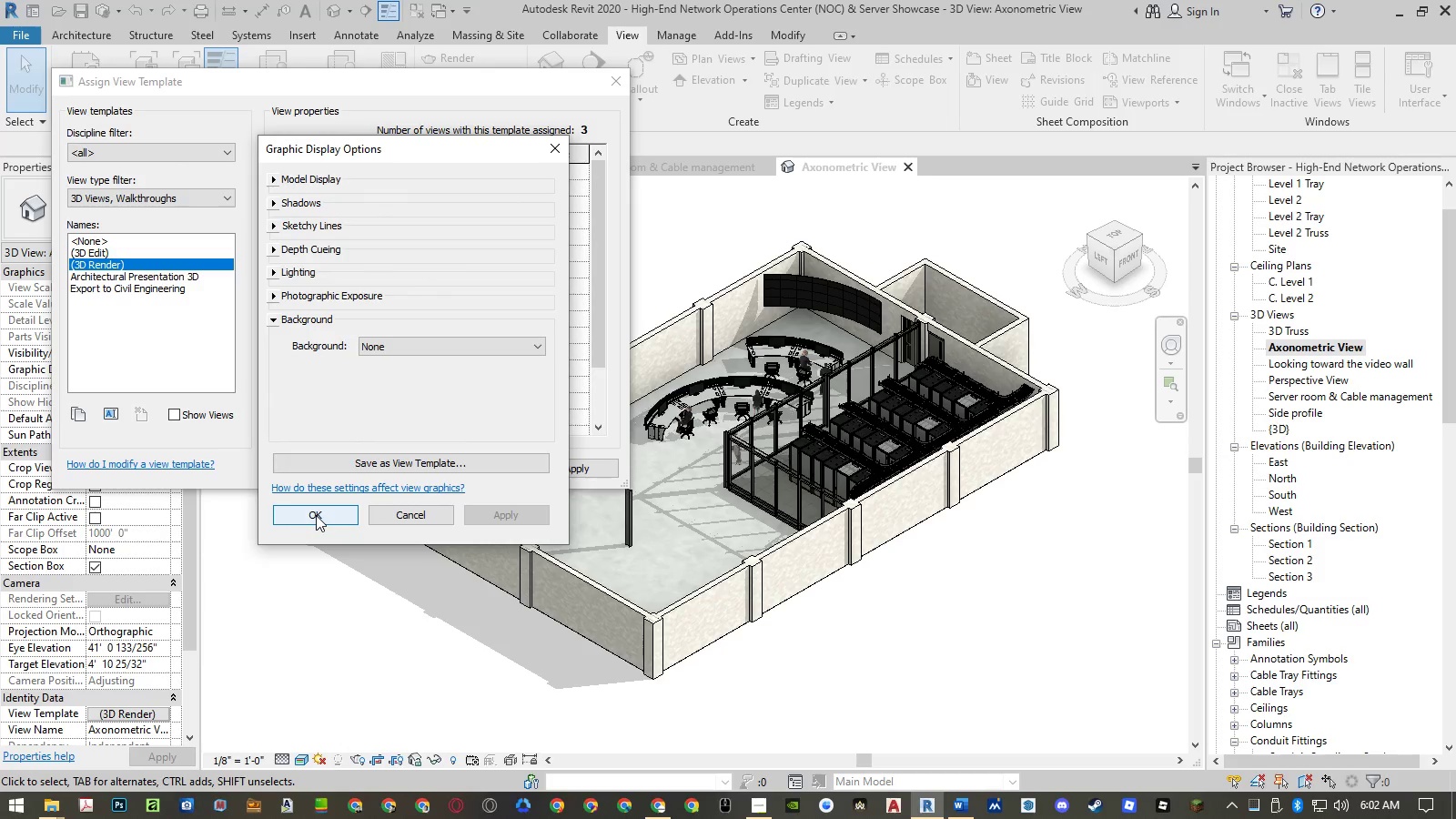 
left_click([320, 511])
 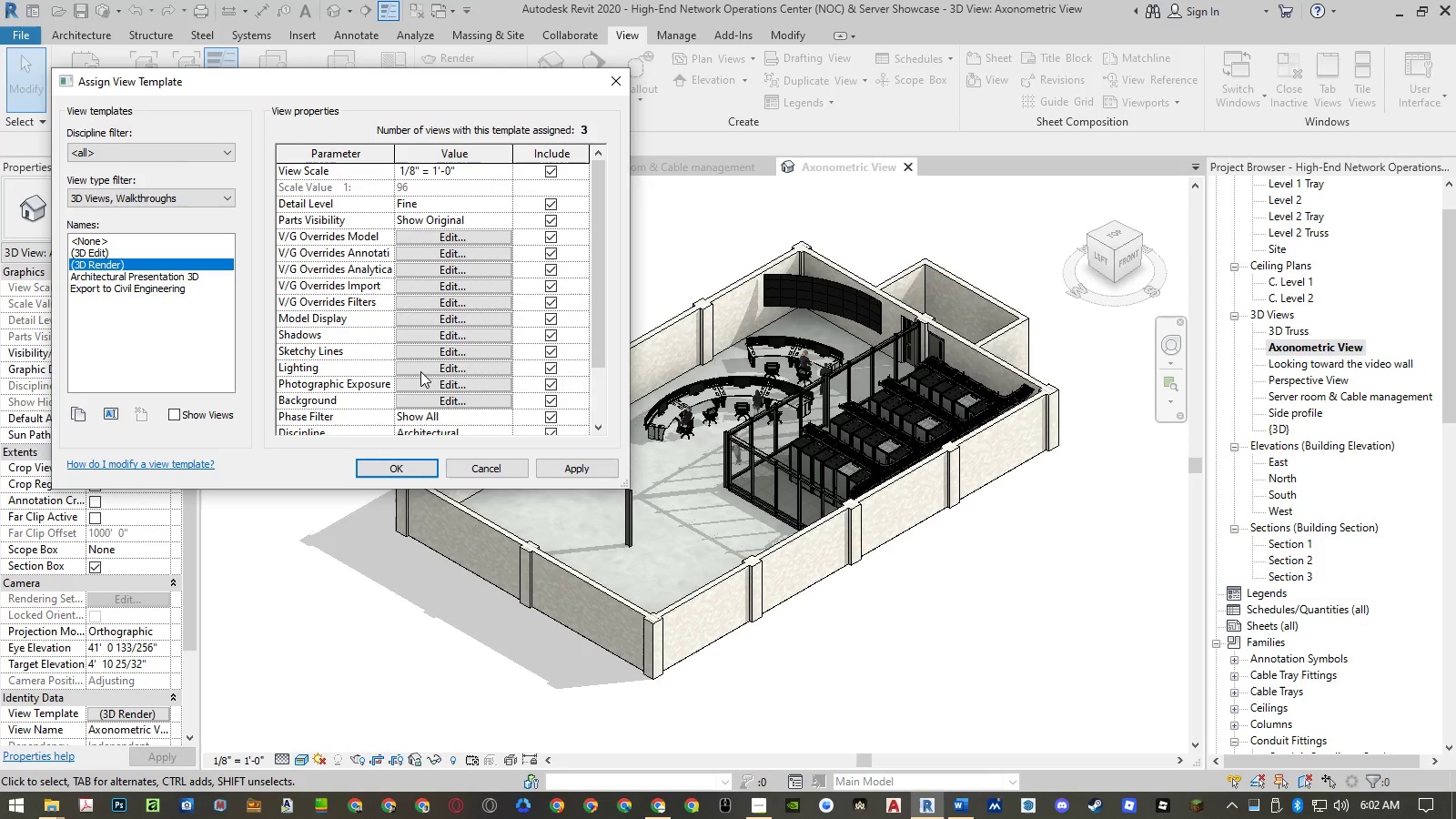 
scroll: coordinate [423, 366], scroll_direction: down, amount: 6.0
 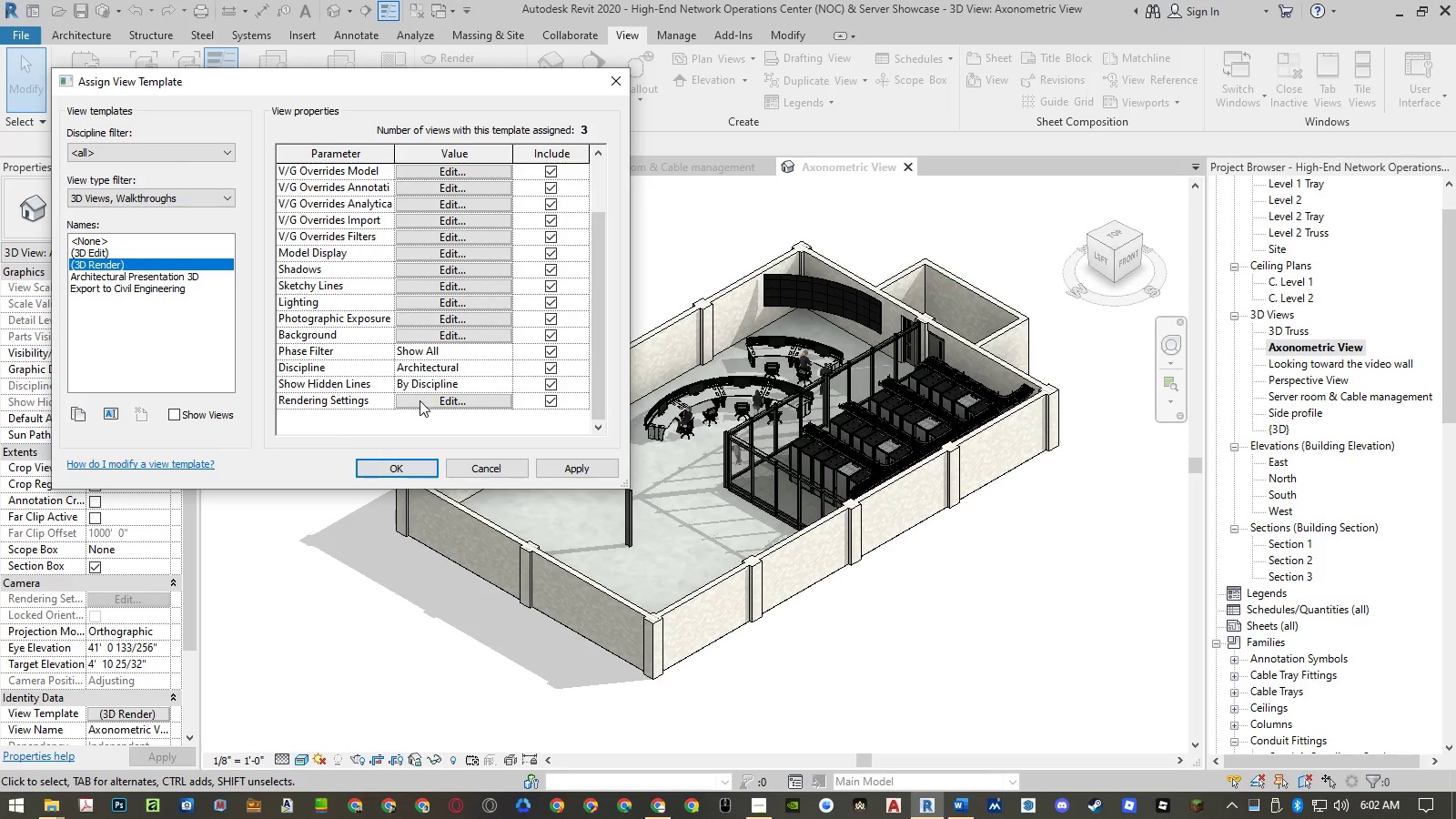 
left_click([420, 403])
 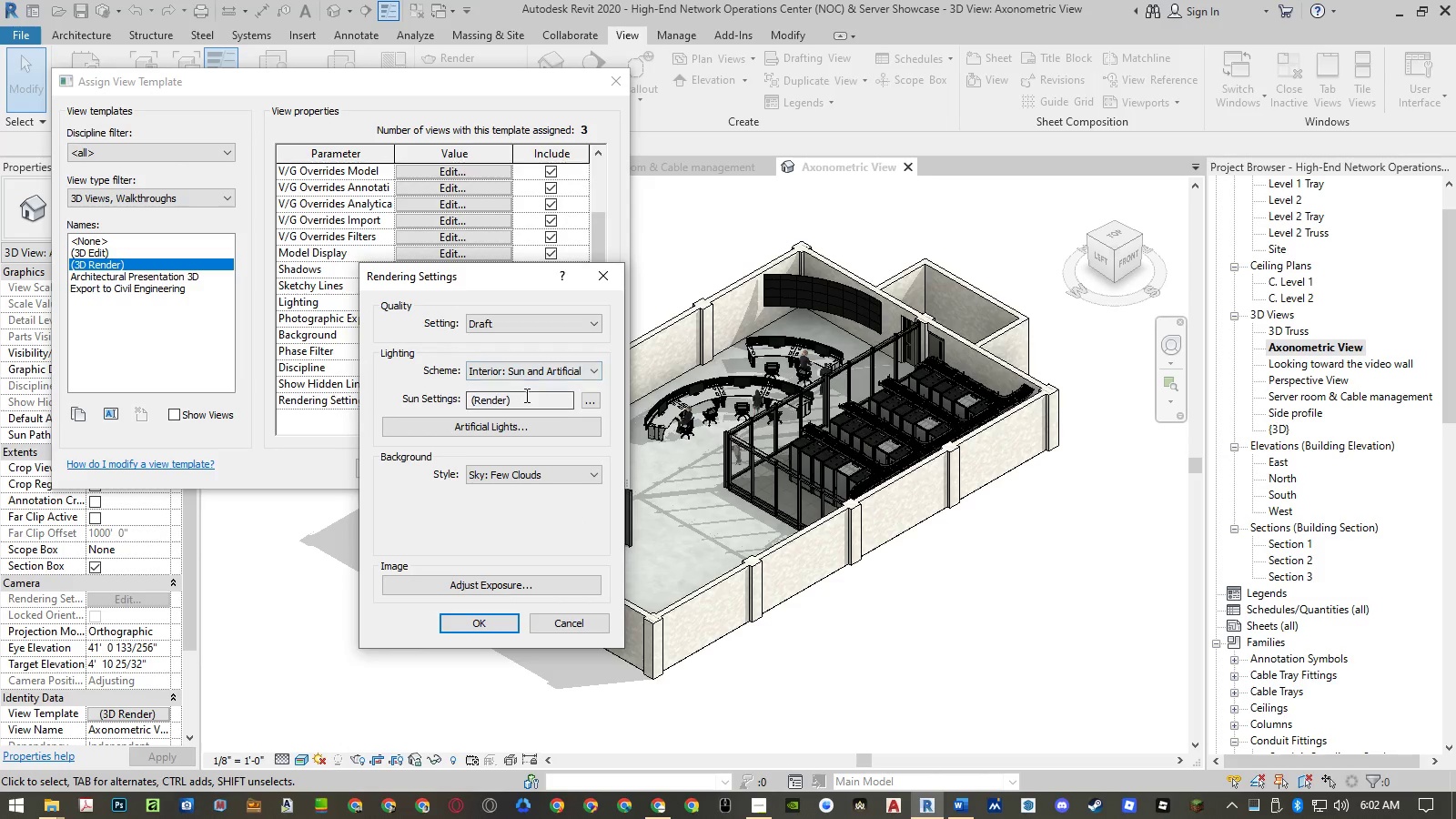 
left_click([499, 590])
 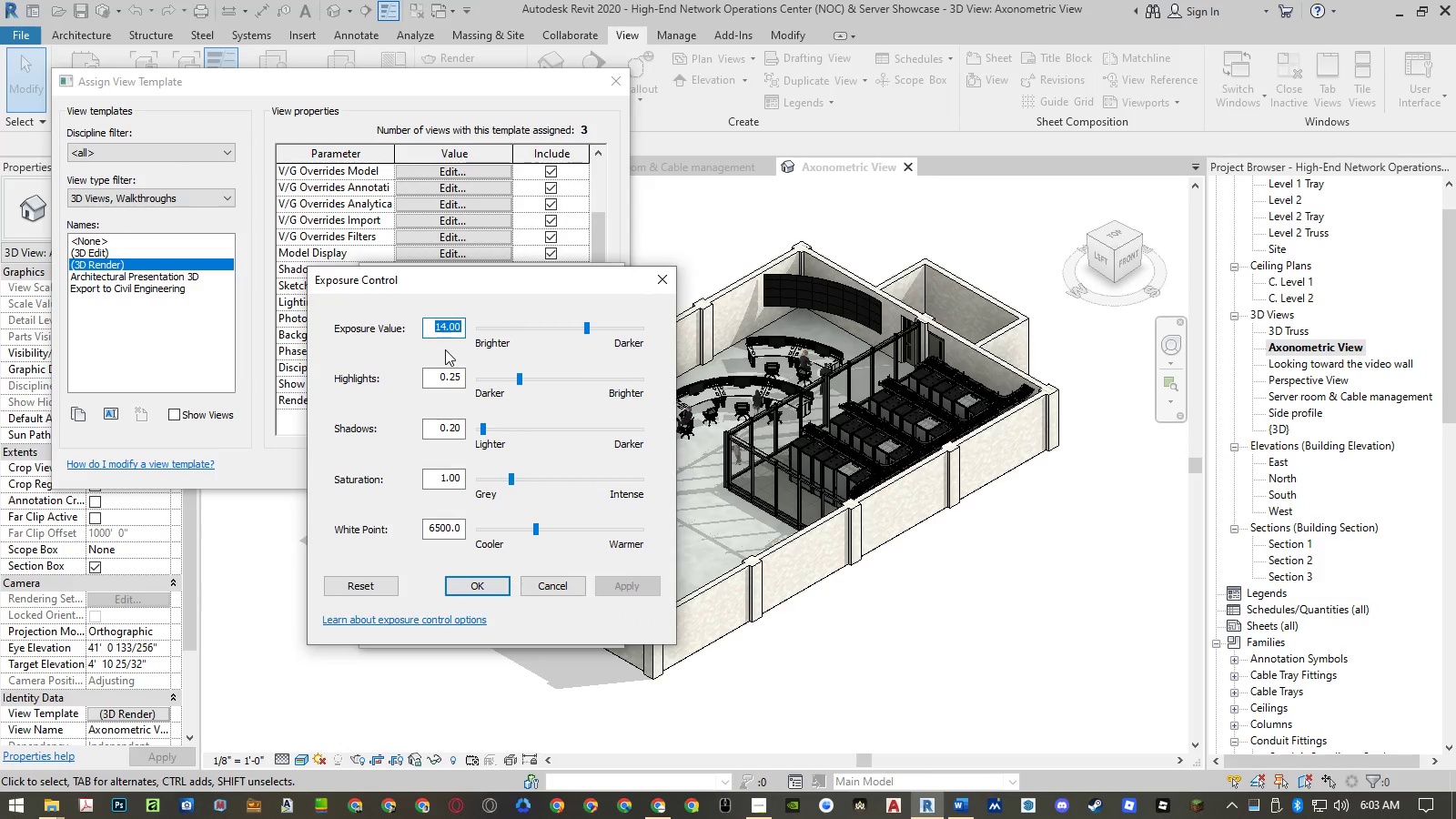 
key(Numpad1)
 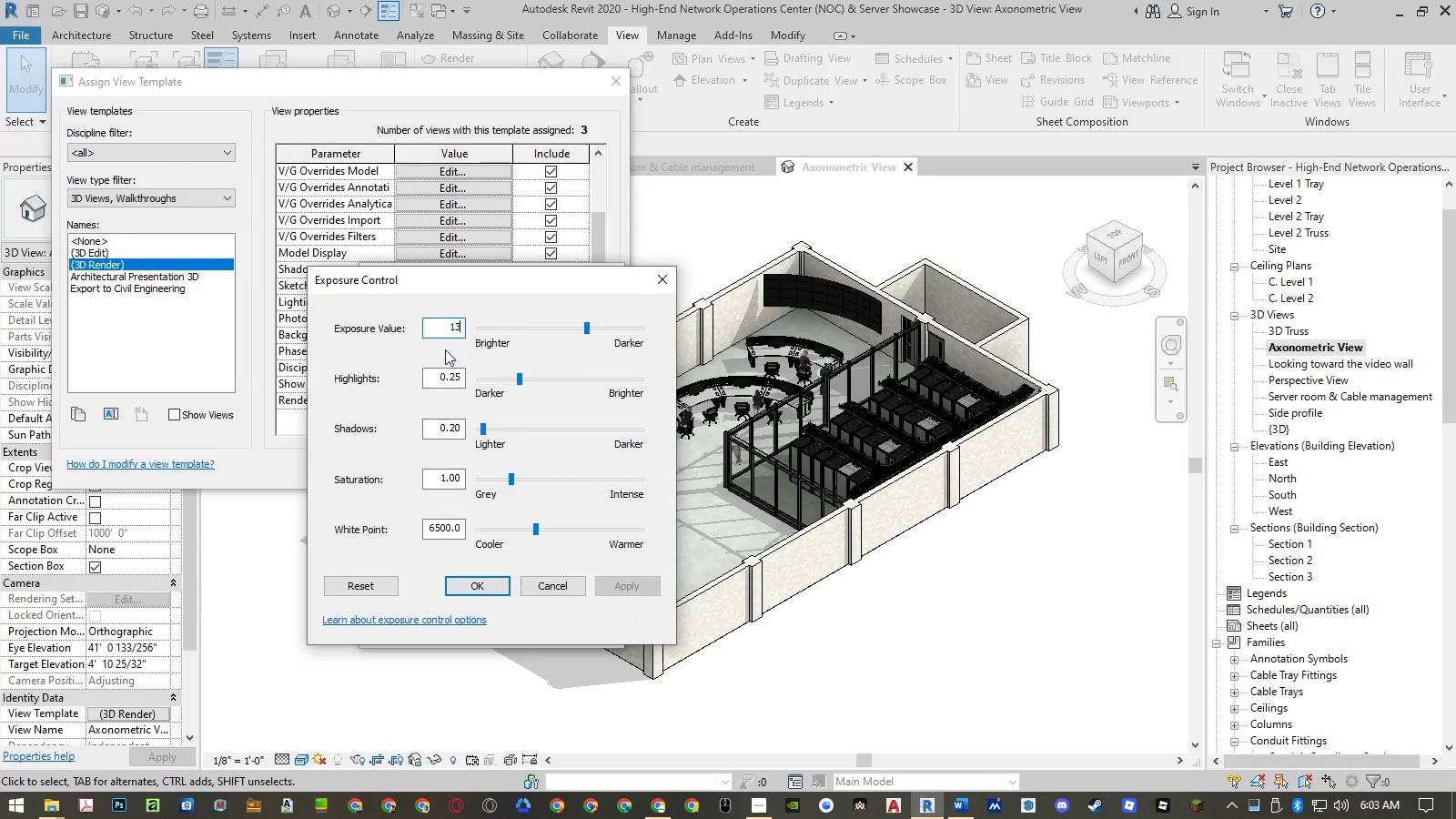 
key(Numpad3)
 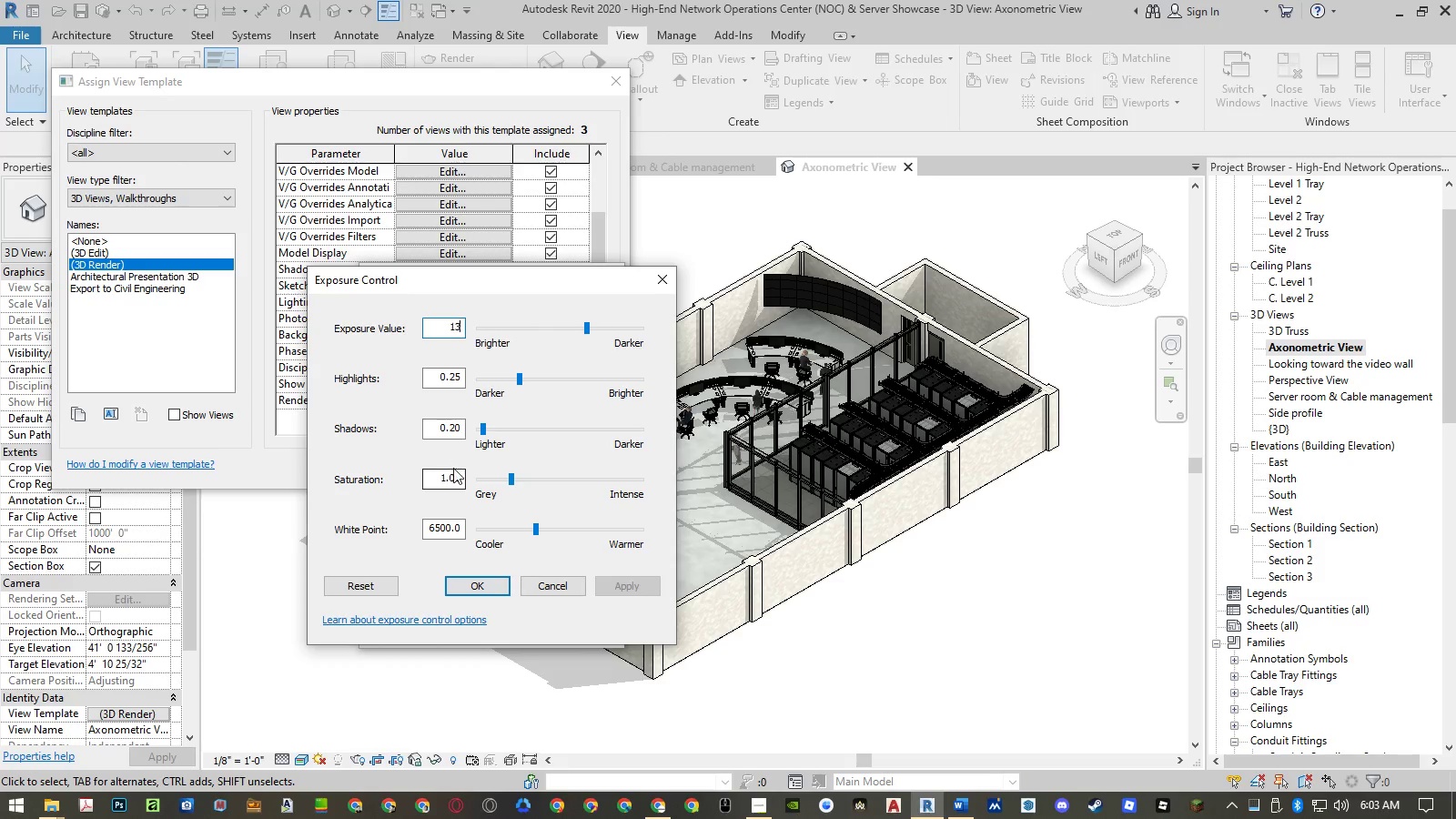 
left_click([453, 471])
 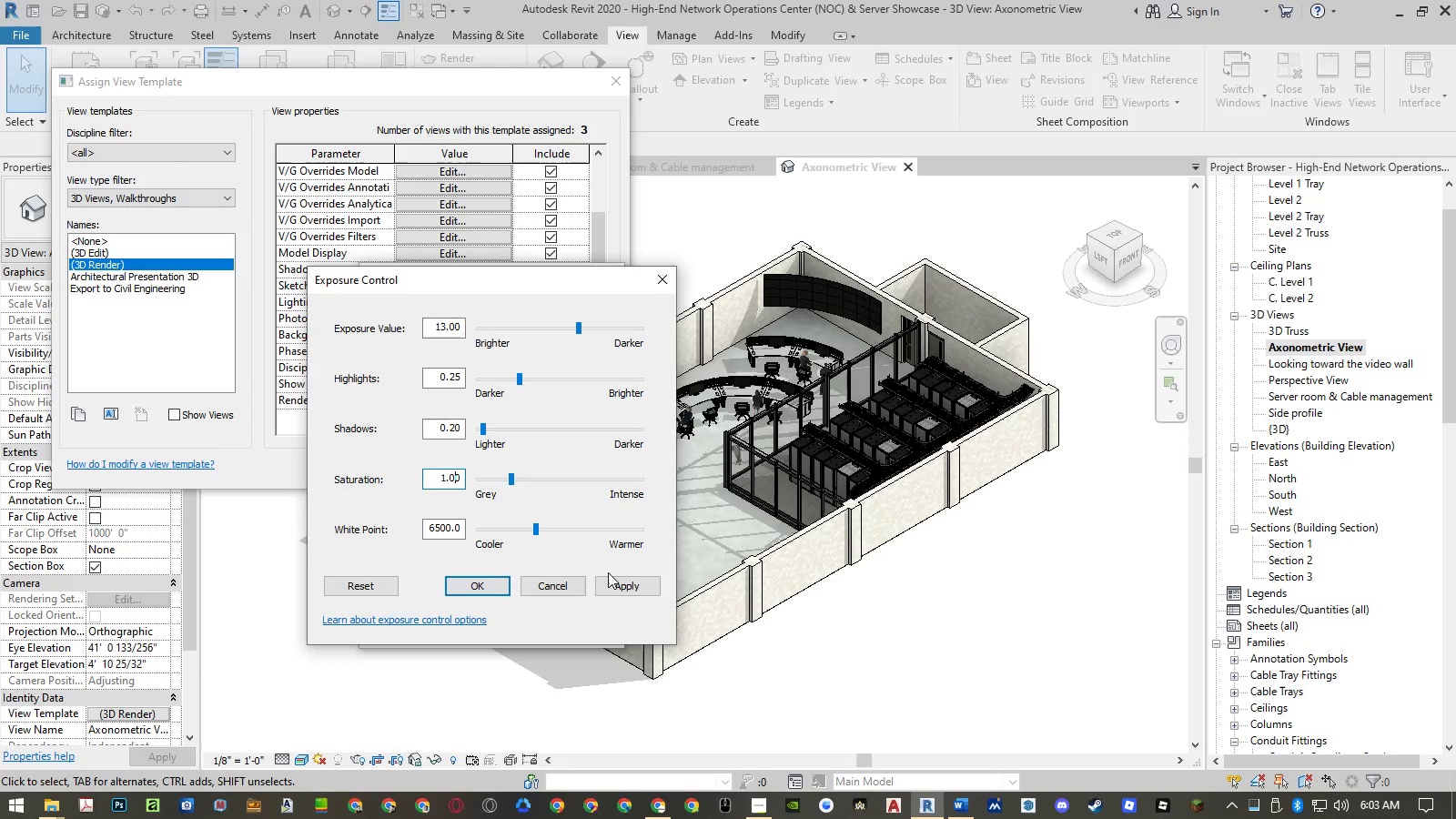 
left_click([622, 583])
 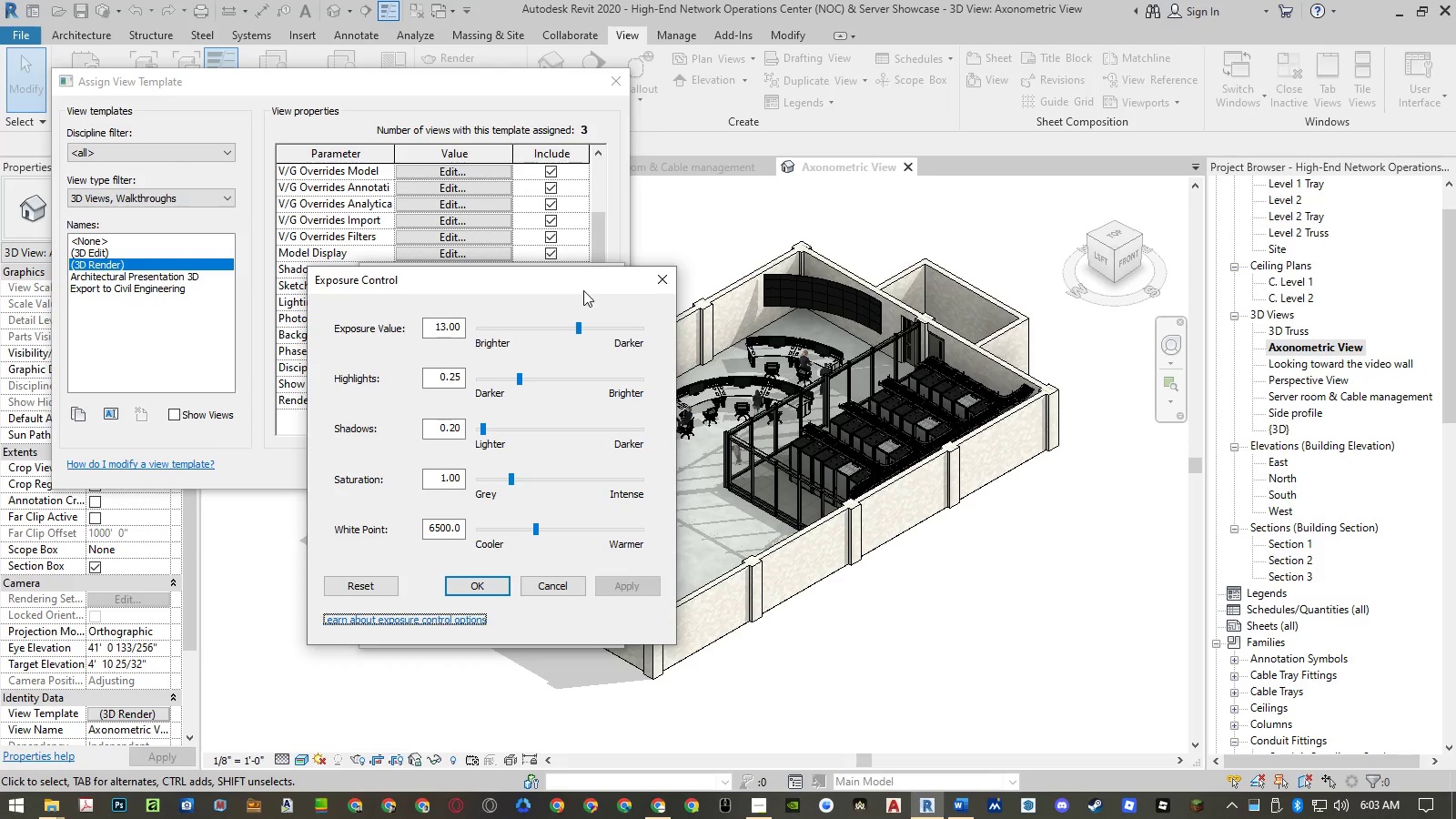 
left_click_drag(start_coordinate=[574, 283], to_coordinate=[399, 300])
 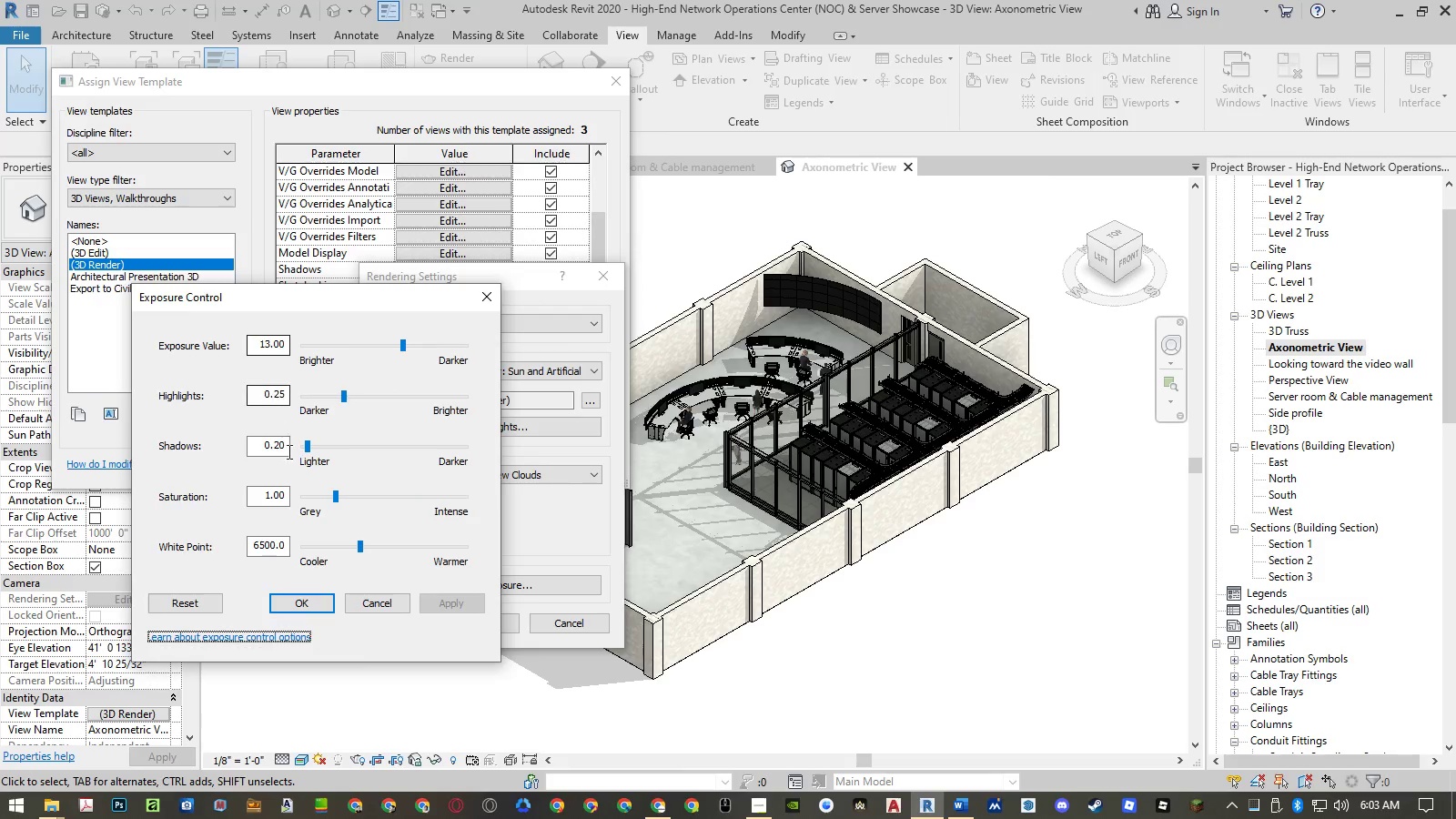 
wait(5.81)
 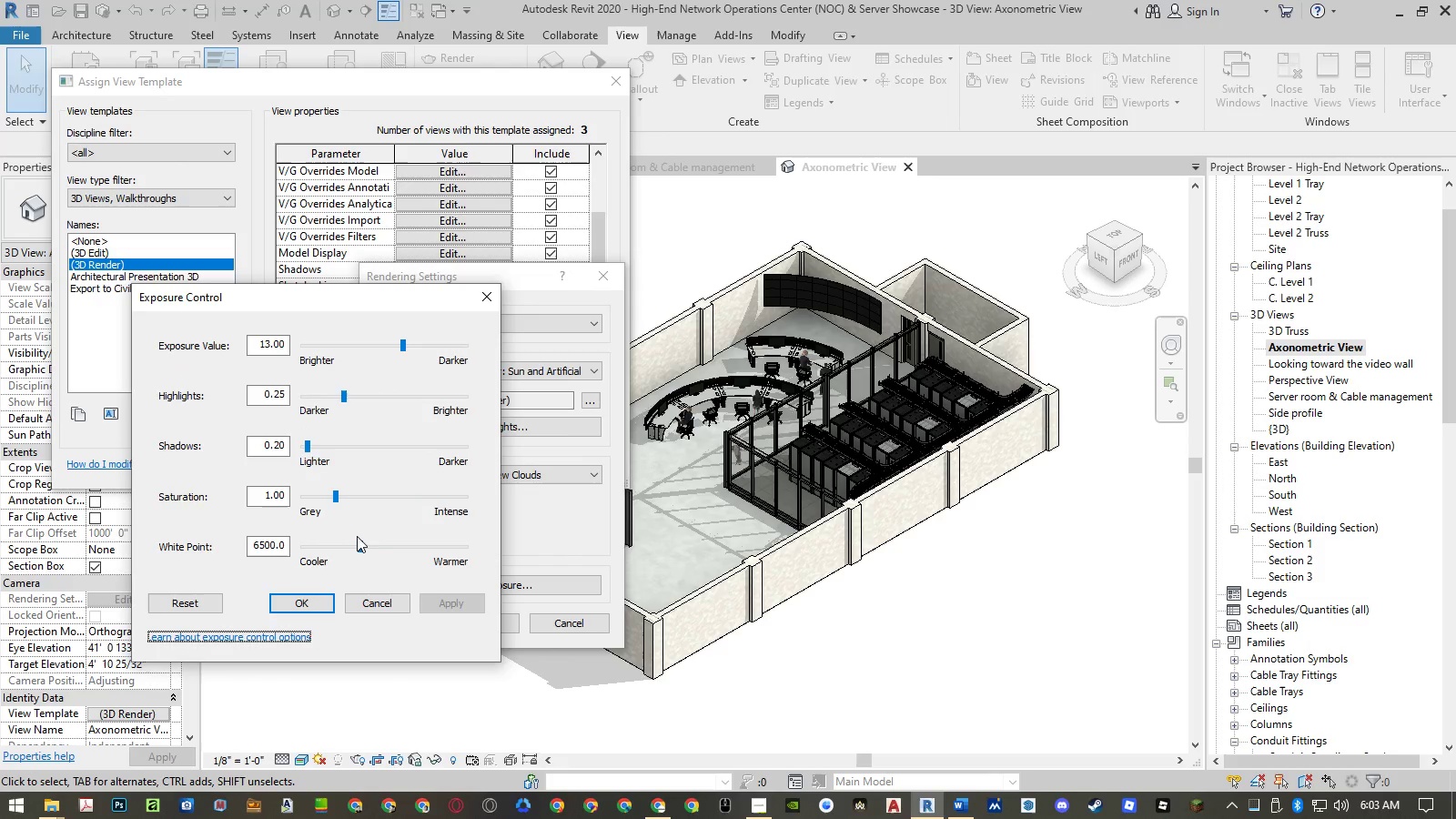 
left_click([300, 600])
 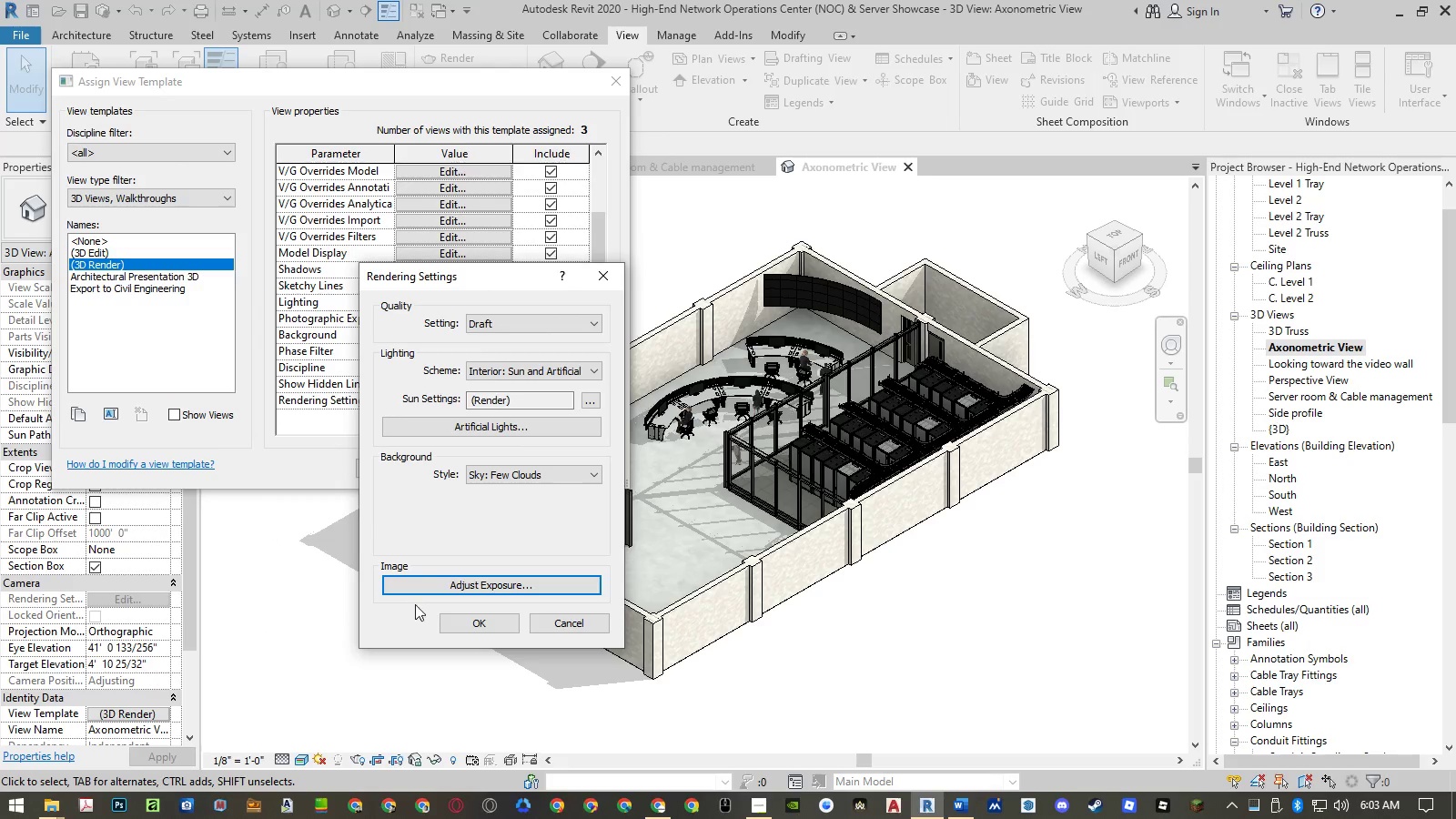 
left_click([461, 625])
 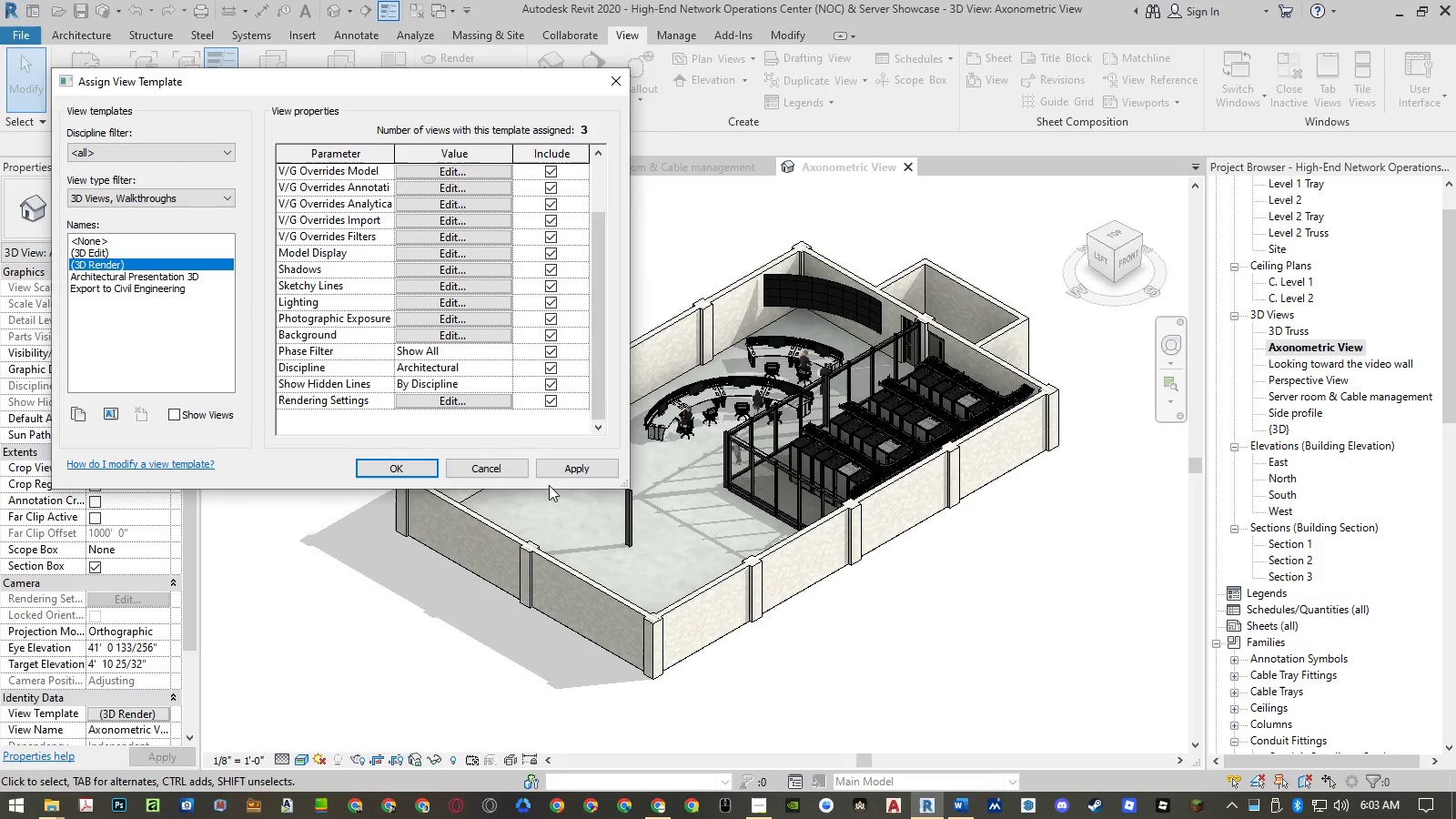 
left_click([561, 473])
 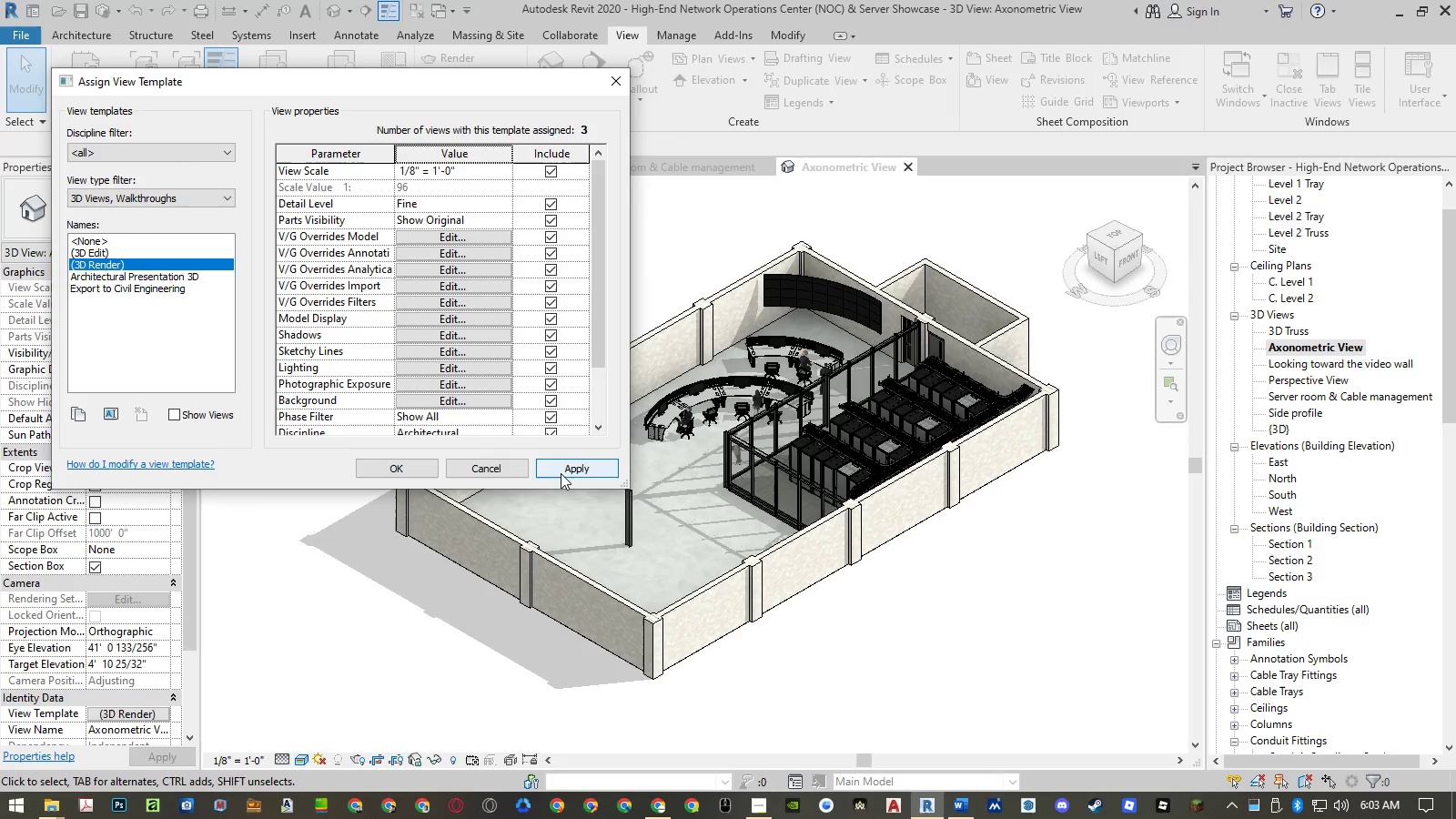 
left_click([561, 473])
 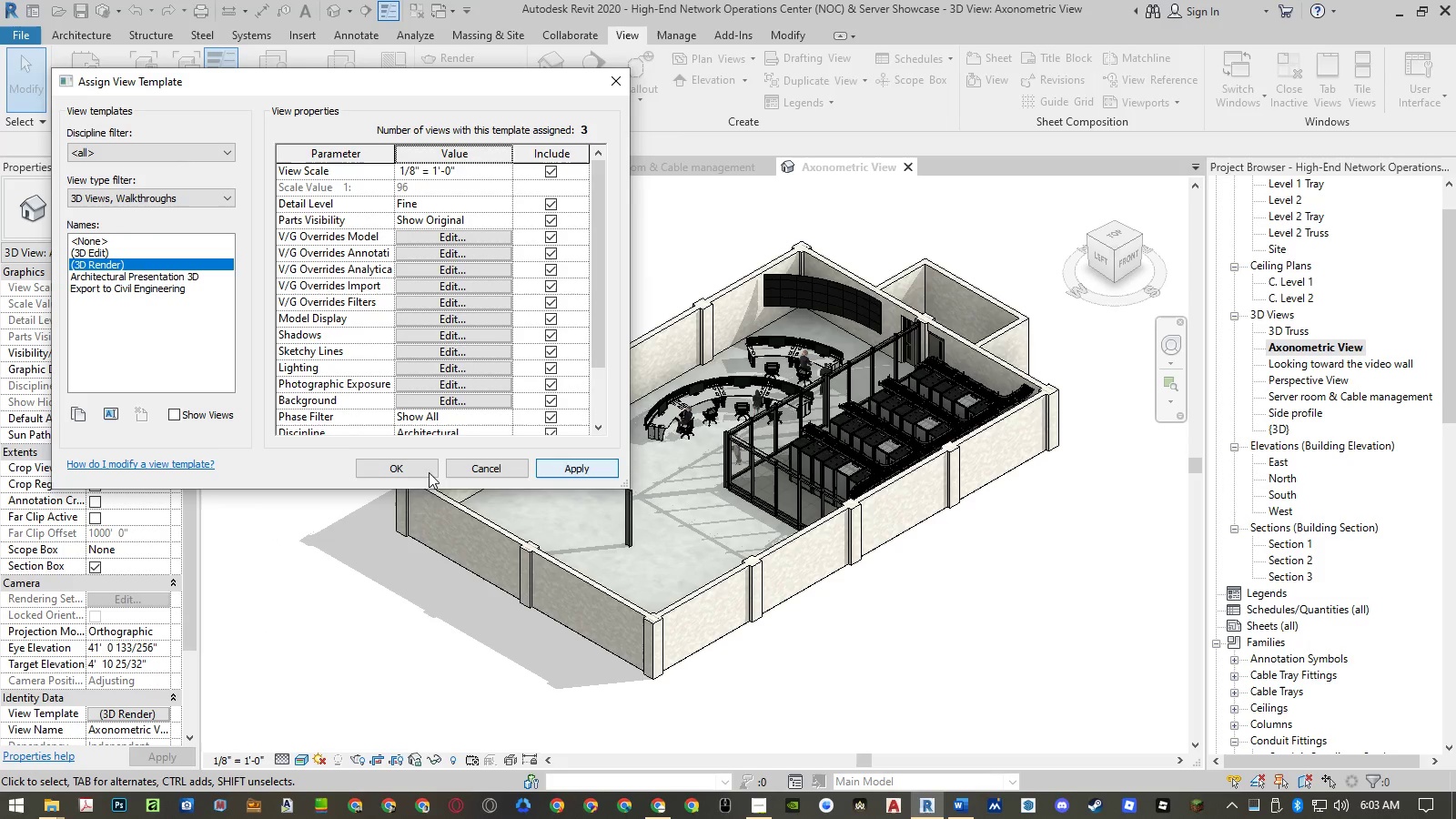 
left_click([399, 469])
 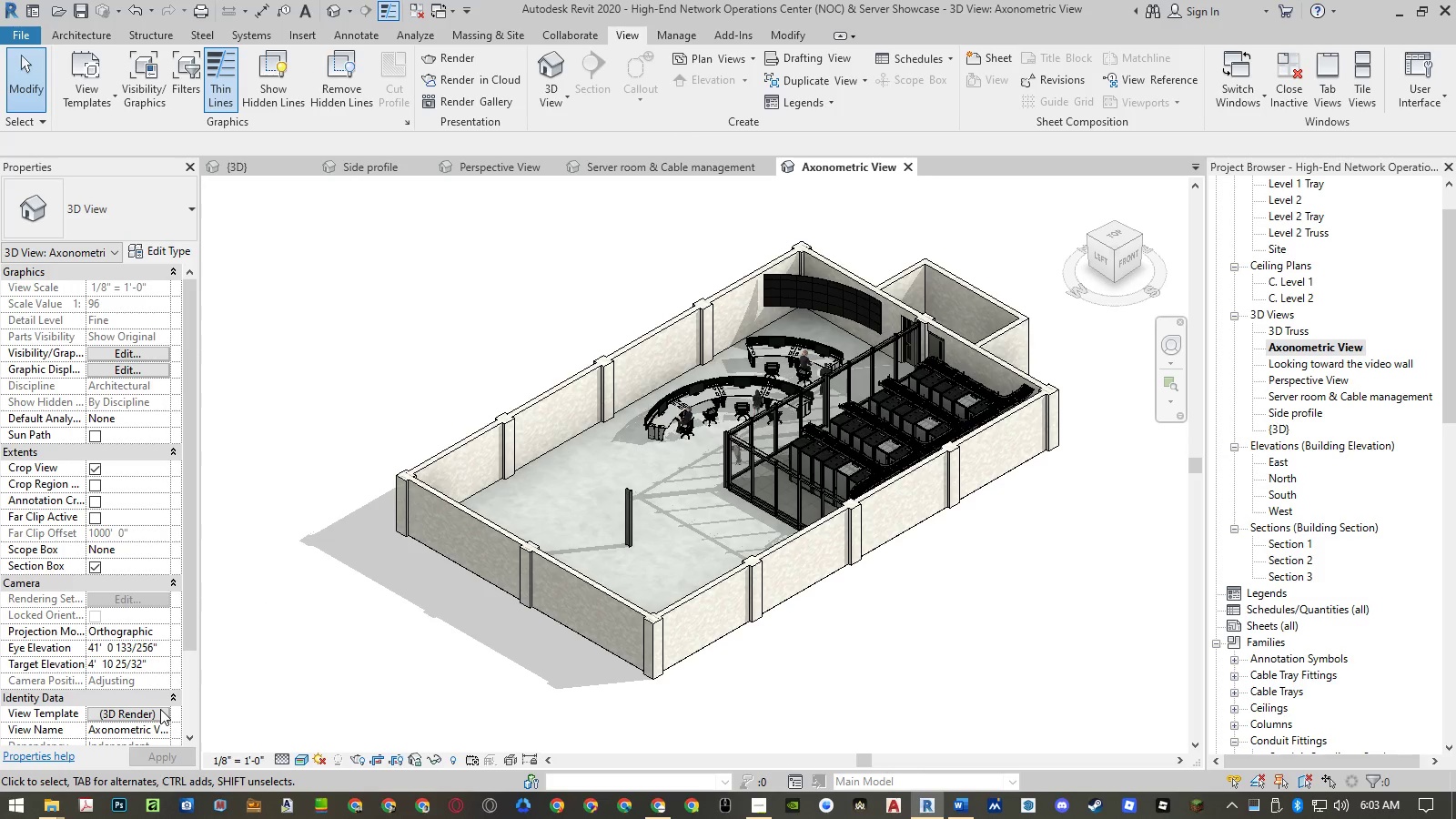 
left_click([160, 709])
 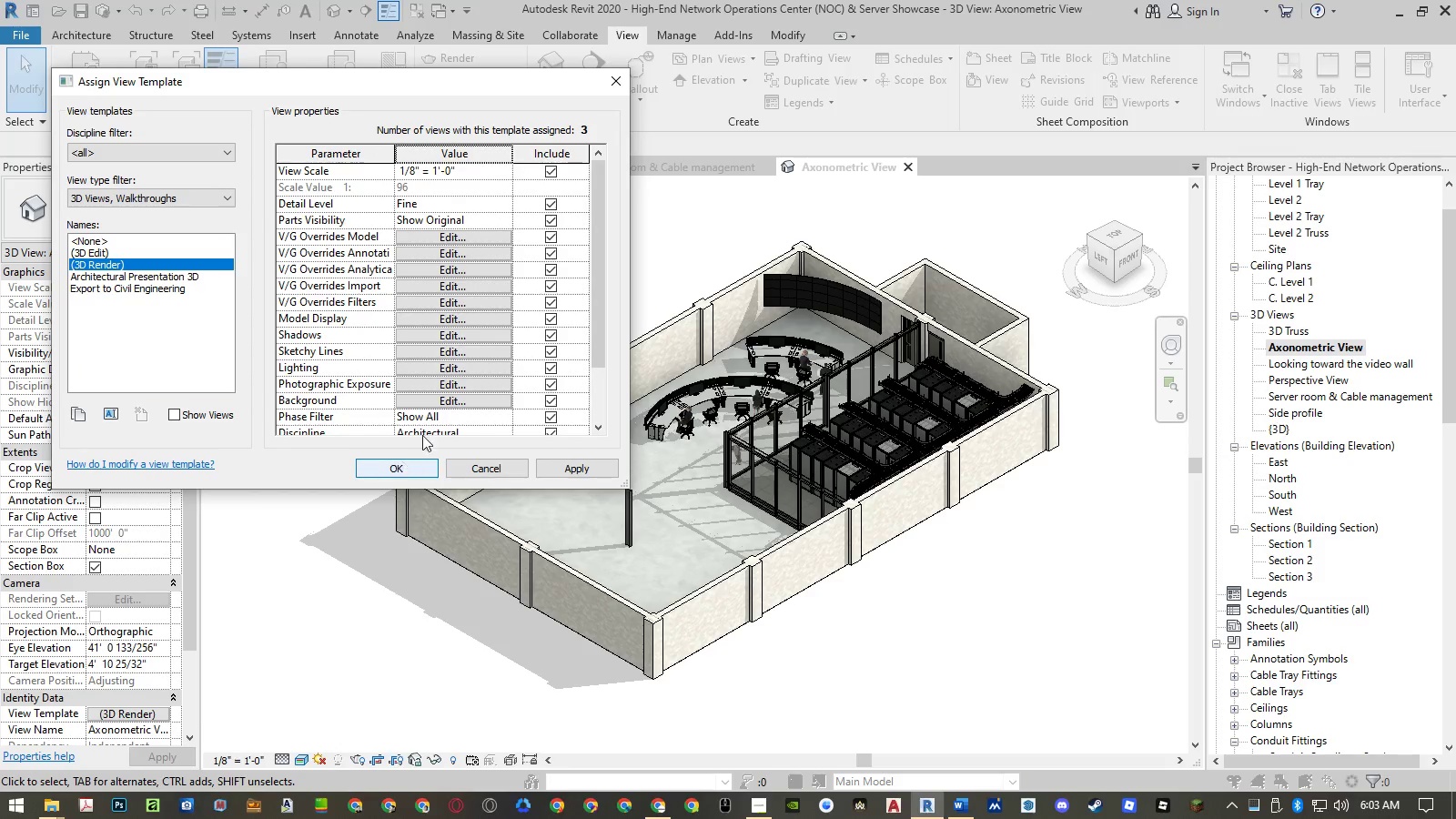 
scroll: coordinate [452, 391], scroll_direction: down, amount: 4.0
 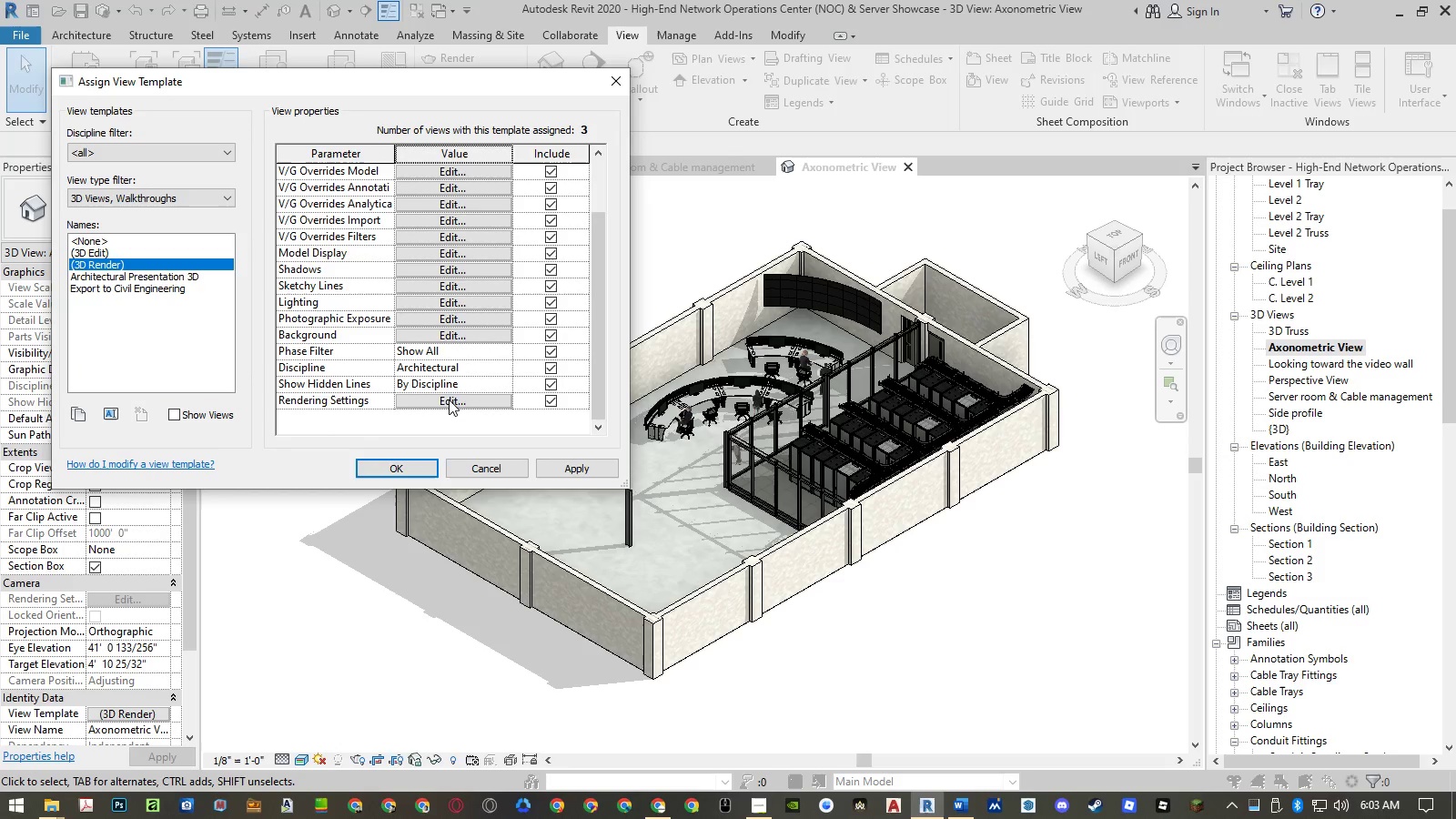 
left_click([449, 399])
 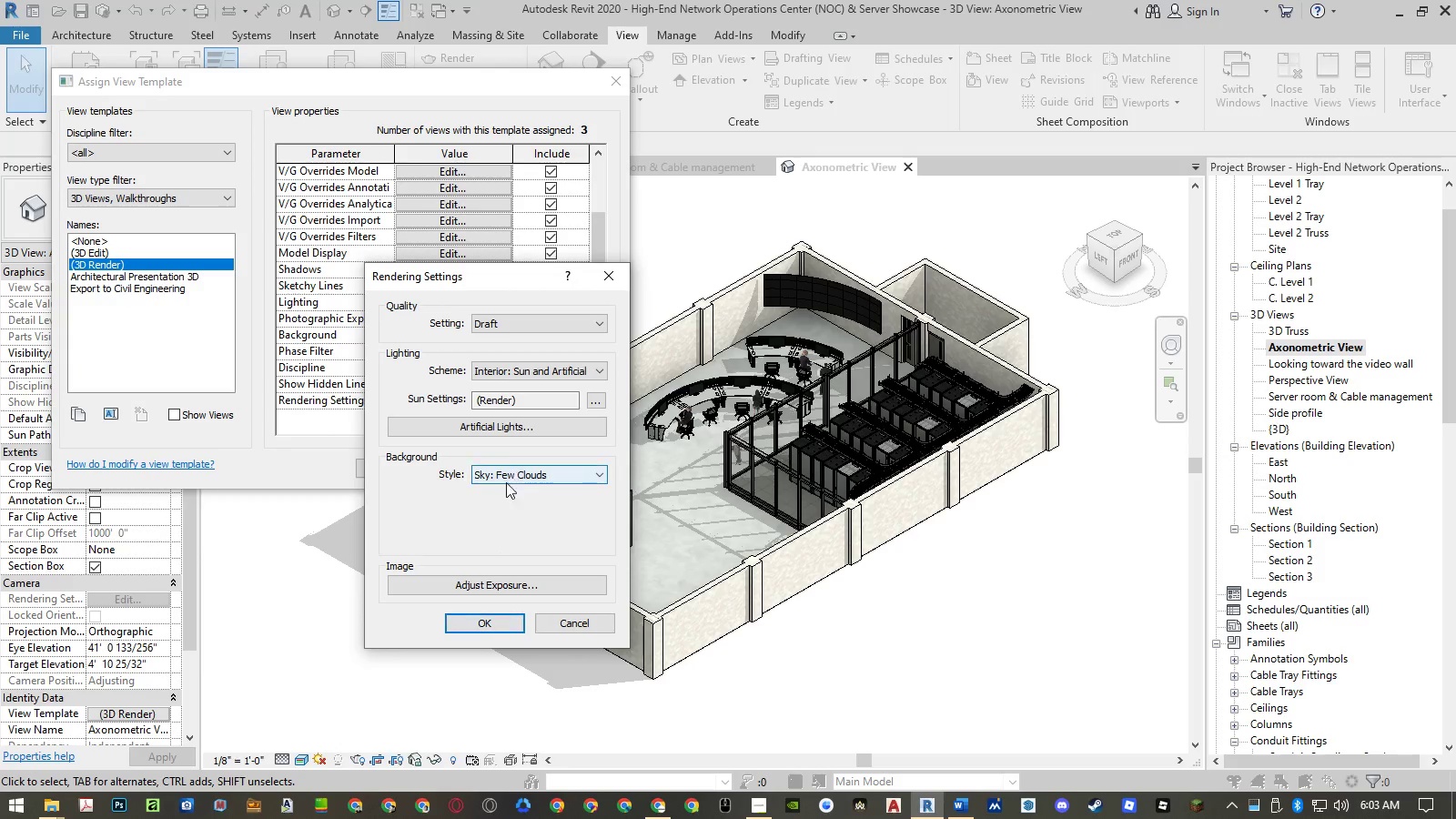 
left_click([492, 579])
 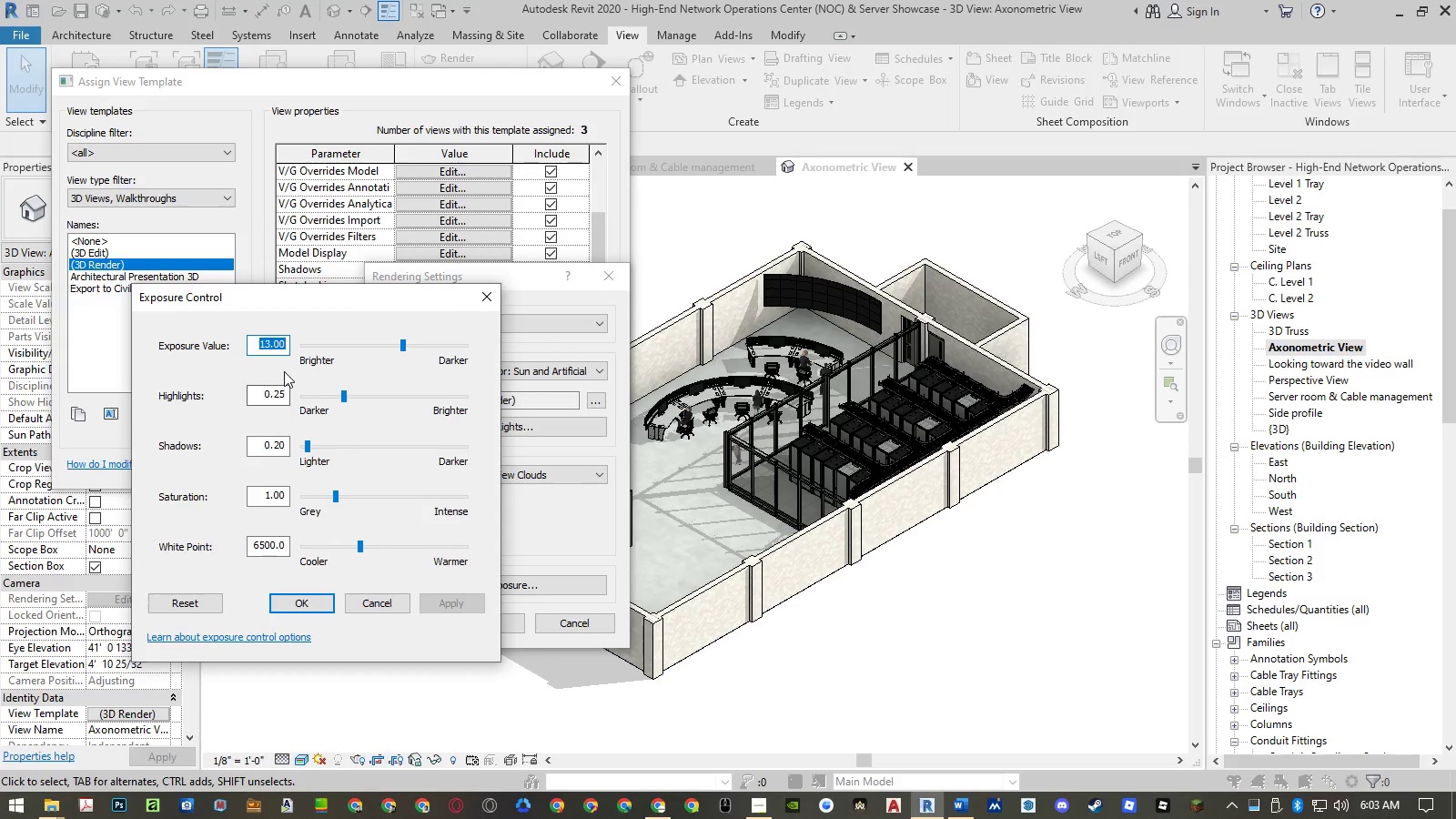 
key(Numpad1)
 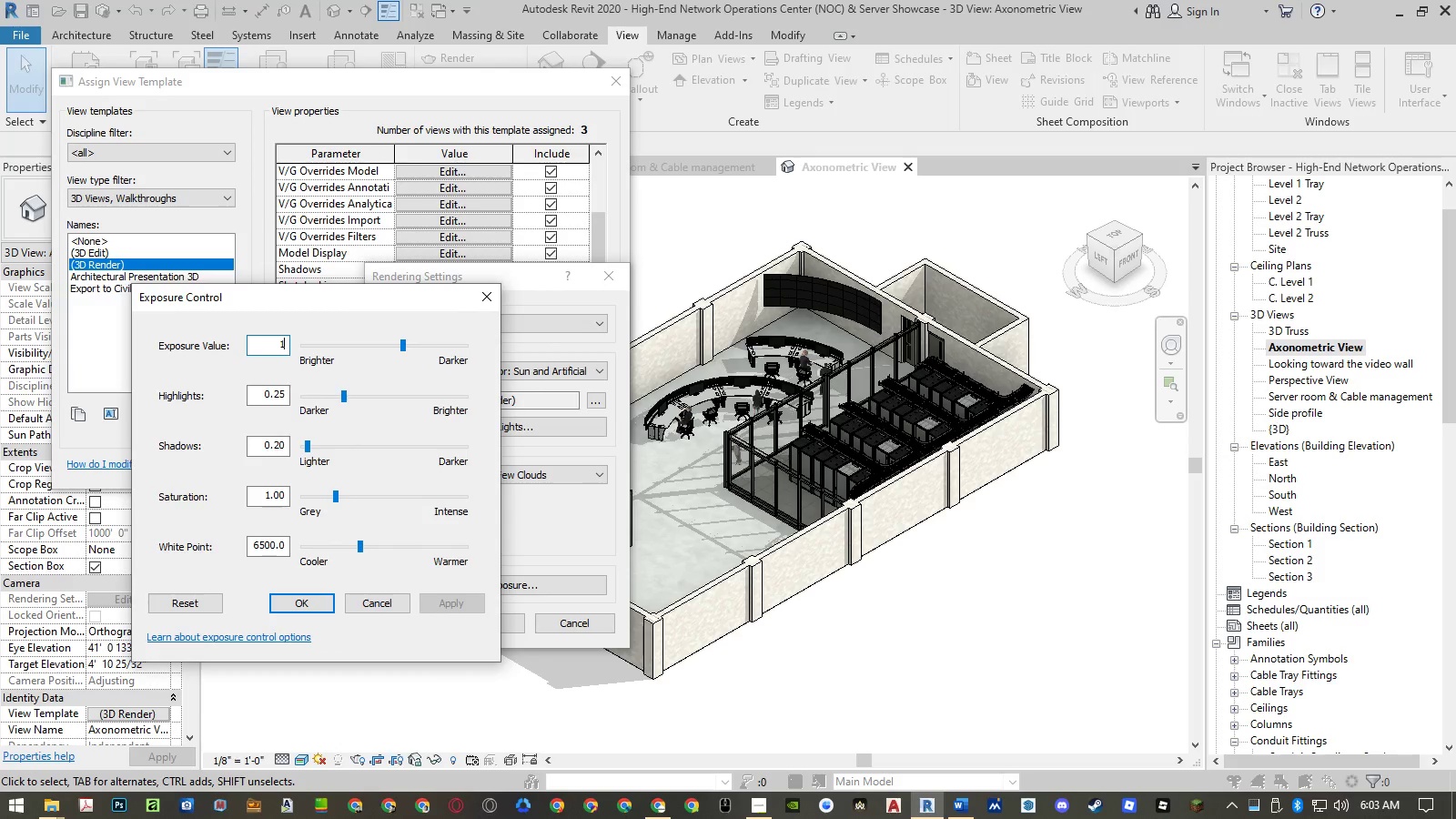 
key(Numpad4)
 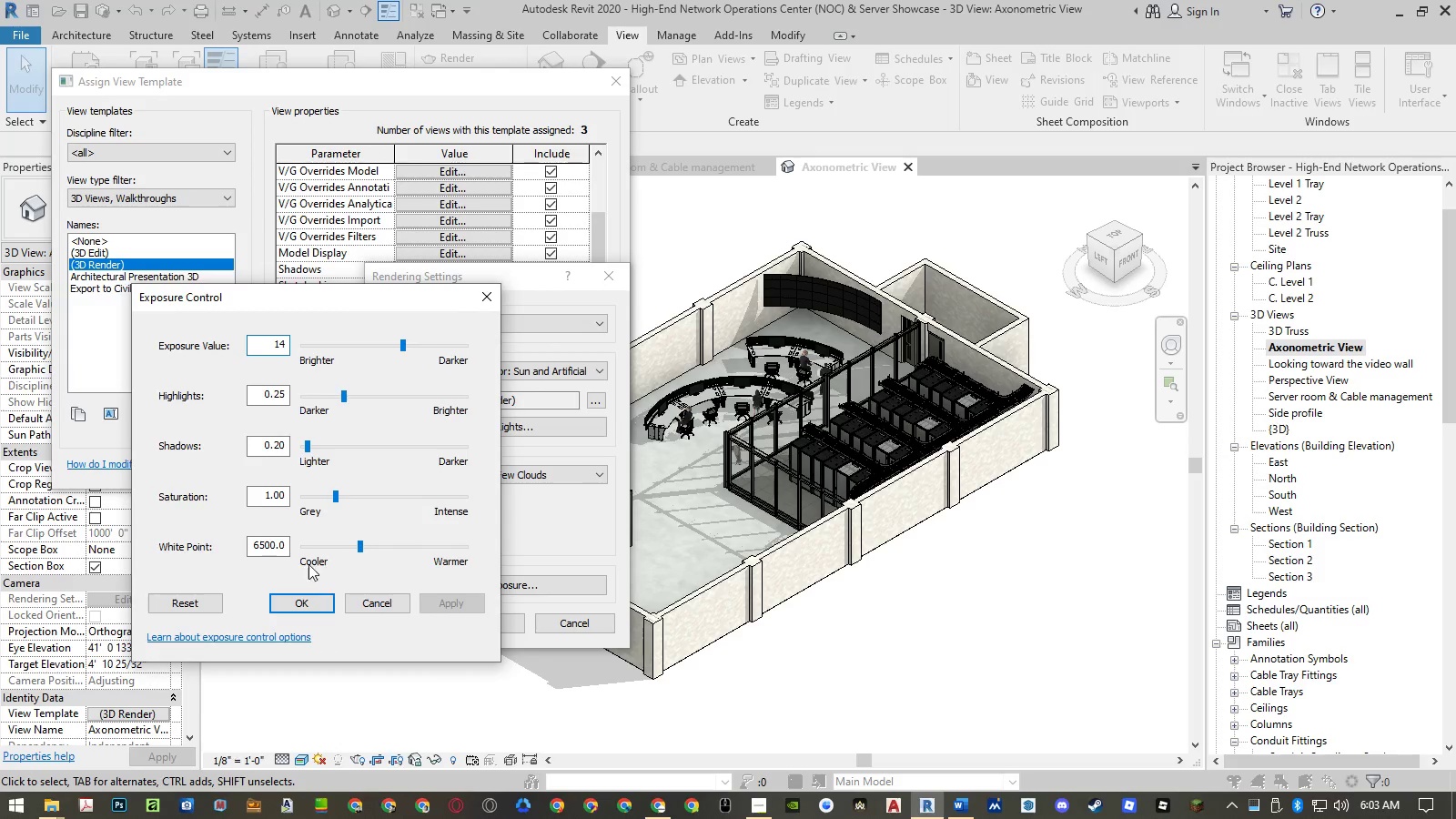 
left_click([270, 548])
 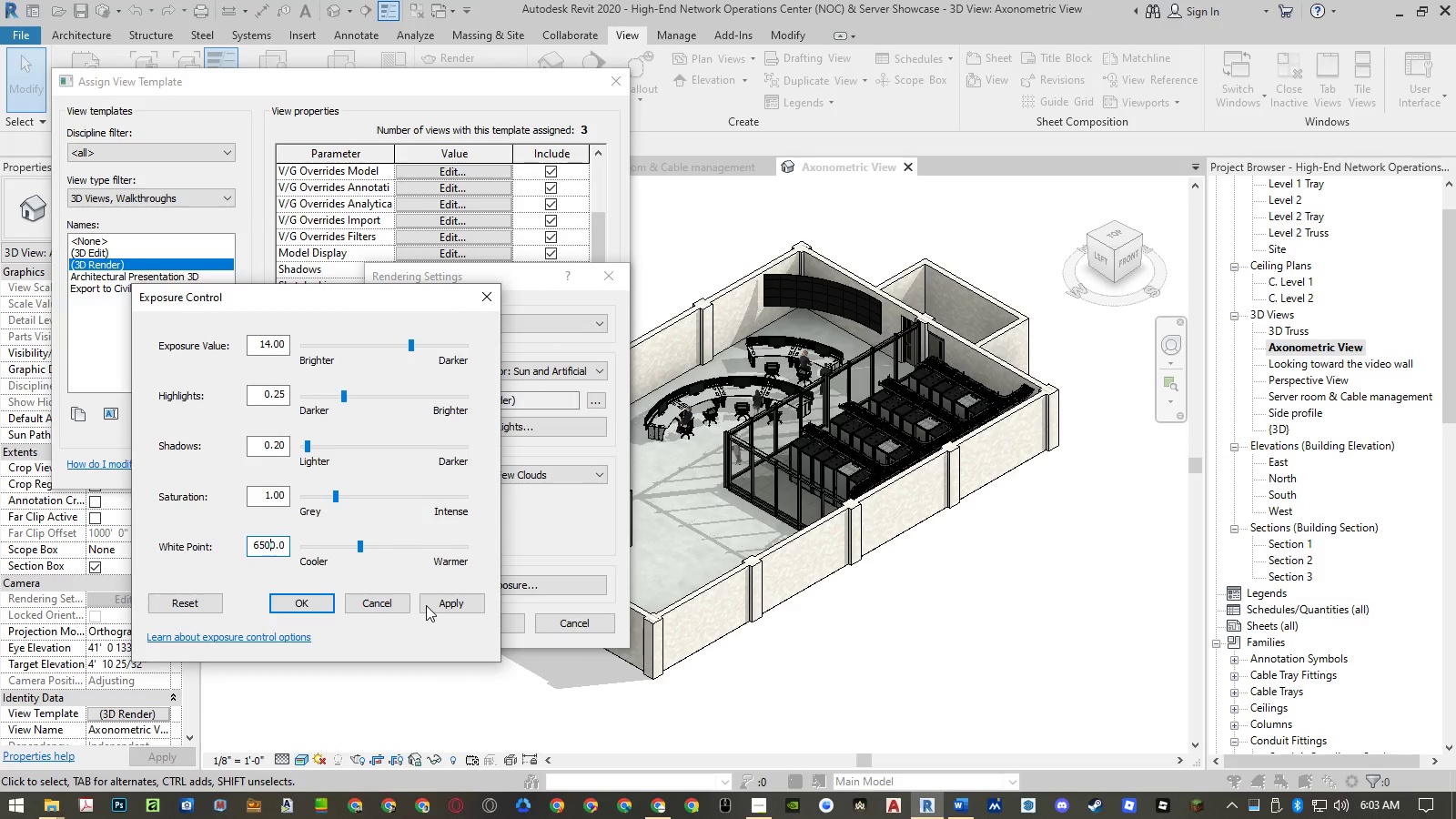 
left_click([430, 601])
 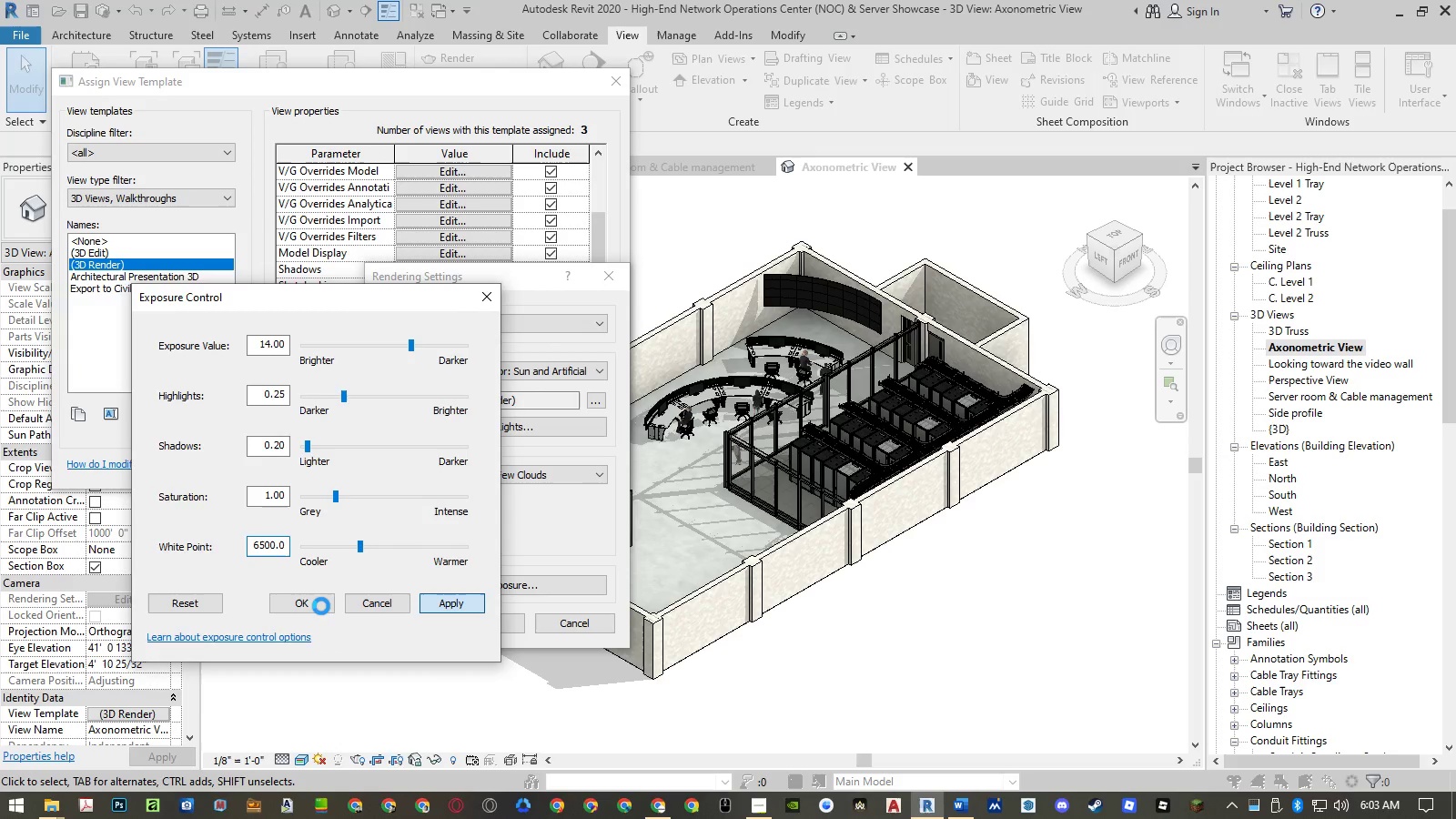 
left_click([321, 606])
 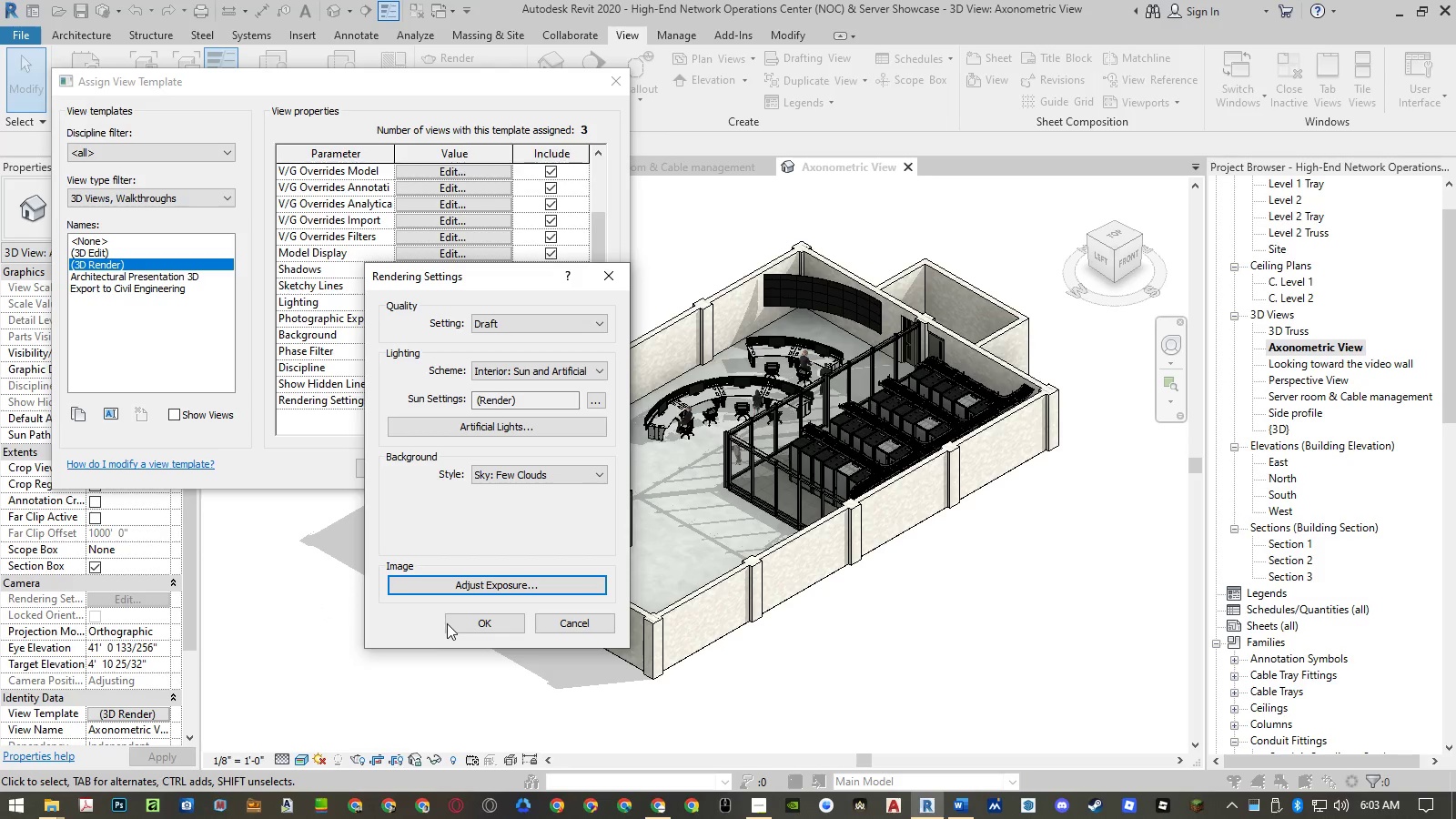 
left_click([454, 622])
 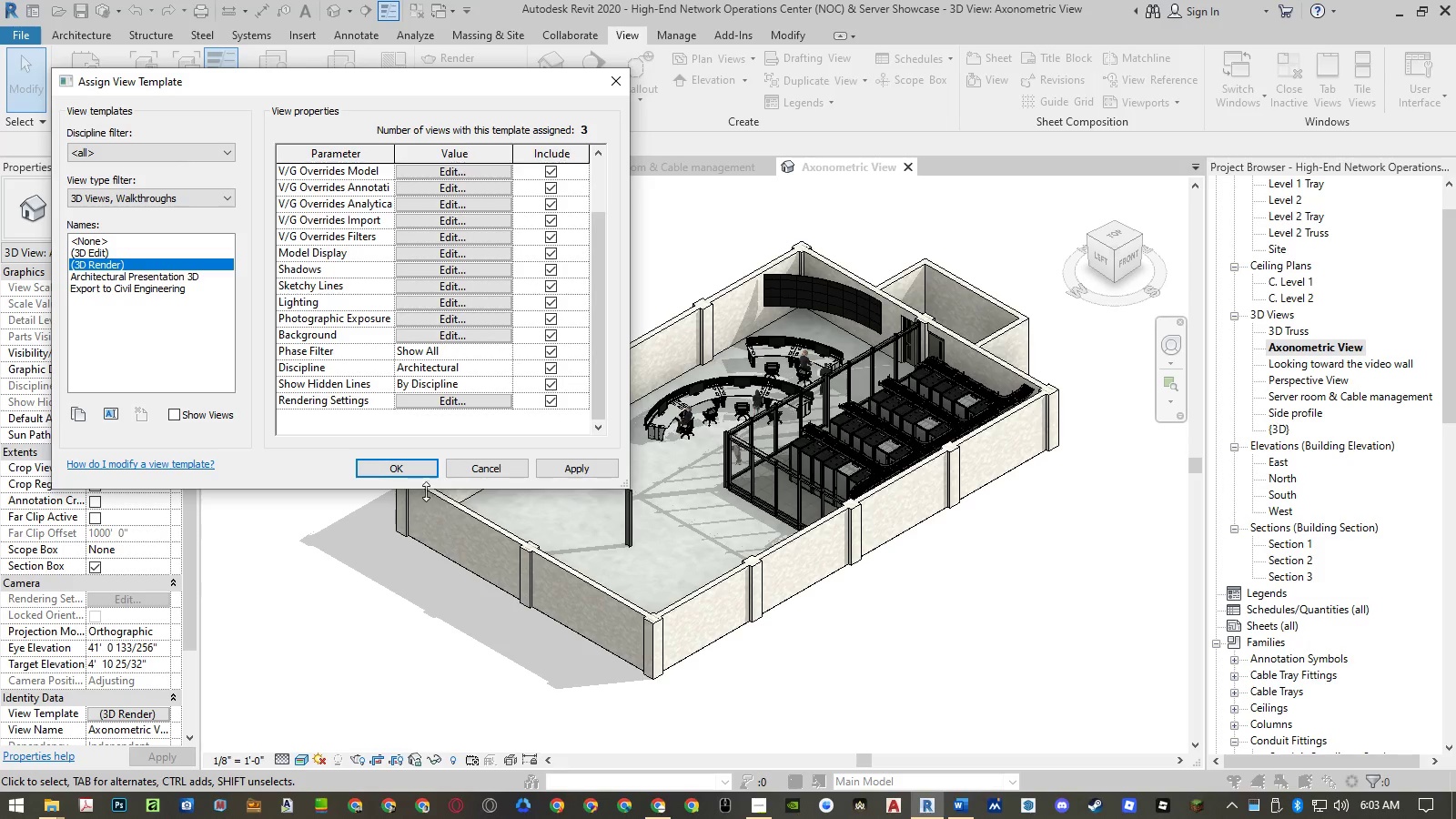 
double_click([419, 470])
 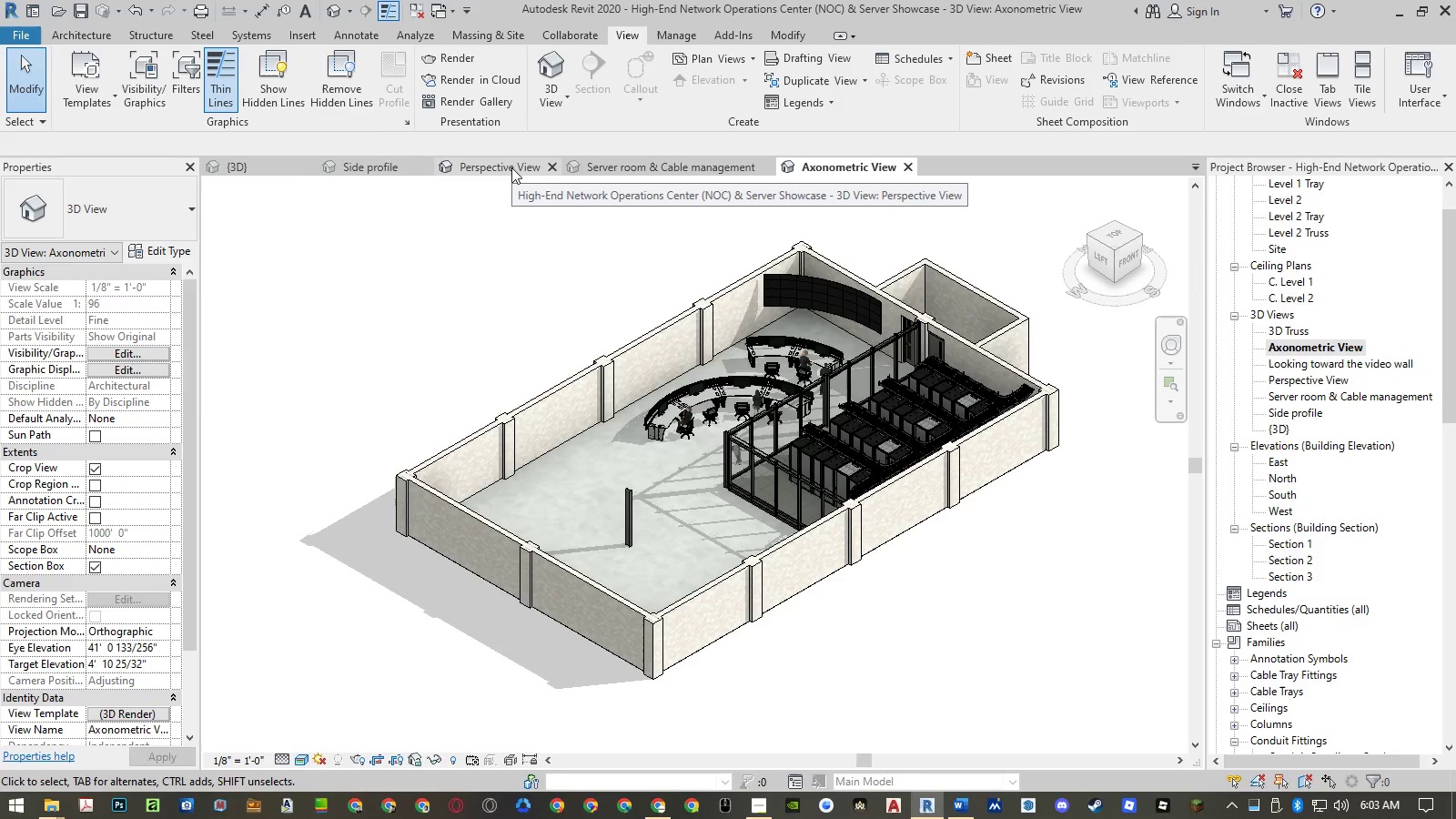 
wait(5.59)
 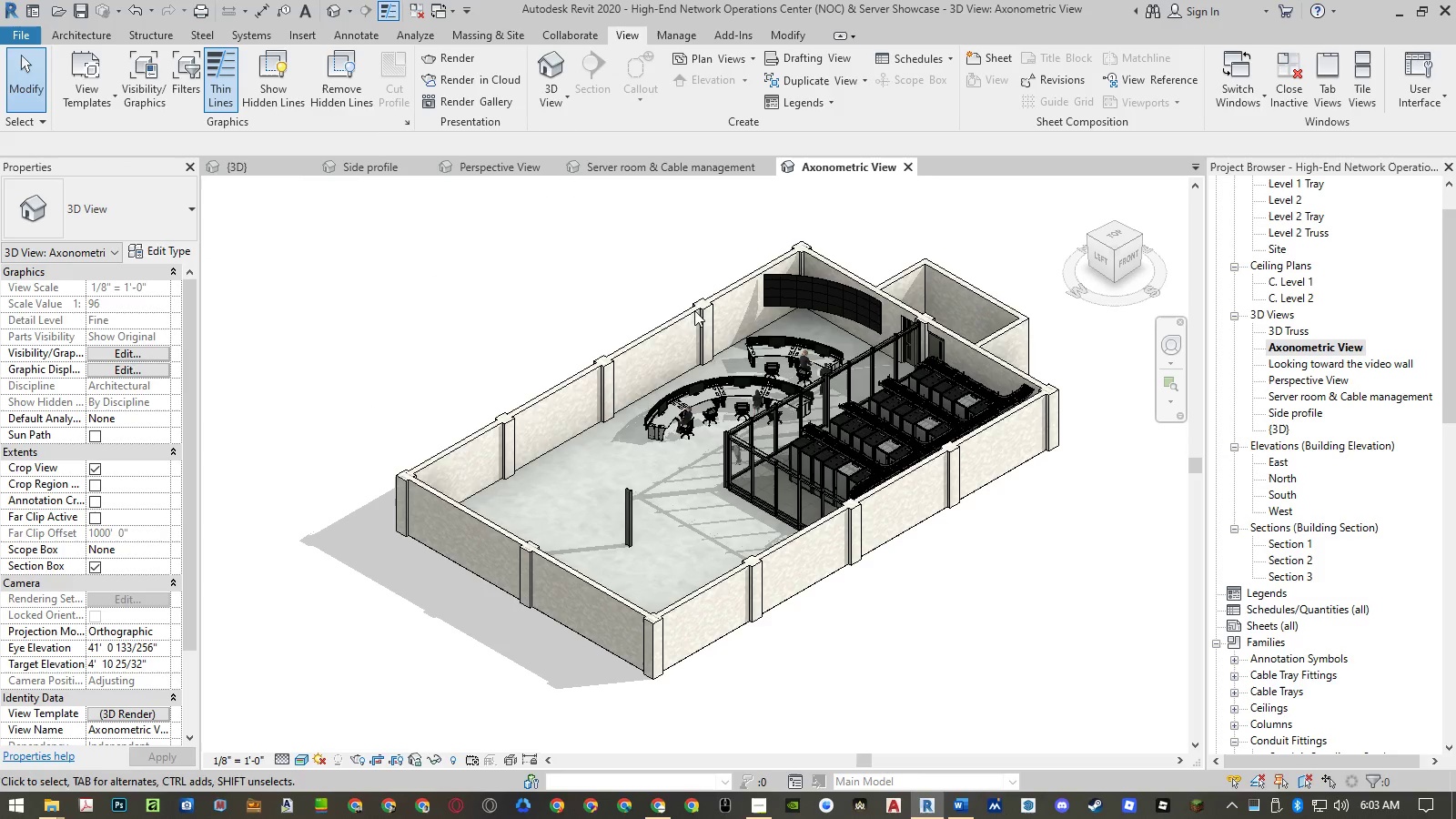 
left_click([511, 167])
 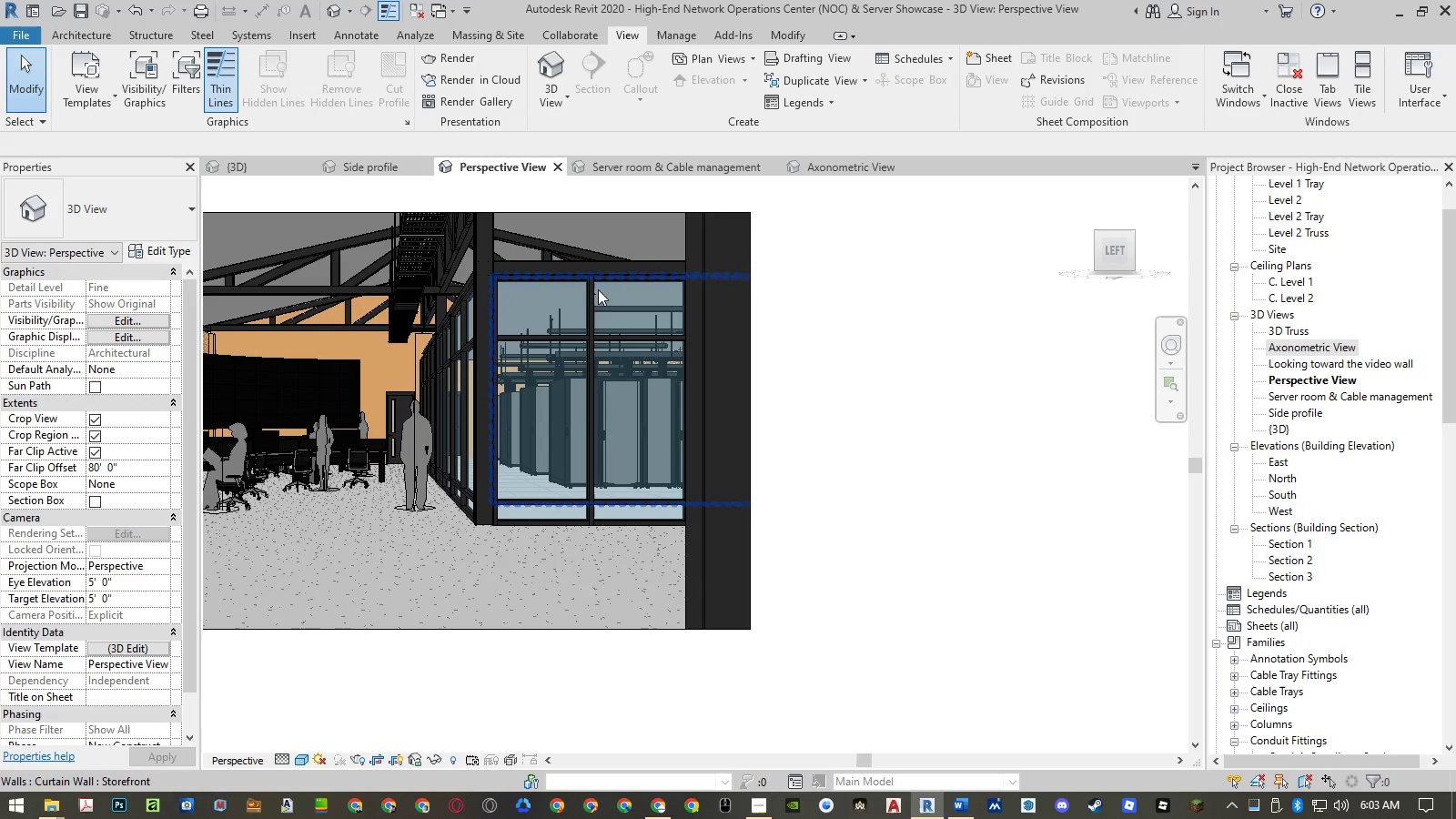 
left_click([382, 164])
 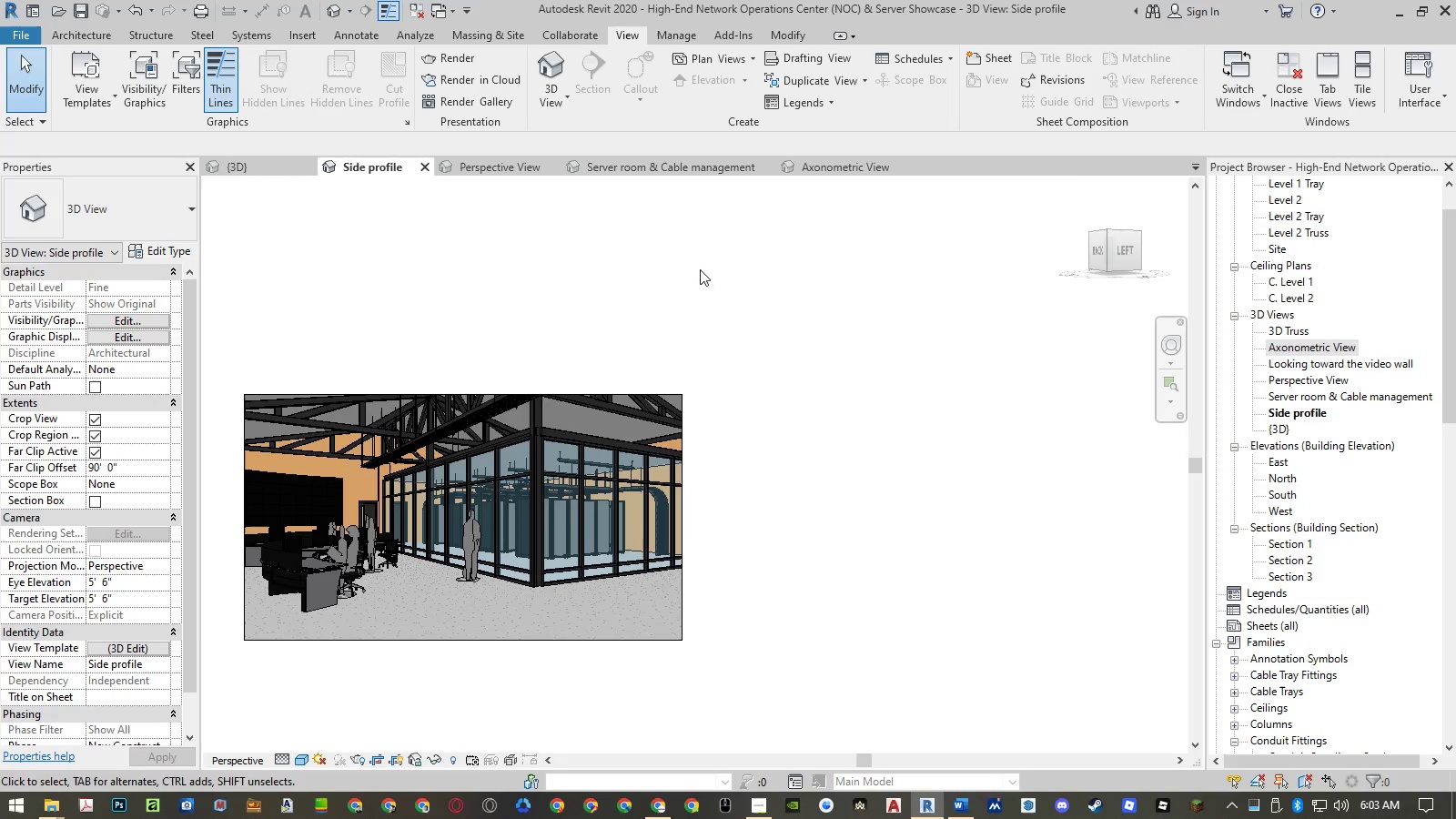 
wait(5.56)
 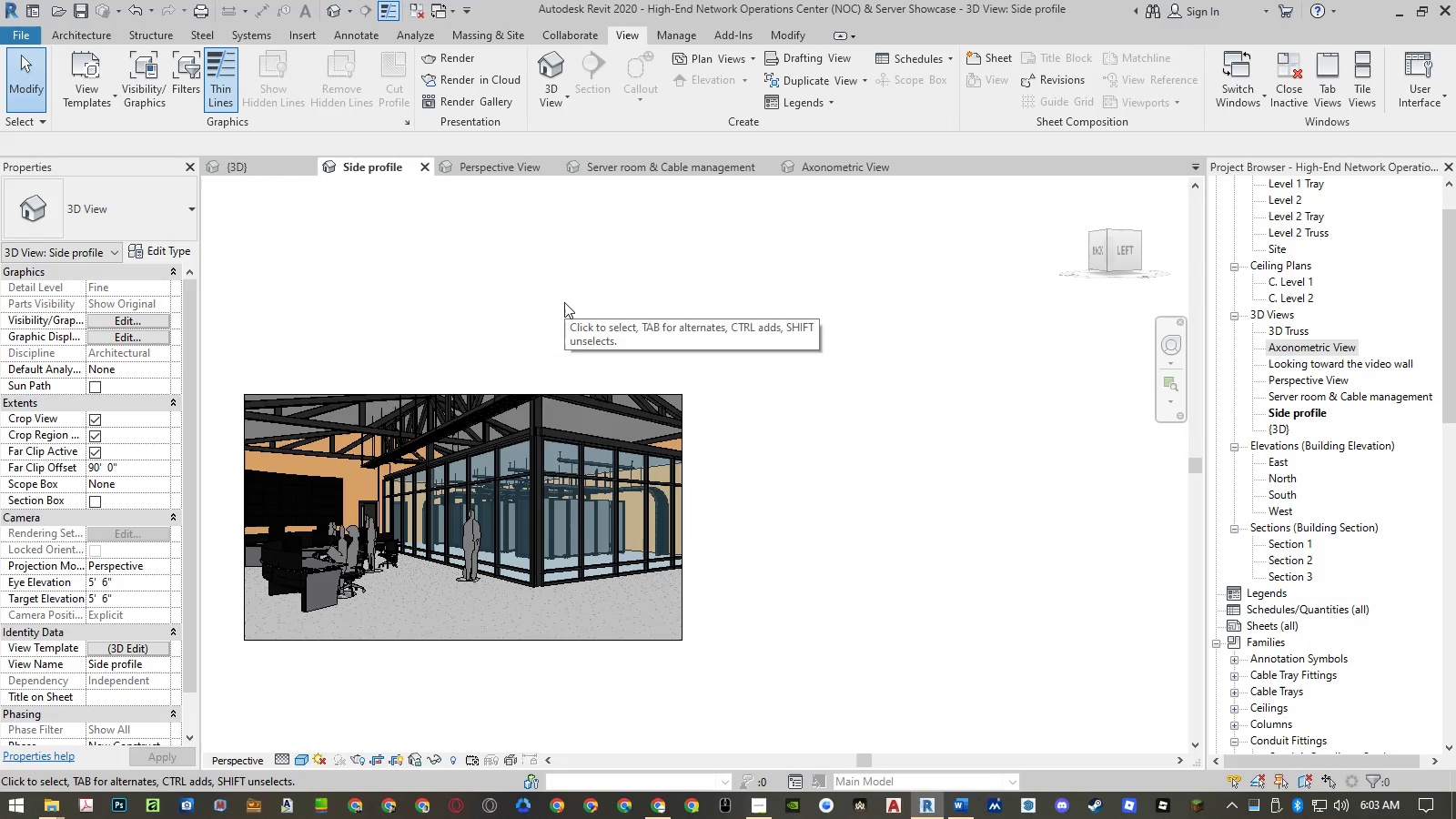 
scroll: coordinate [1295, 311], scroll_direction: up, amount: 4.0
 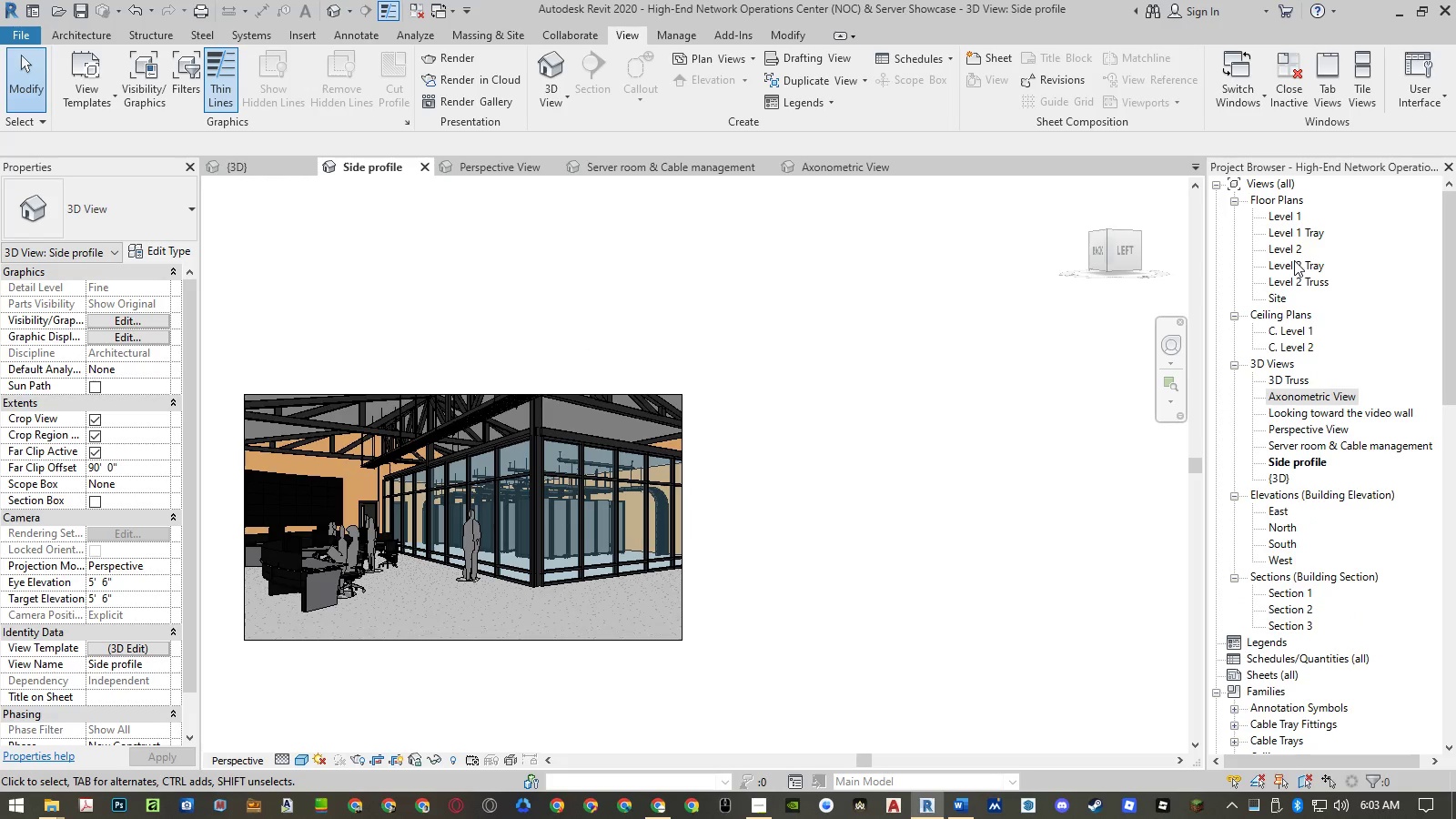 
double_click([1289, 237])
 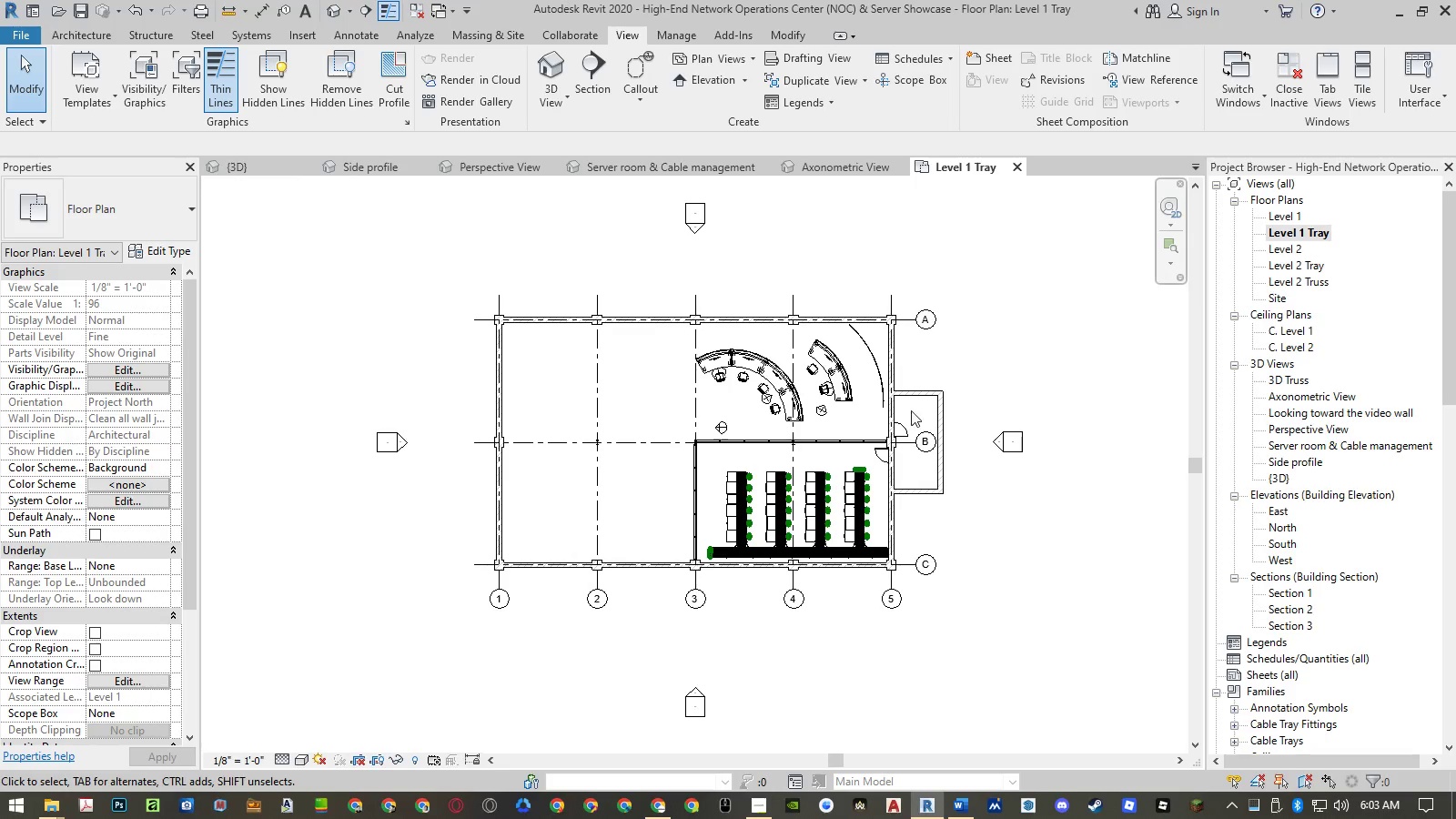 
scroll: coordinate [751, 503], scroll_direction: up, amount: 11.0
 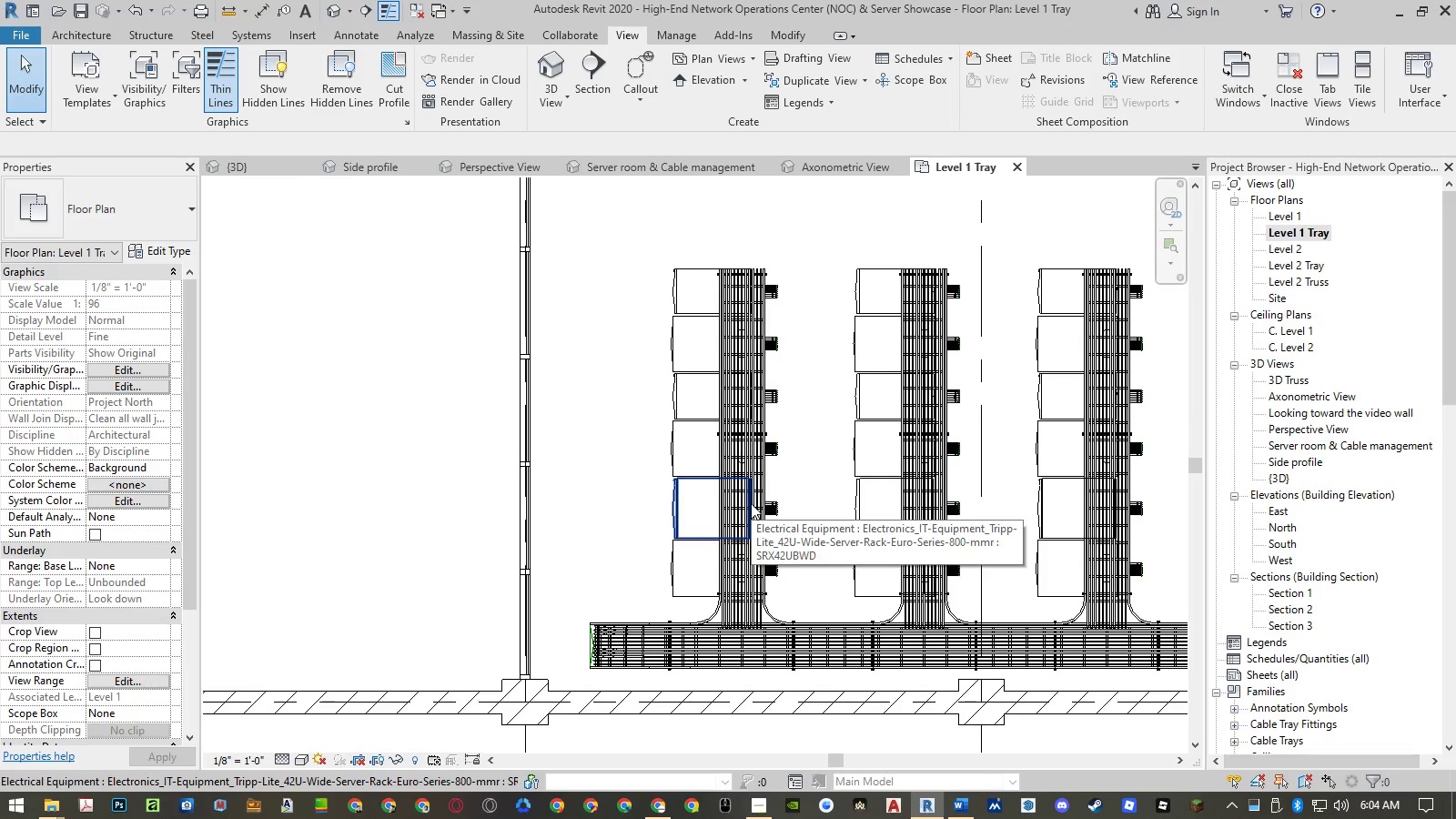 
mouse_move([822, 569])
 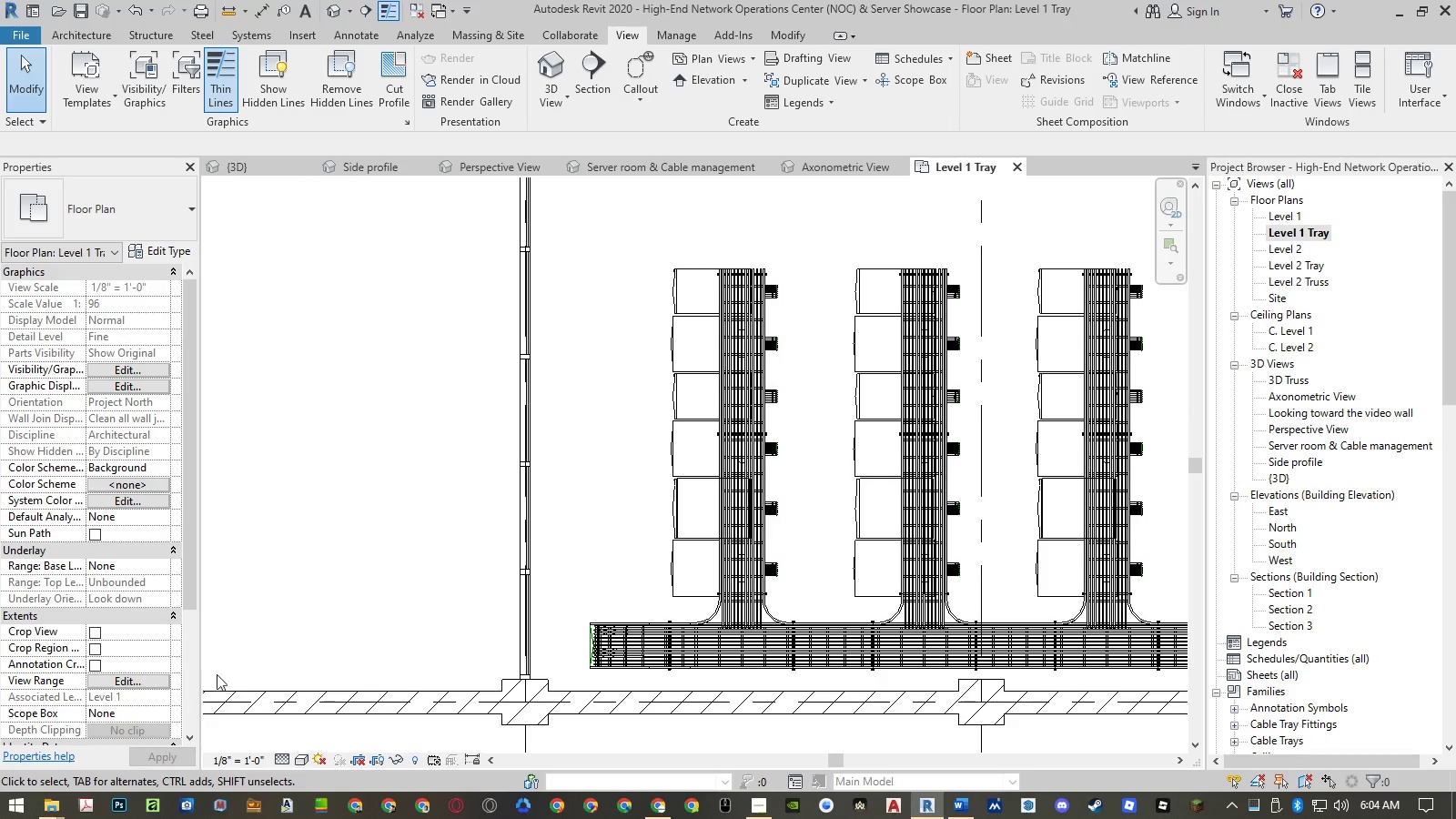 
left_click([159, 680])
 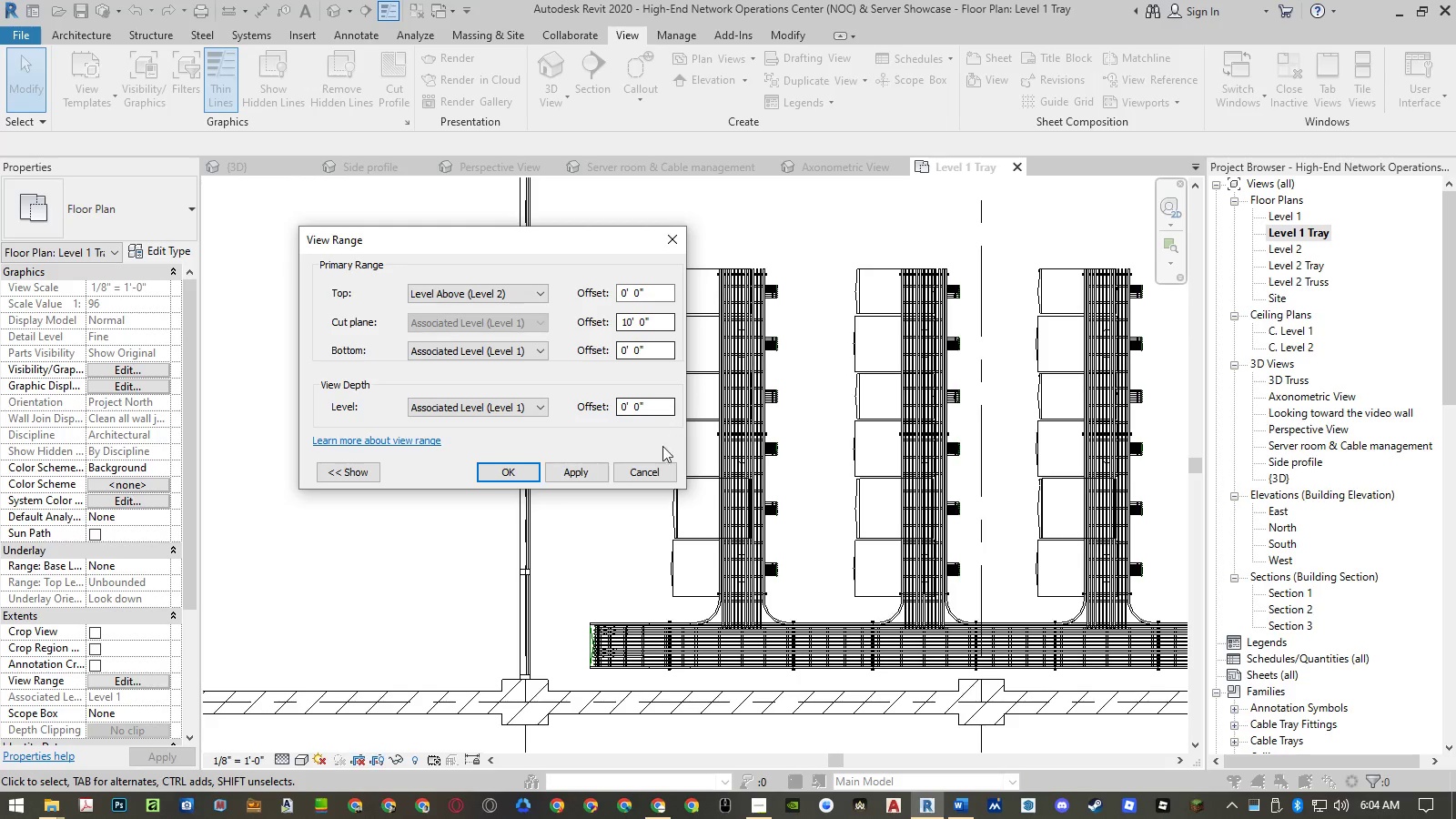 
wait(5.28)
 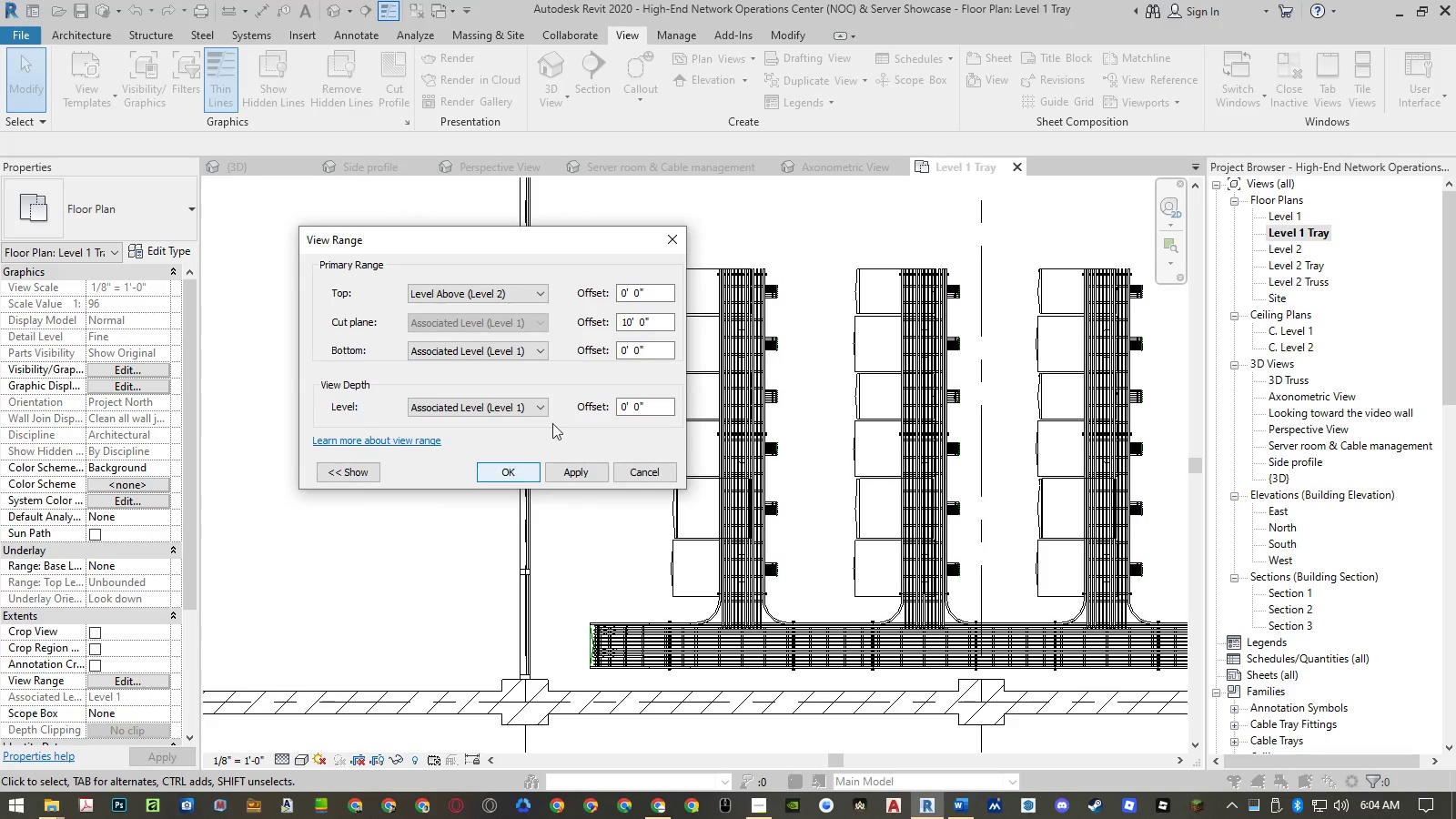 
left_click([638, 470])
 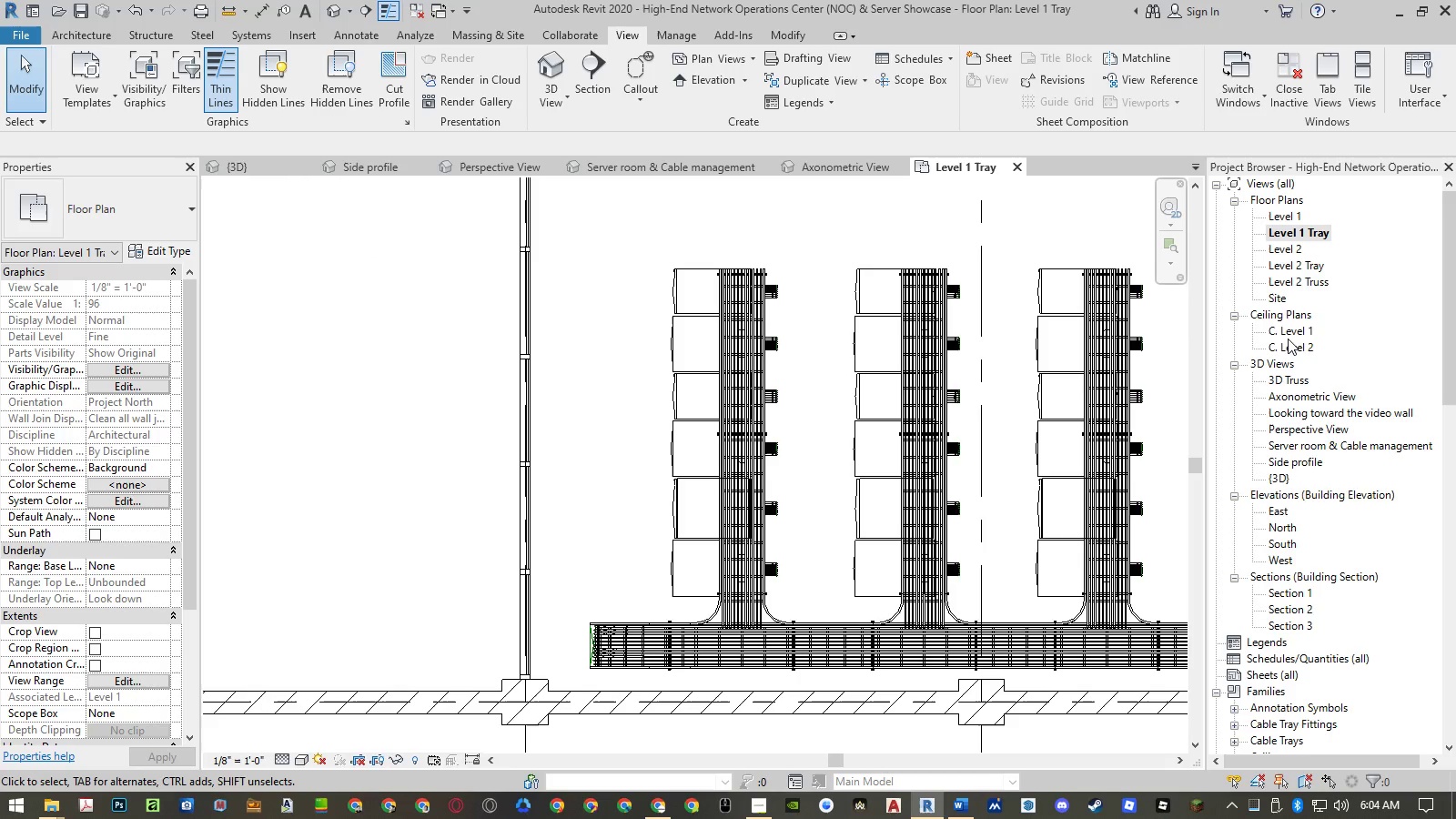 
double_click([1289, 338])
 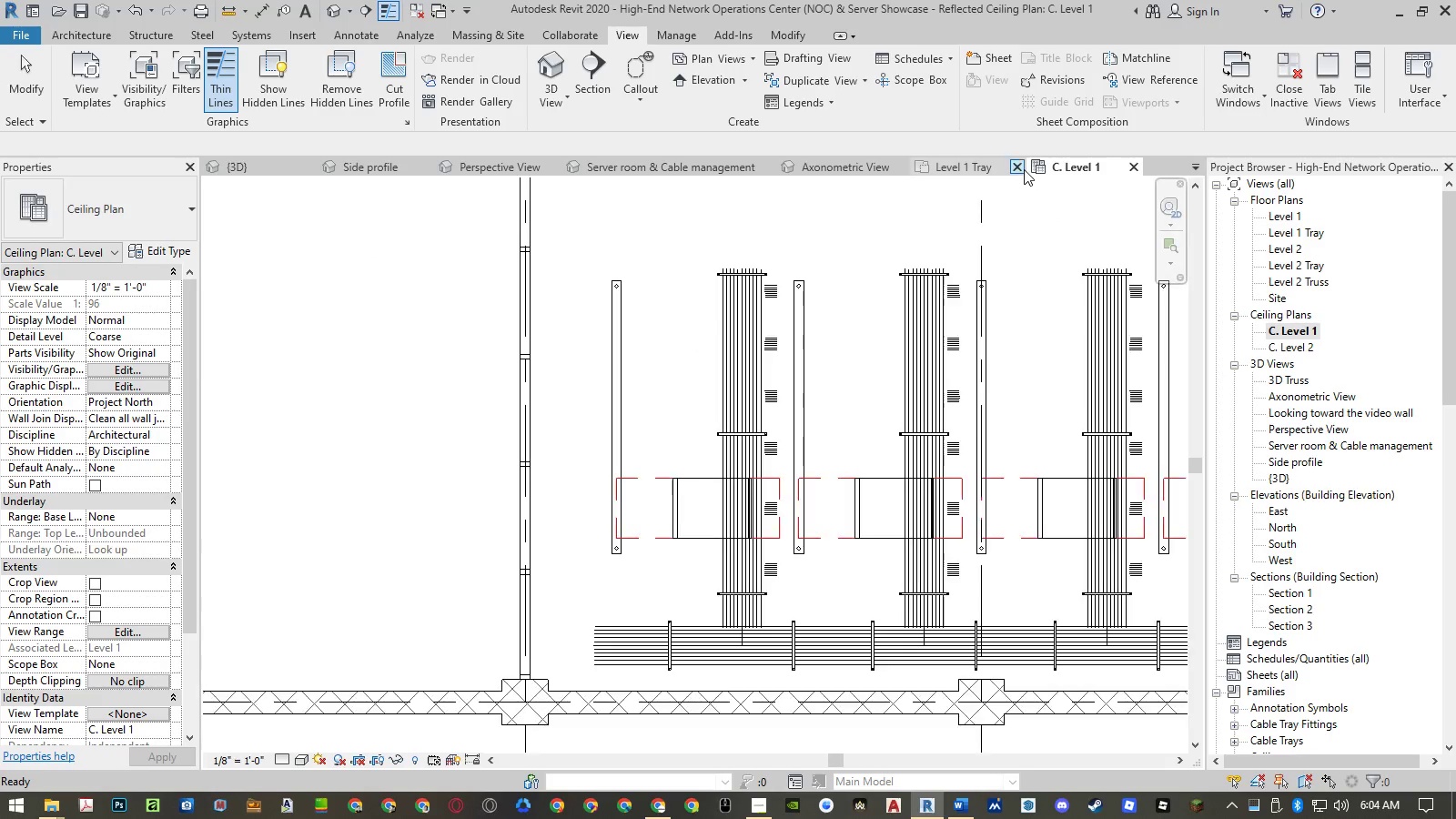 
left_click([1023, 168])
 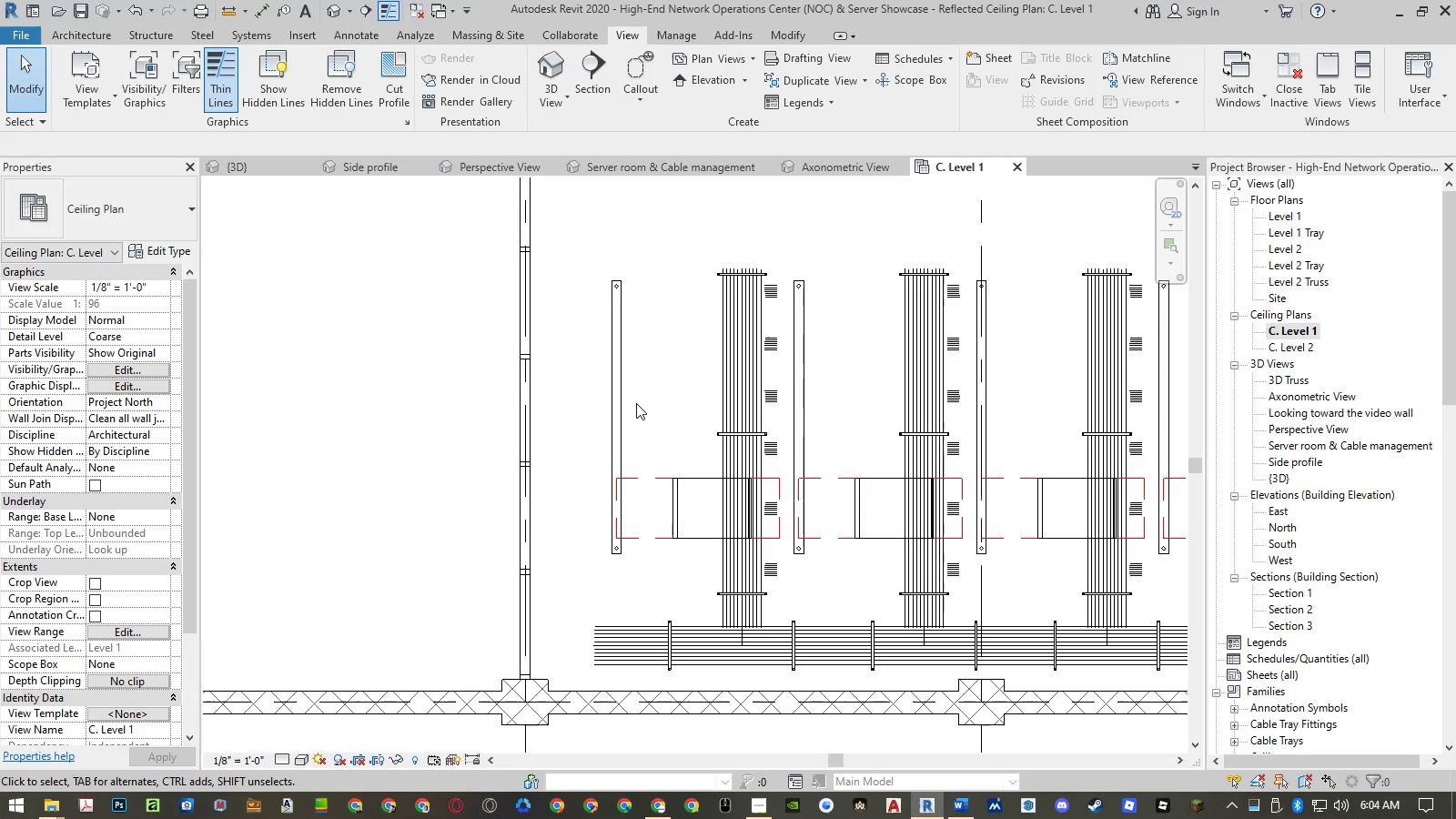 
left_click([627, 407])
 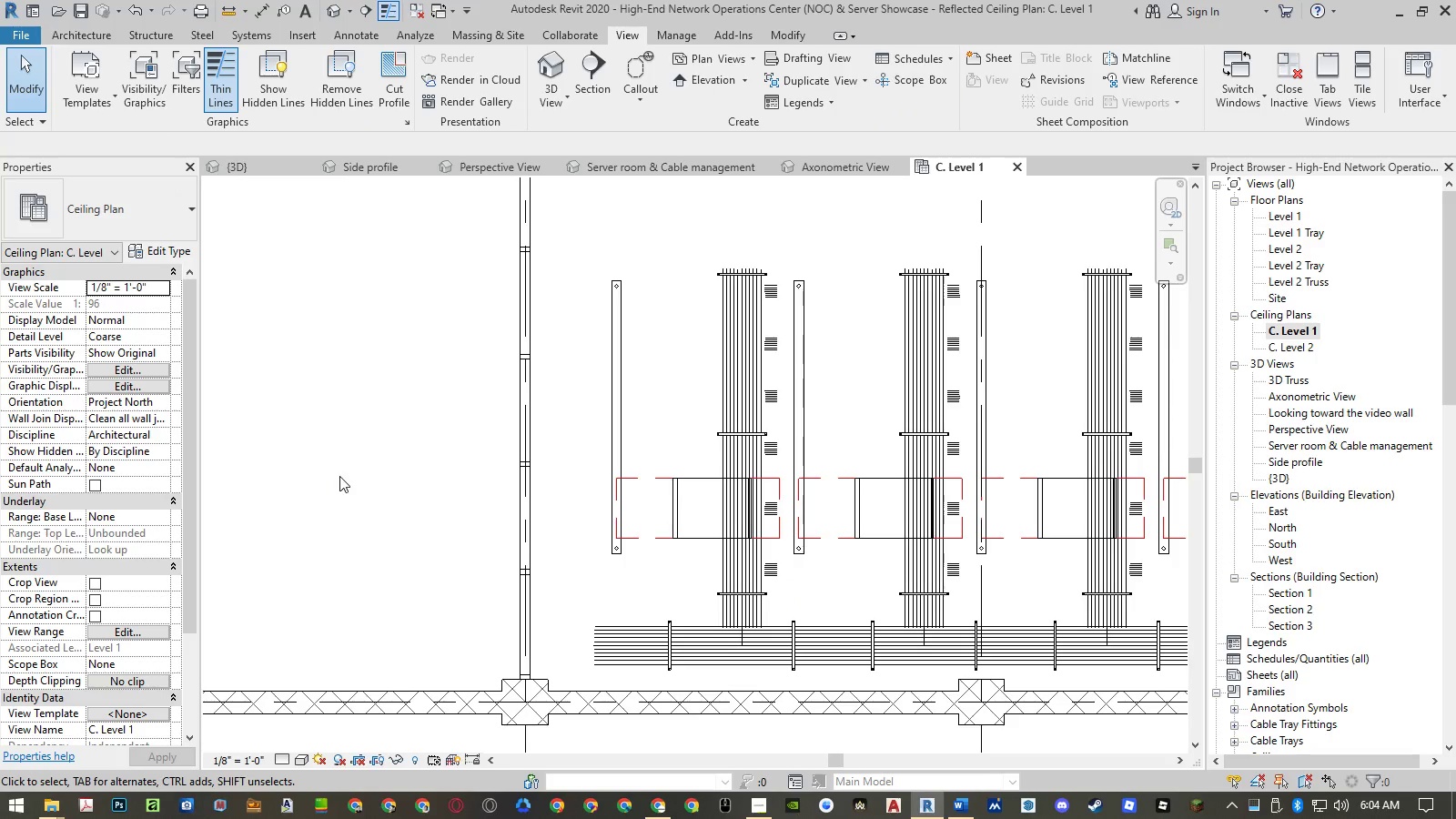 
left_click([622, 352])
 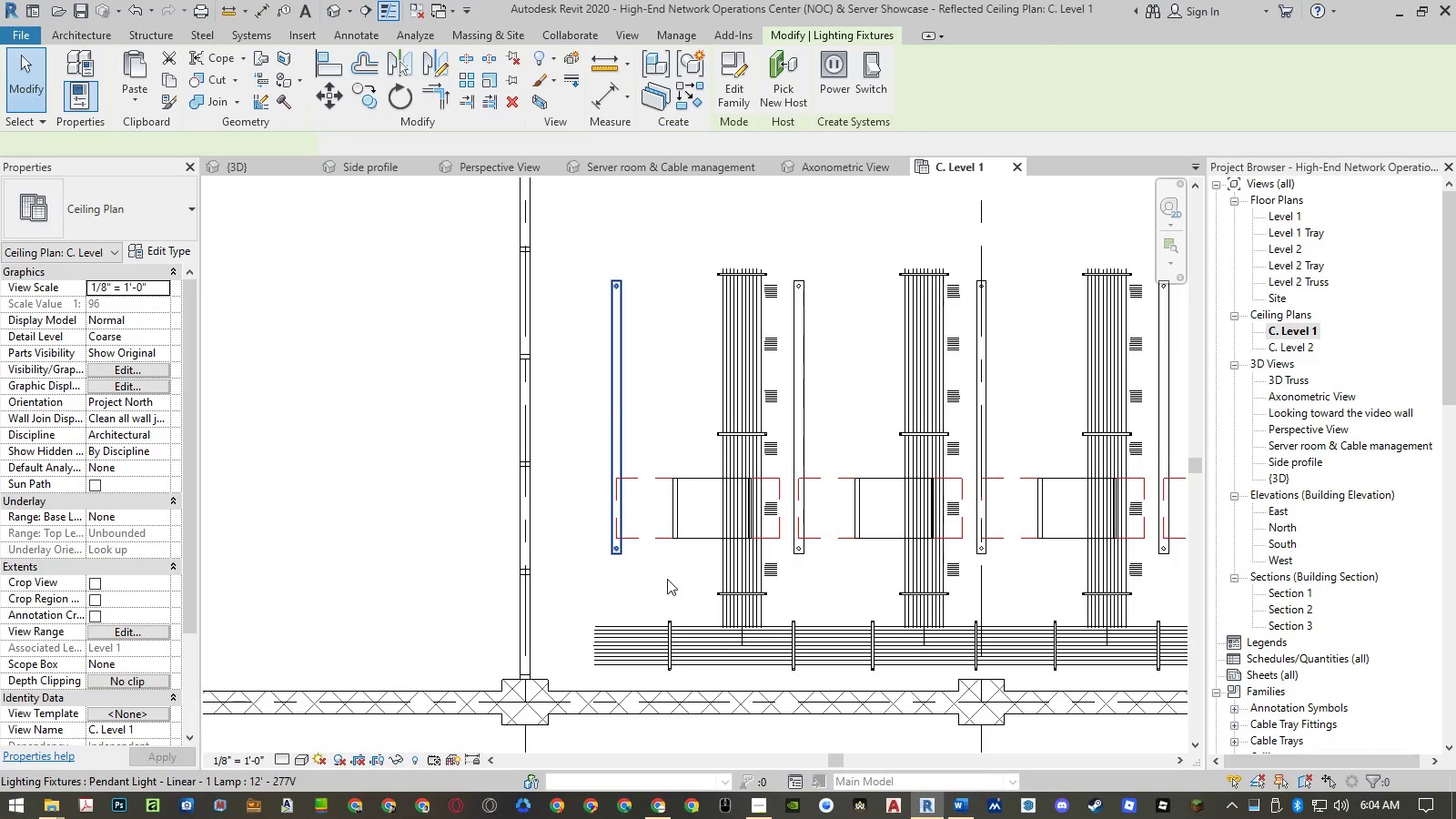 
scroll: coordinate [670, 585], scroll_direction: down, amount: 10.0
 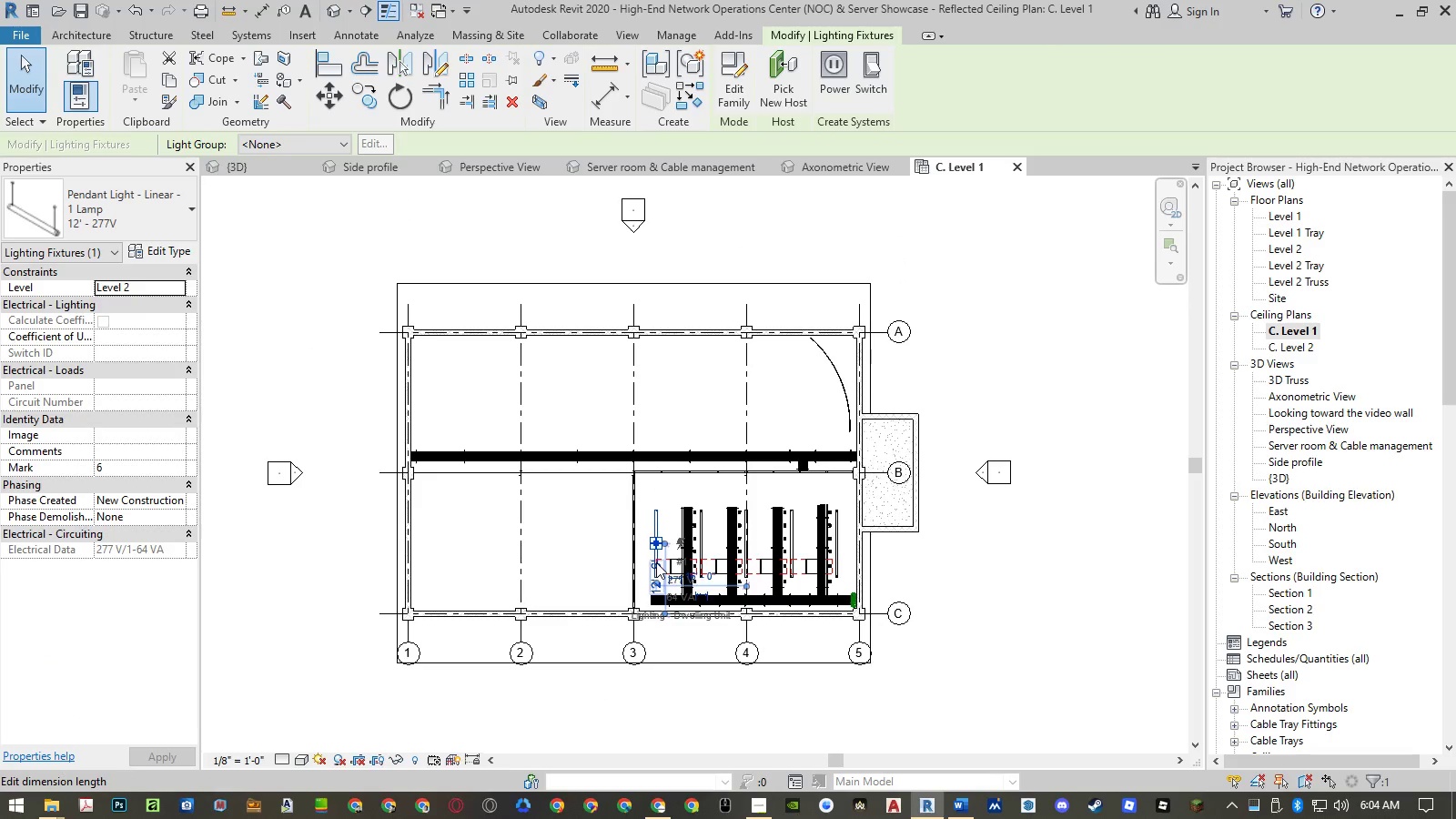 
type(coo)
 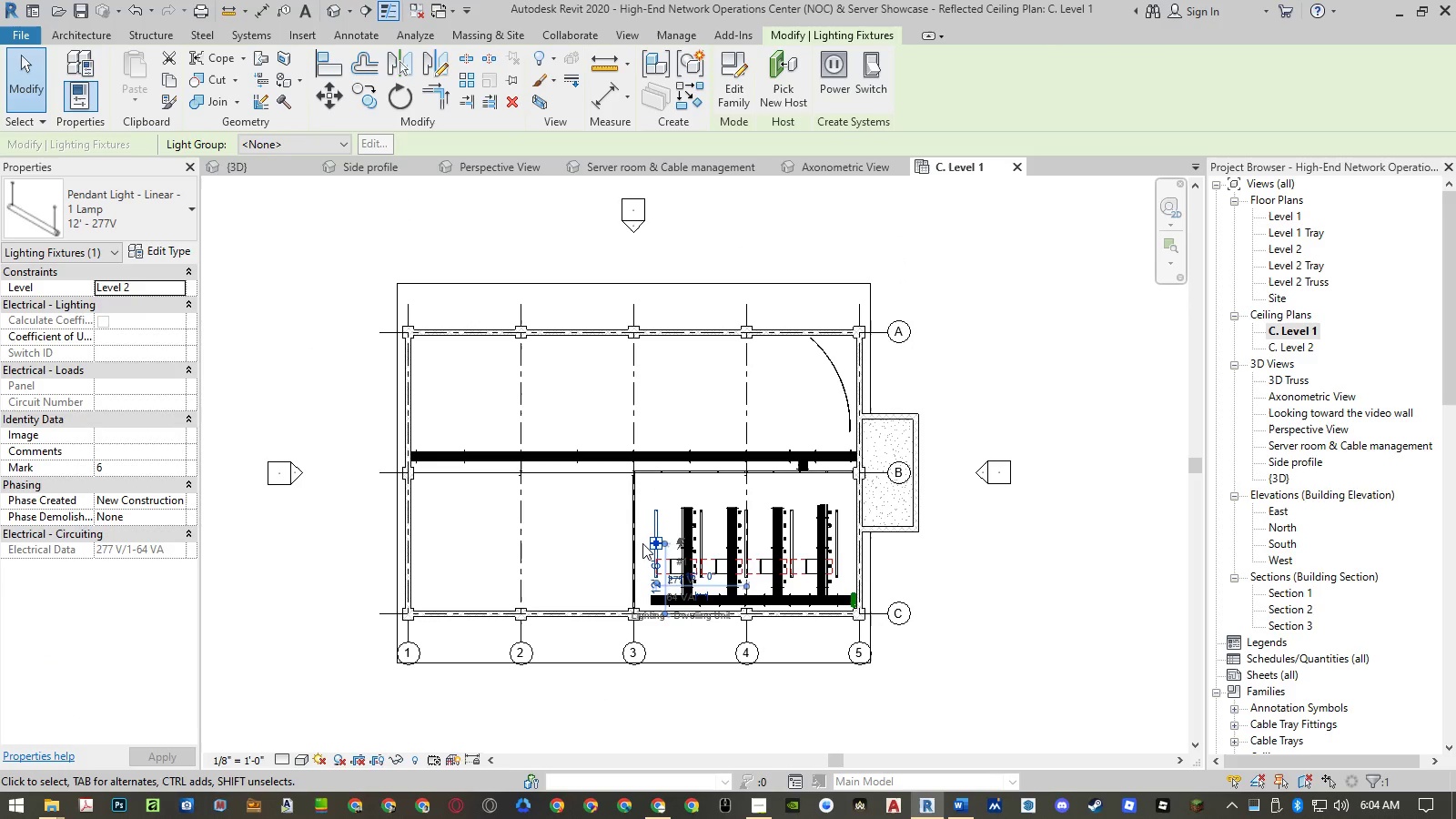 
type(co )
 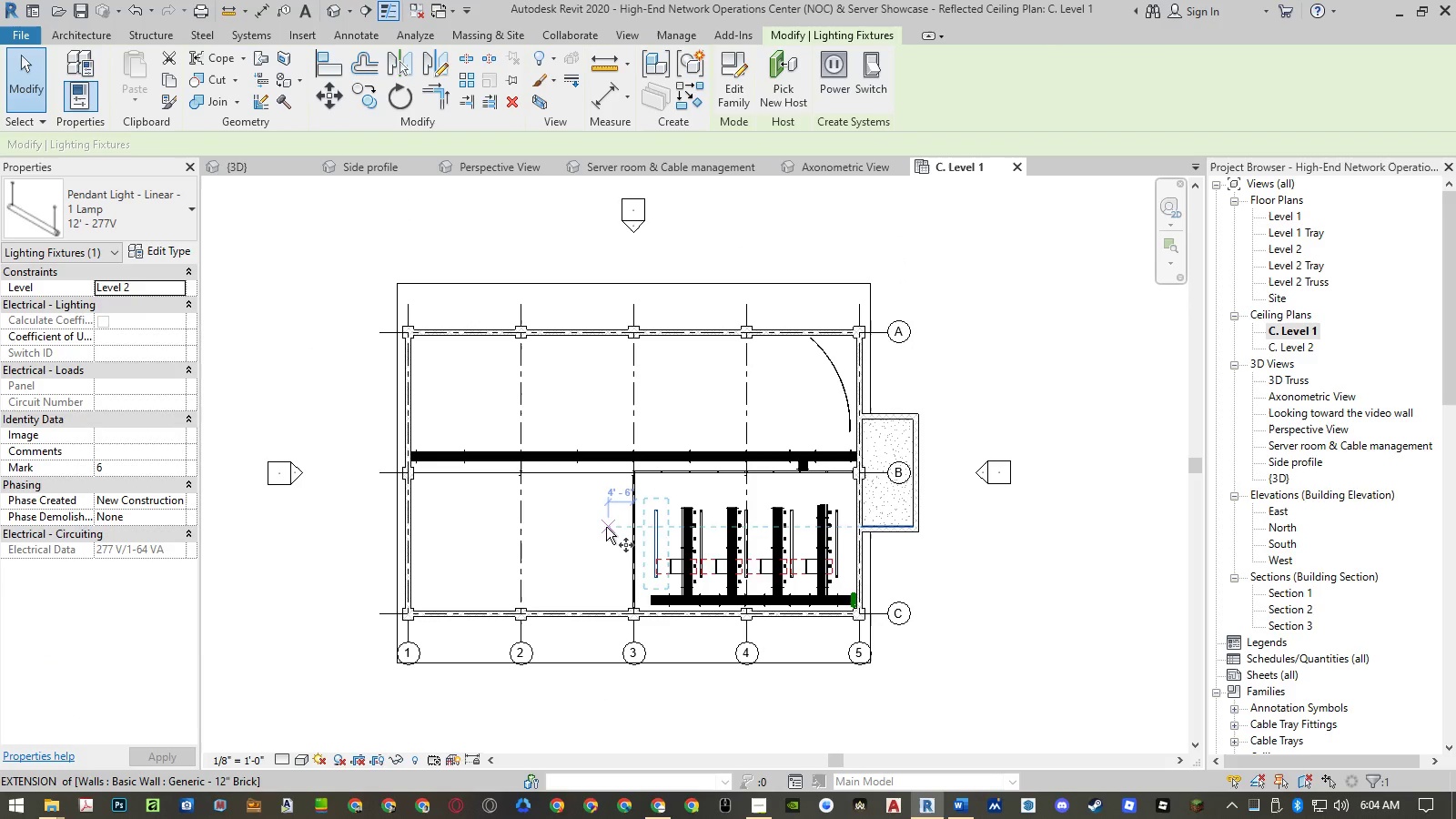 
left_click([599, 525])
 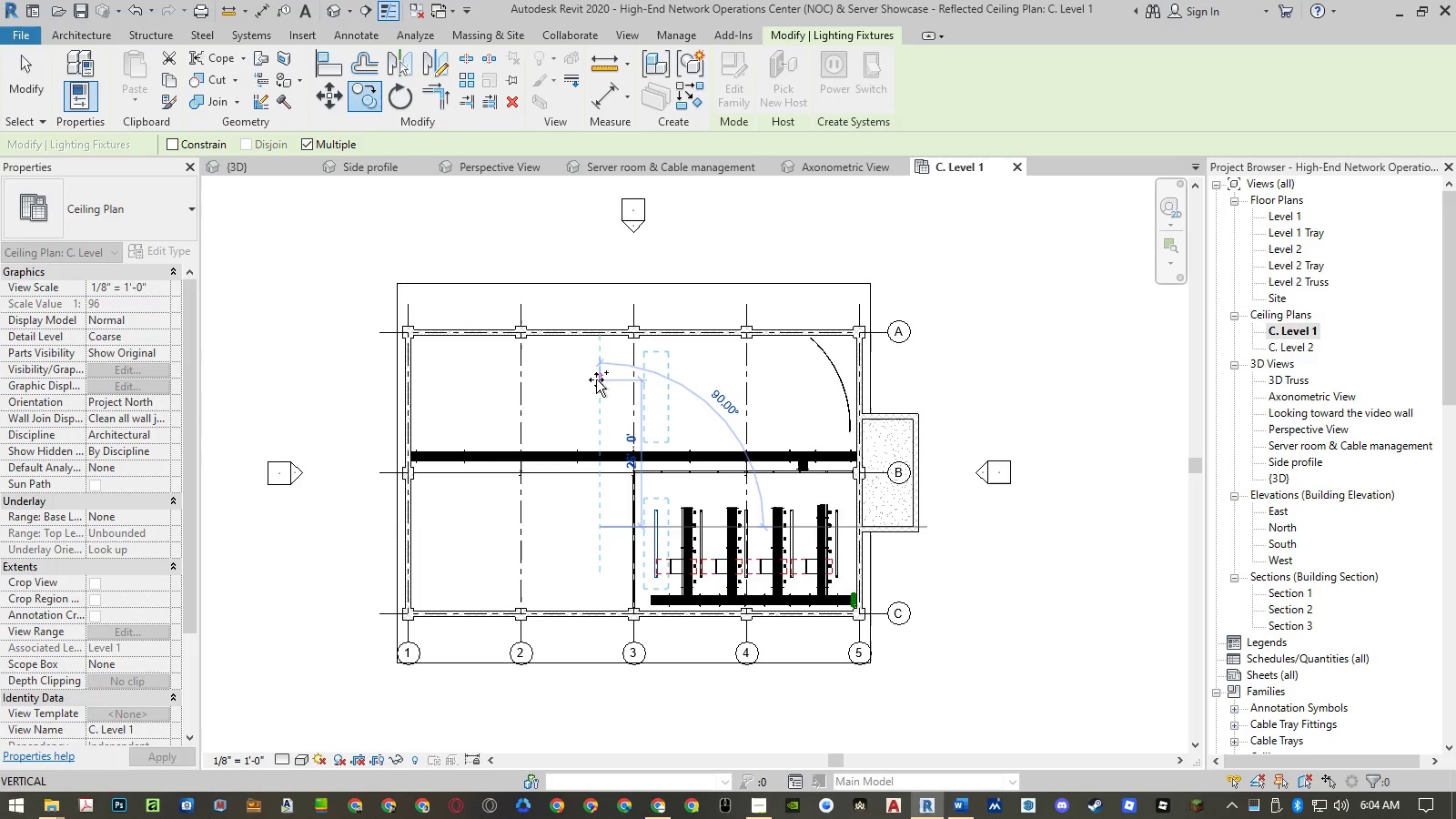 
key(Numpad3)
 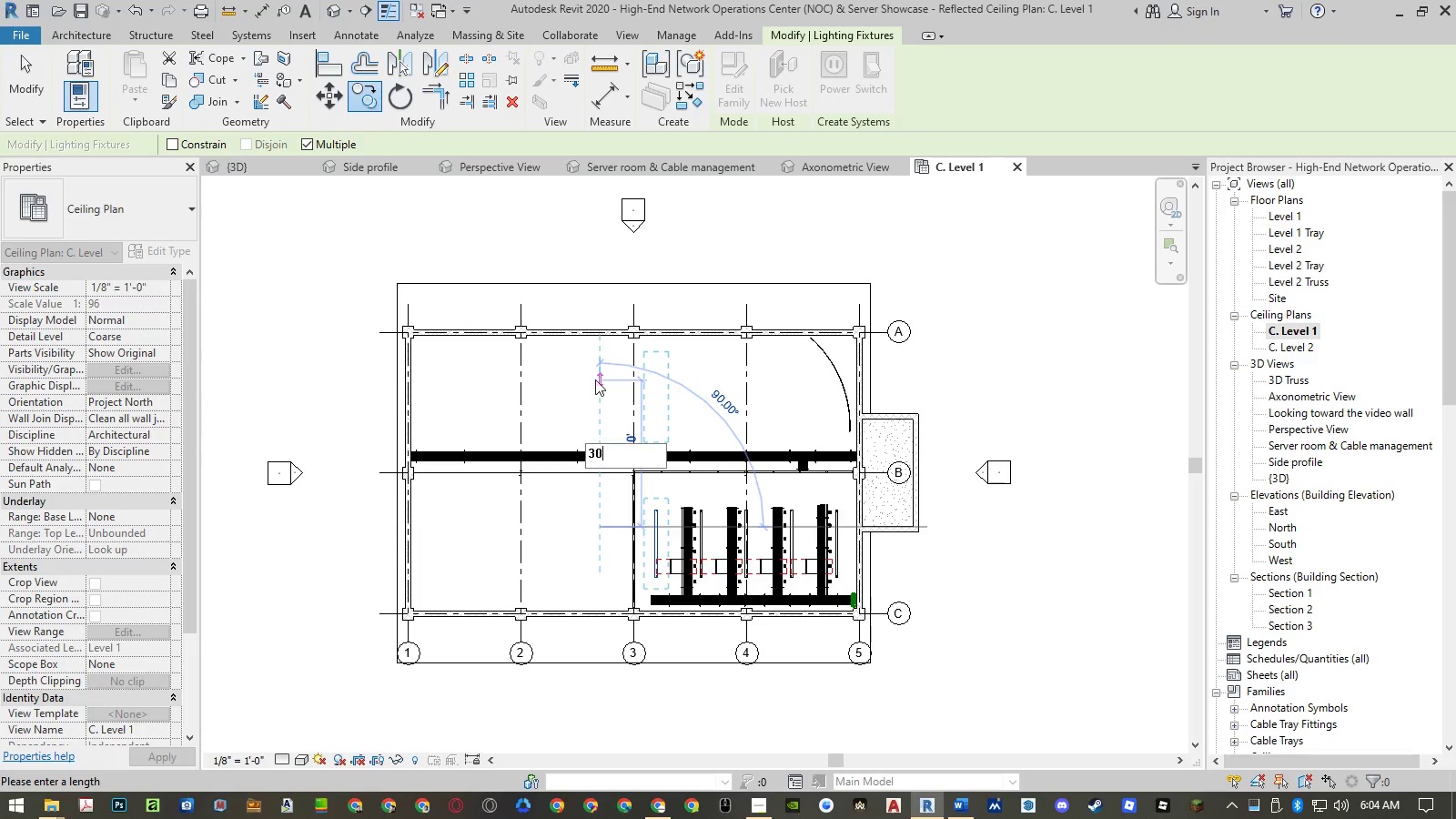 
key(Numpad0)
 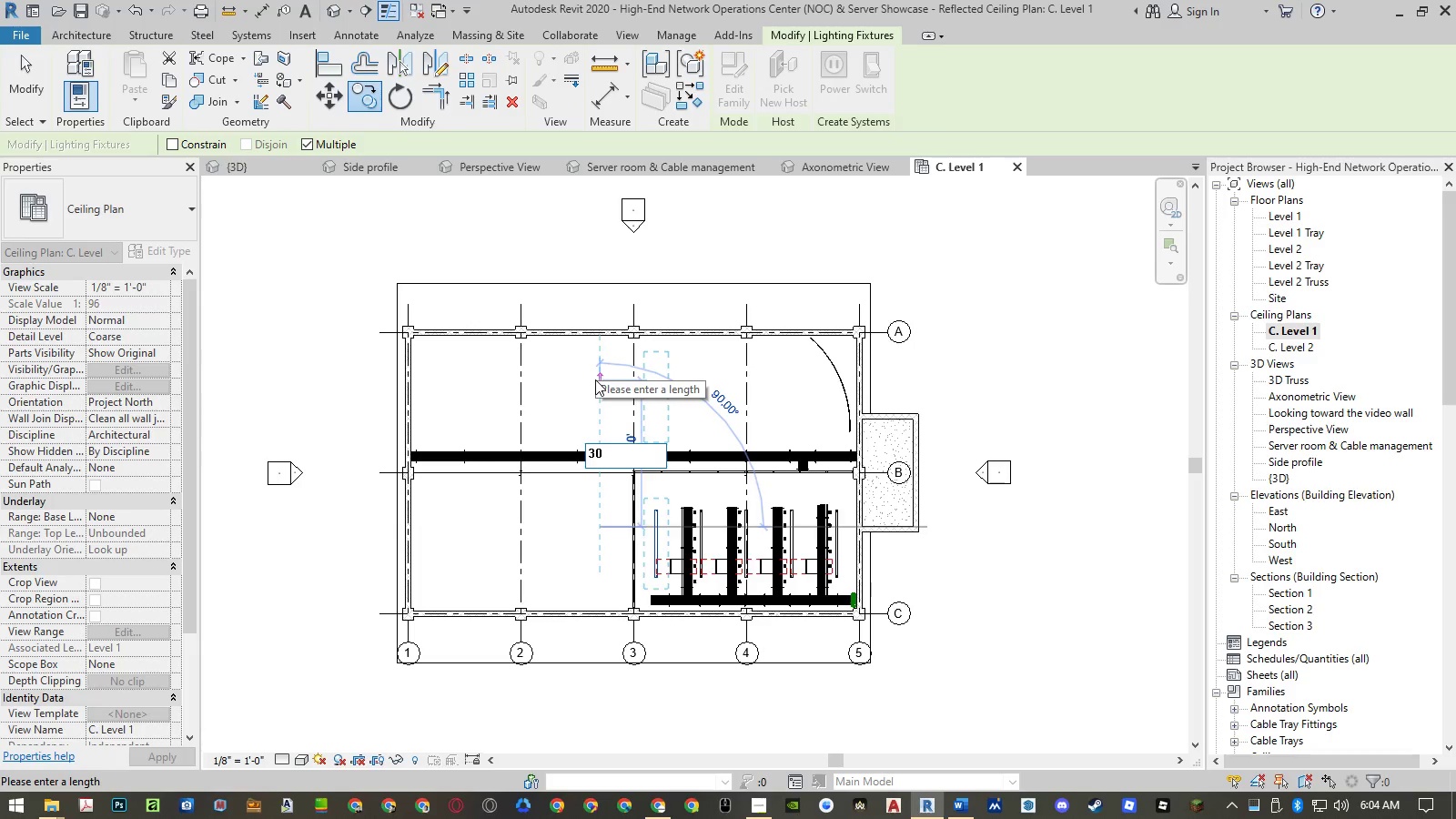 
key(Backspace)
 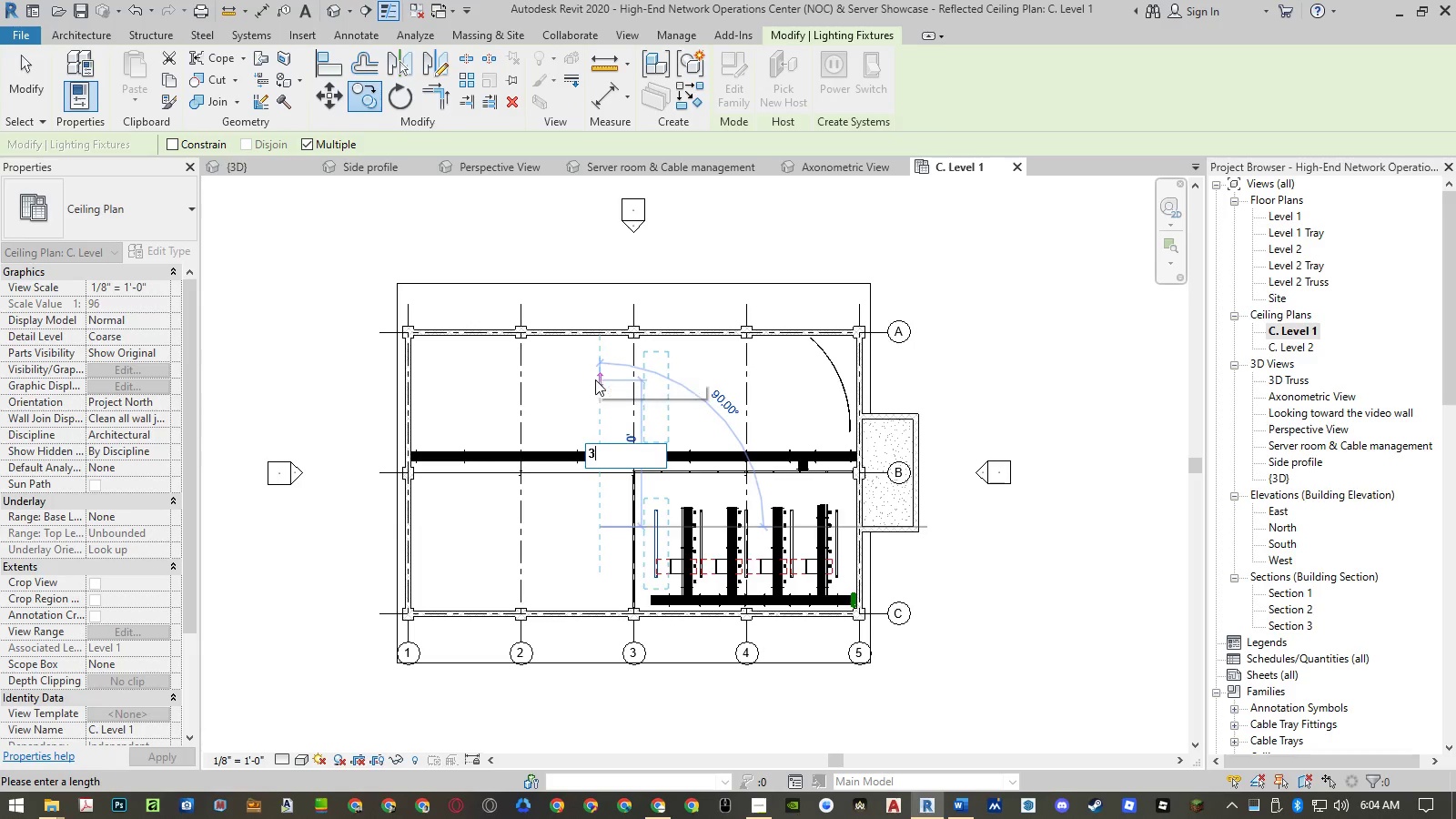 
key(Backspace)
 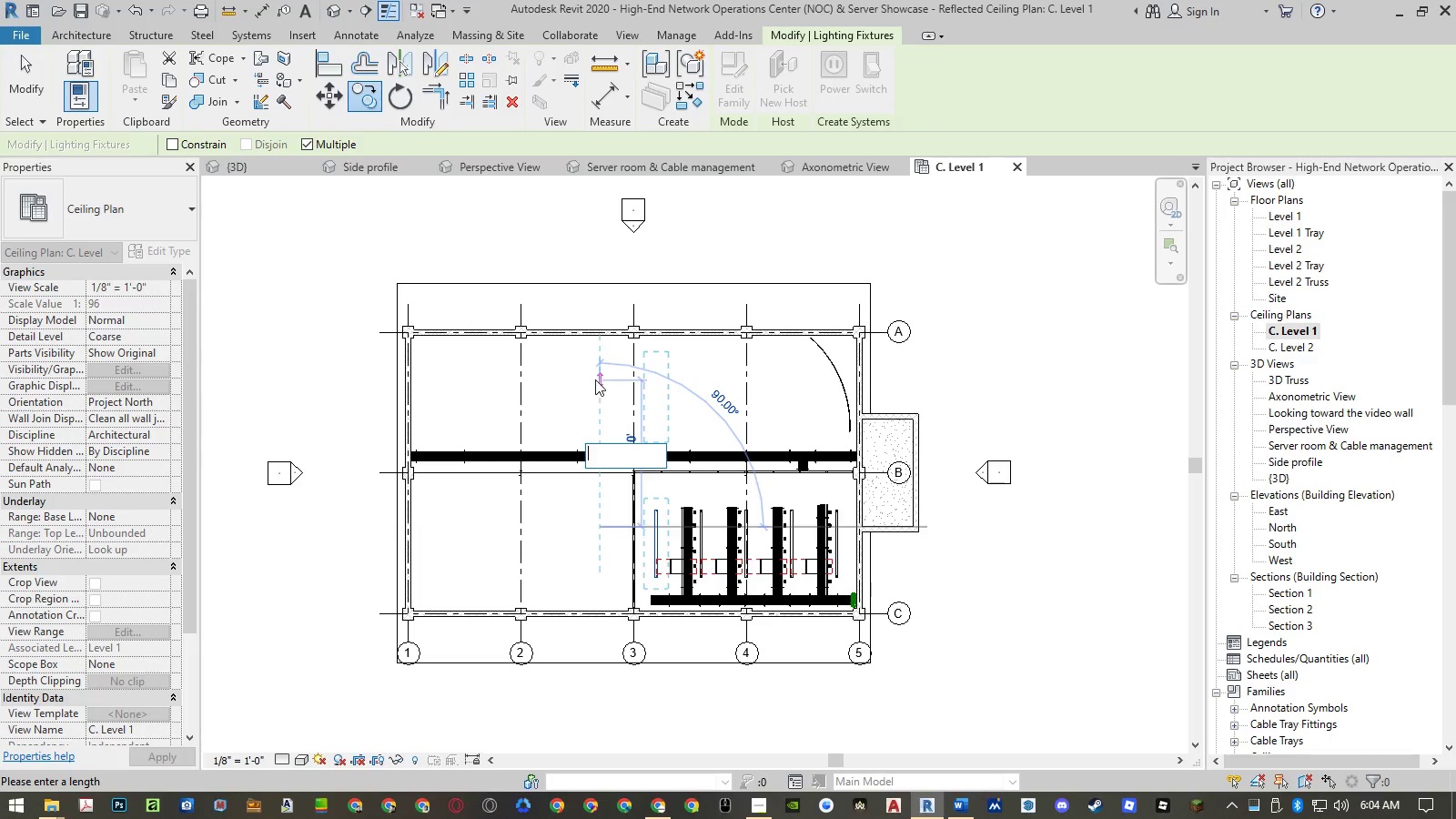 
key(Numpad2)
 